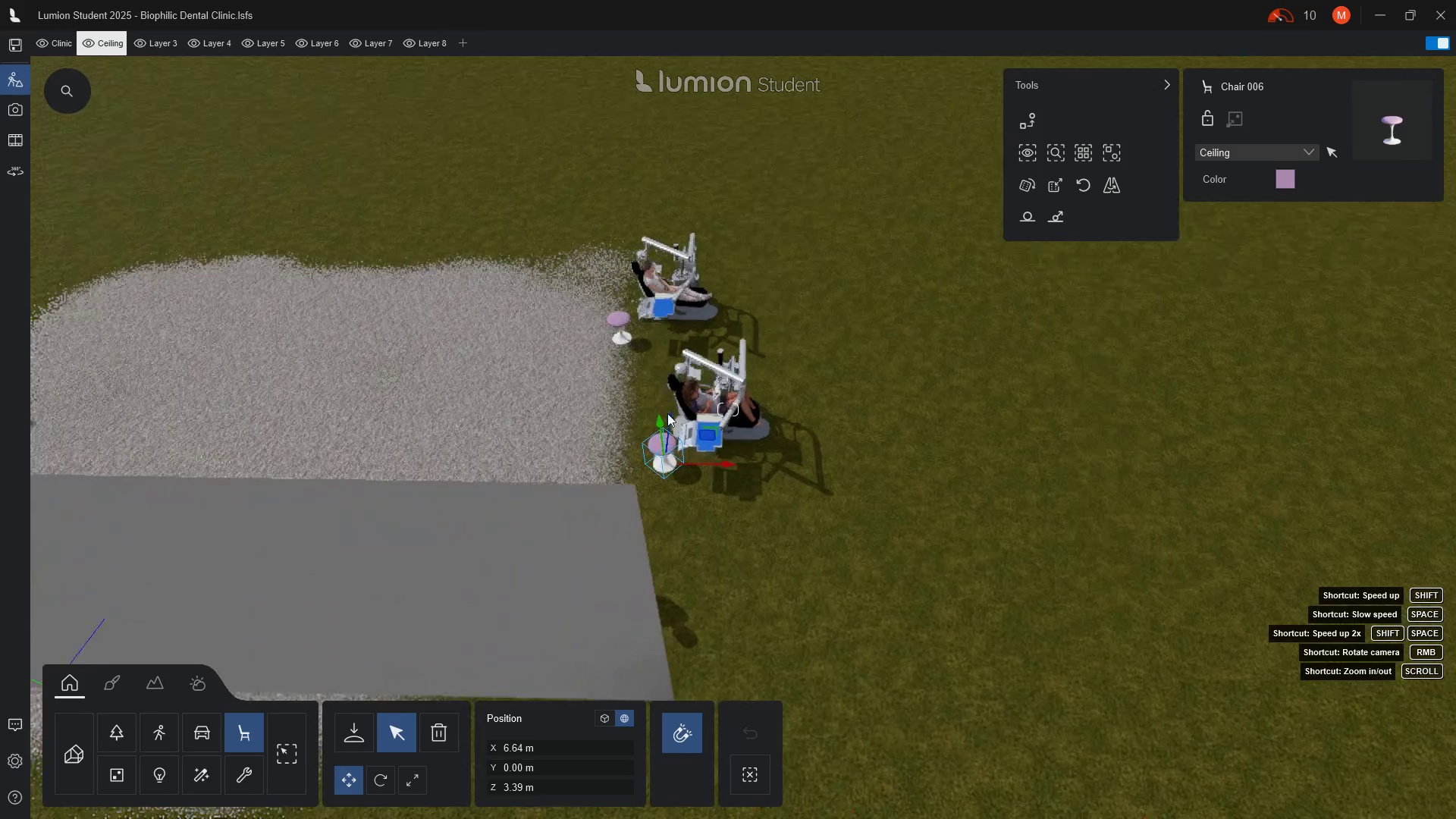 
hold_key(key=E, duration=1.5)
 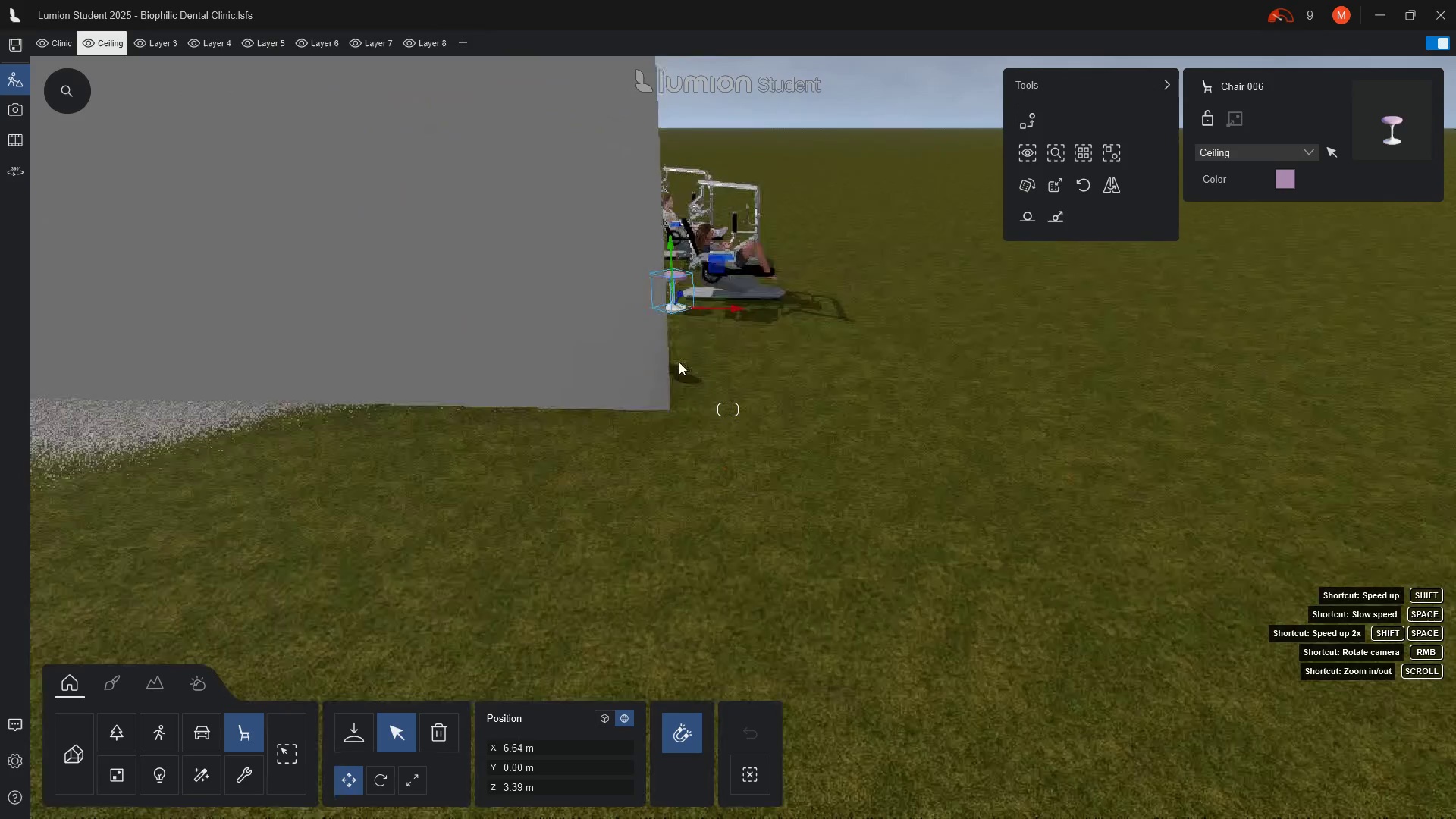 
hold_key(key=E, duration=0.7)
 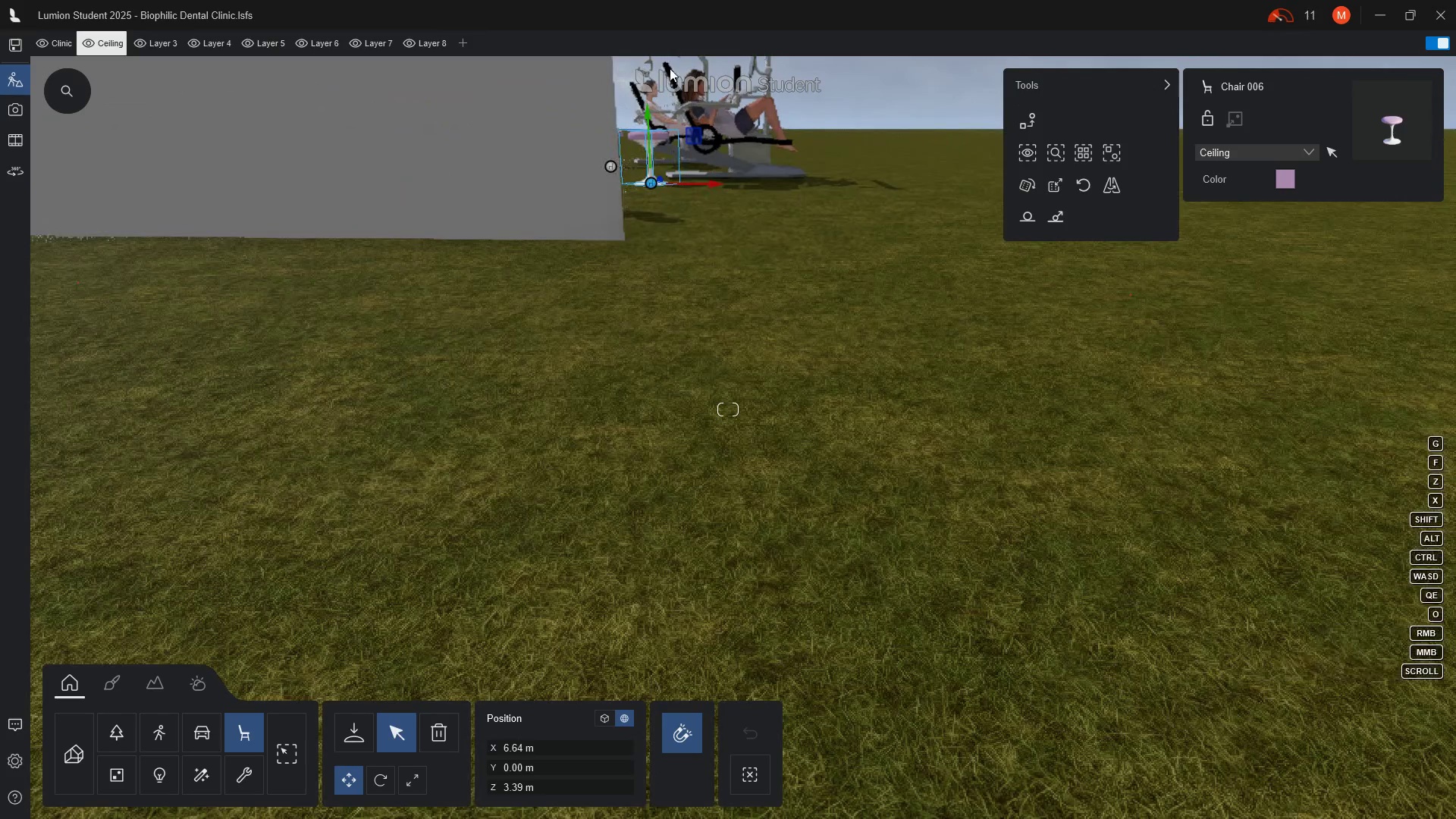 
scroll: coordinate [366, 472], scroll_direction: up, amount: 80.0
 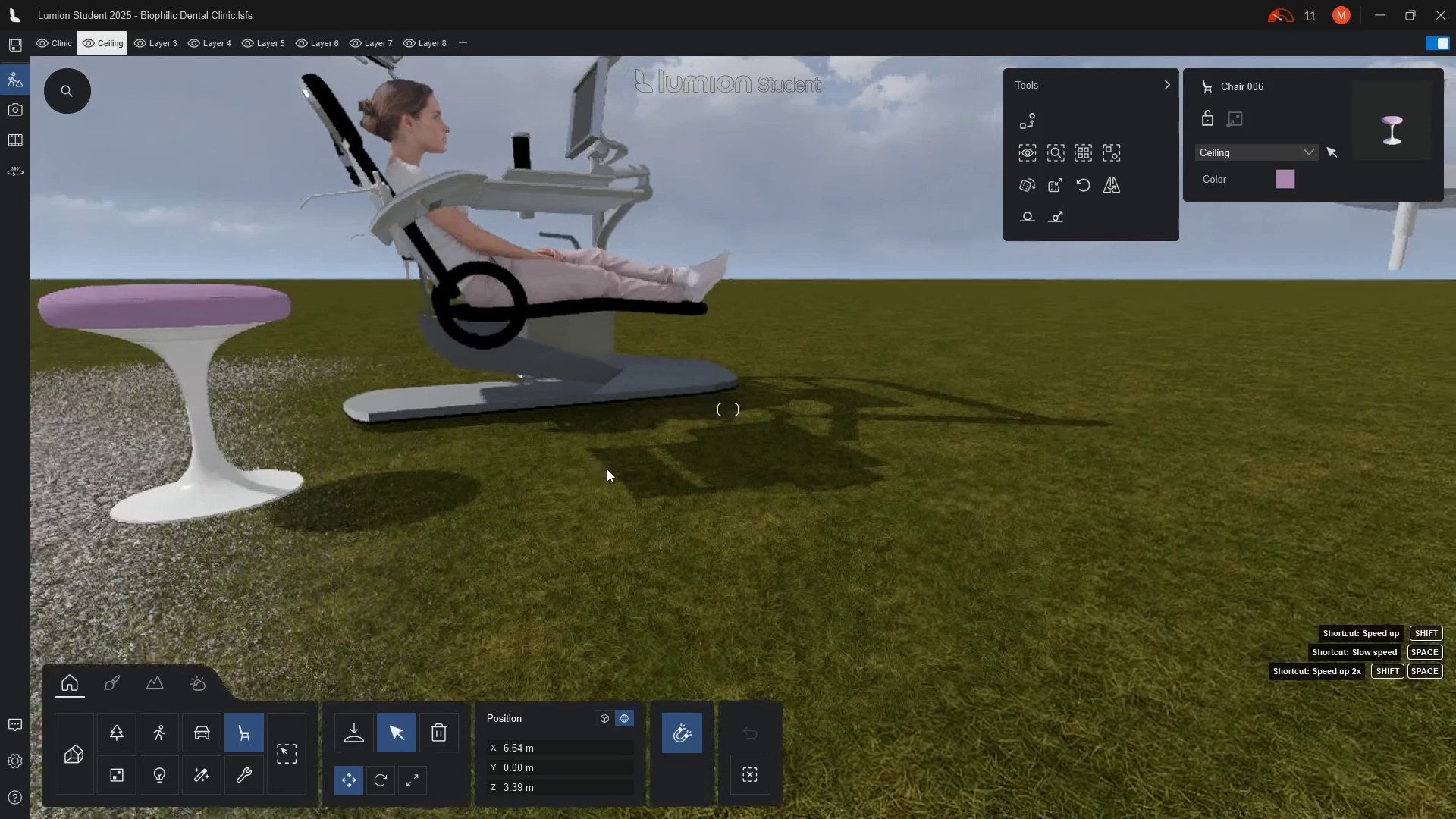 
hold_key(key=A, duration=0.81)
 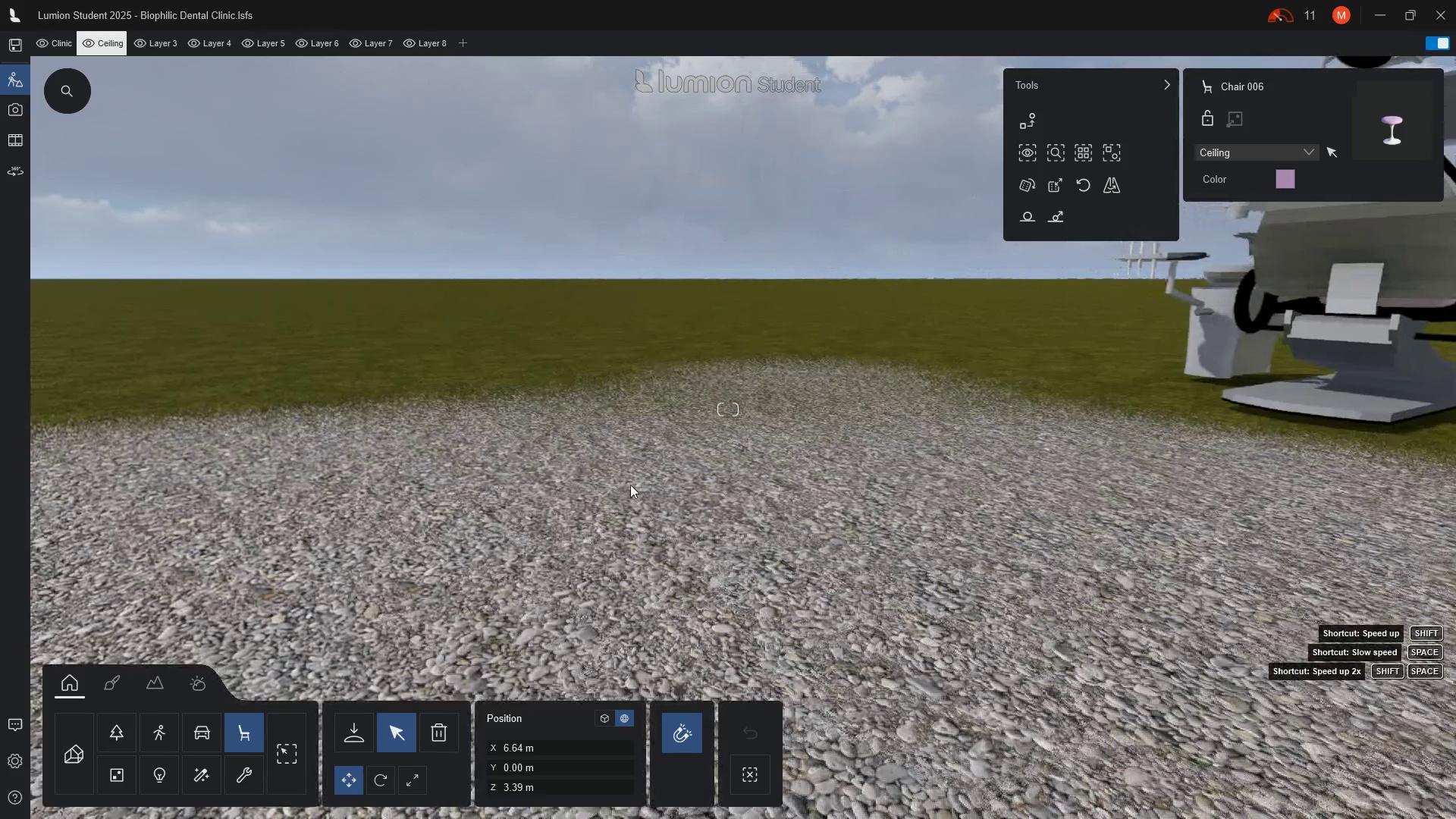 
hold_key(key=Q, duration=0.44)
 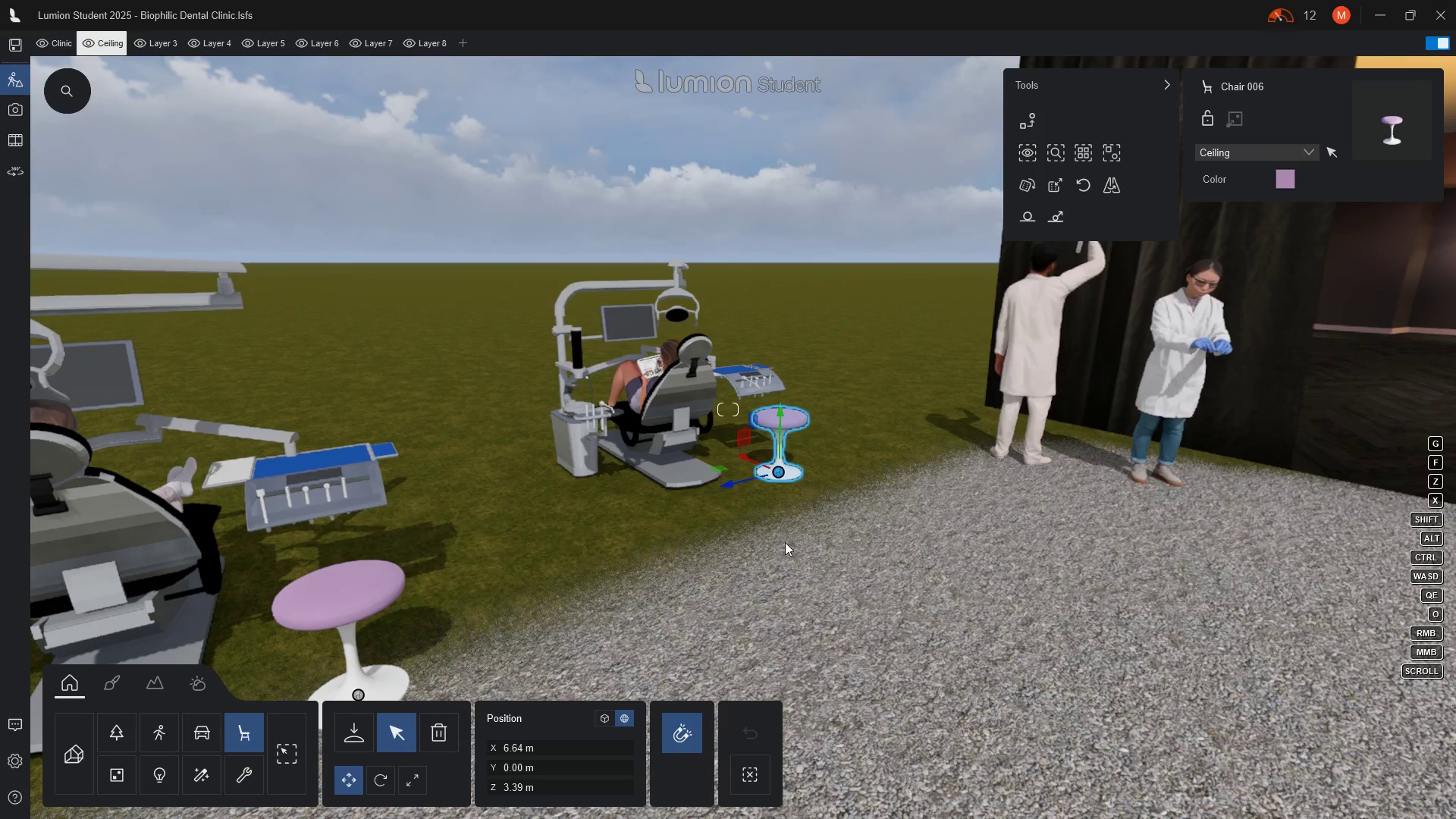 
wait(10.0)
 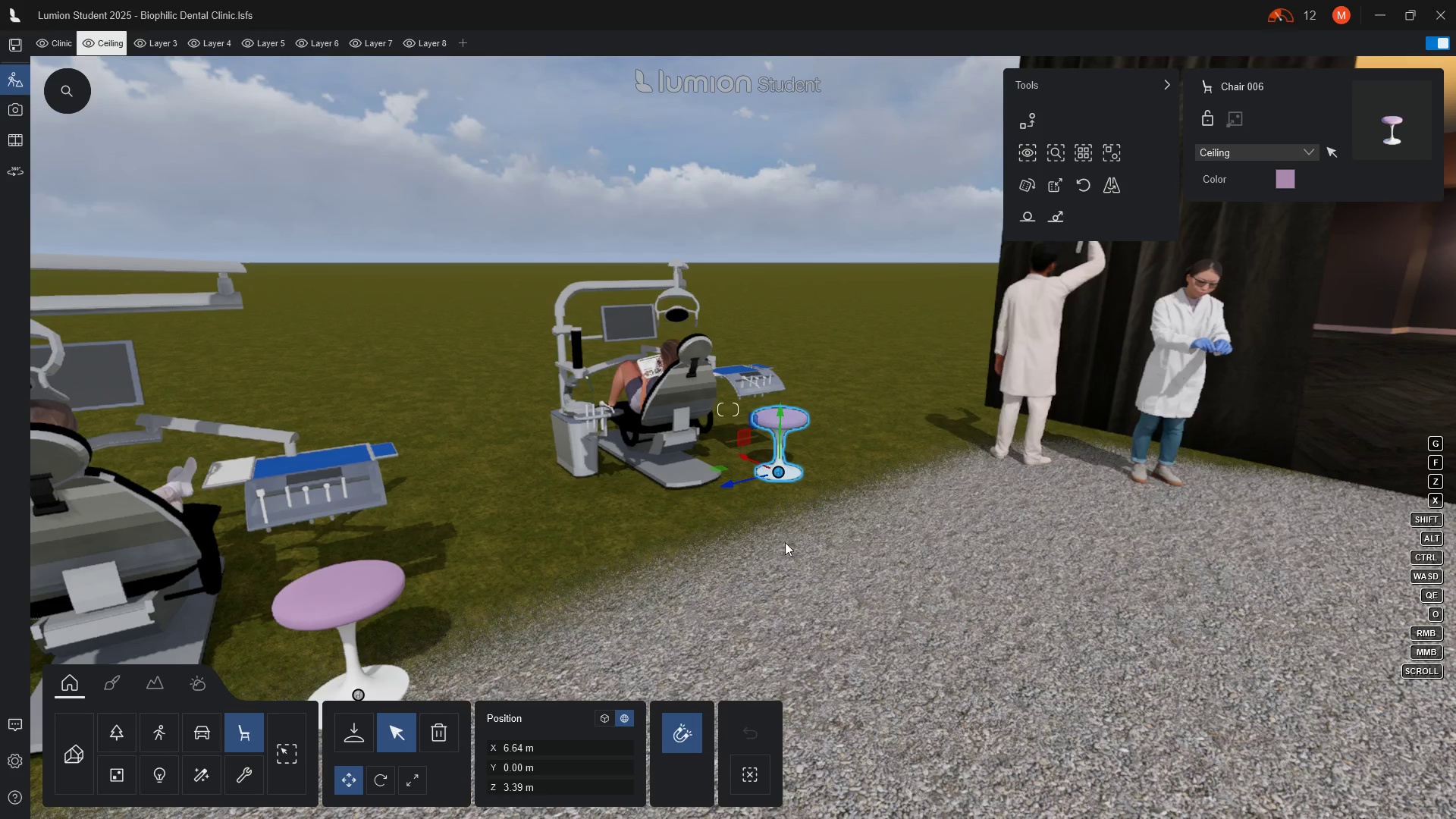 
scroll: coordinate [431, 477], scroll_direction: down, amount: 5.0
 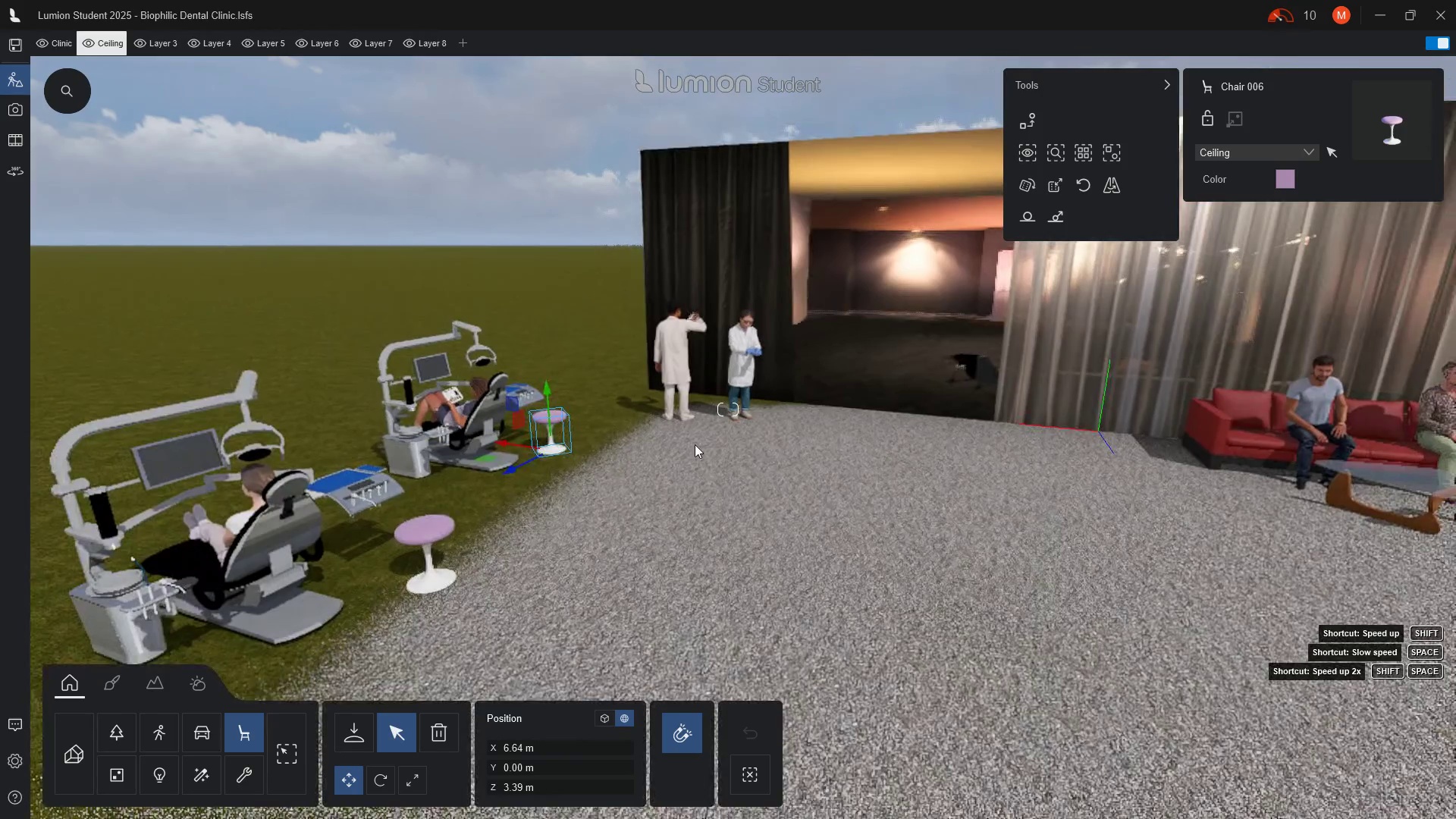 
scroll: coordinate [1046, 583], scroll_direction: up, amount: 11.0
 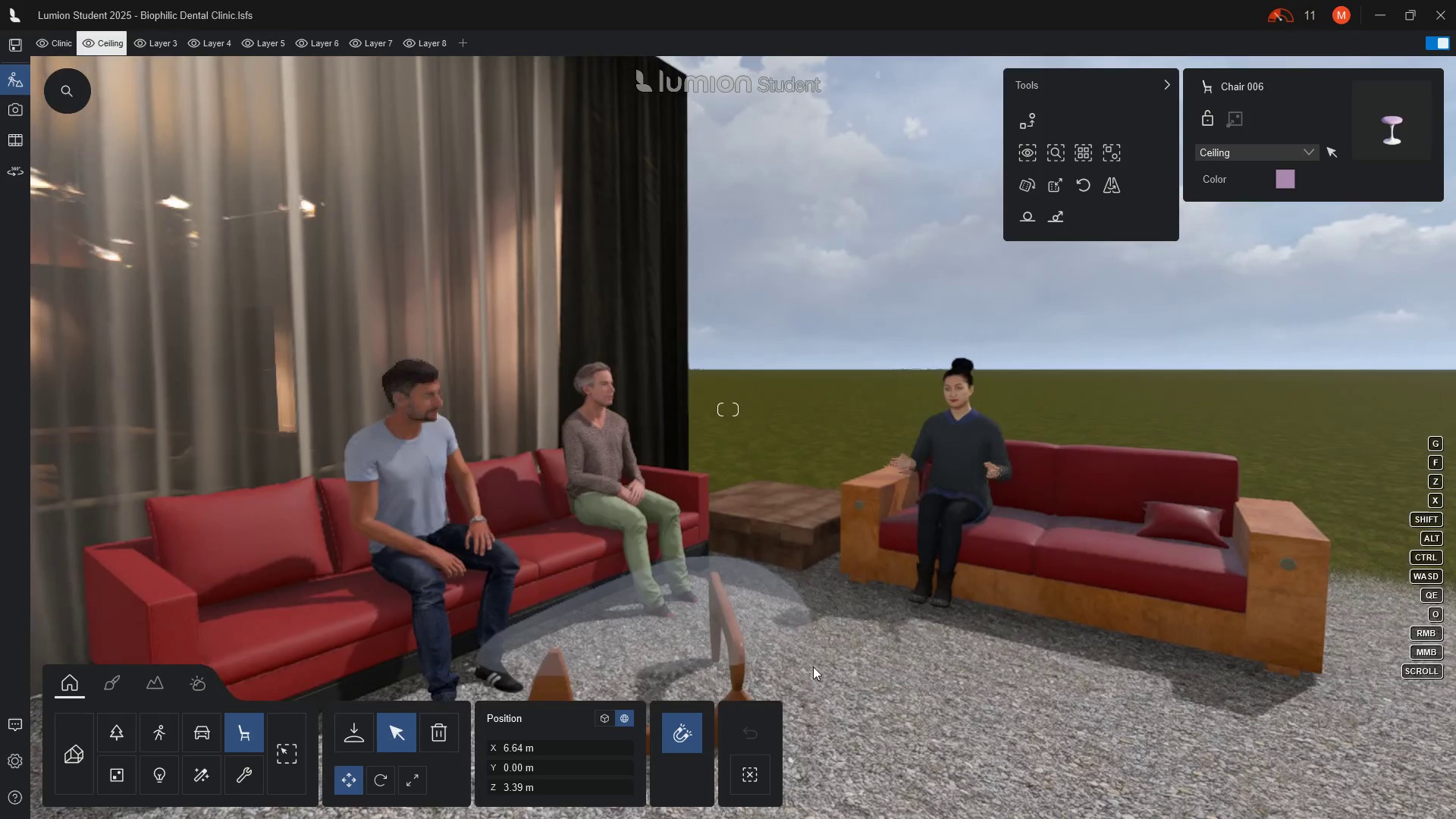 
key(Q)
 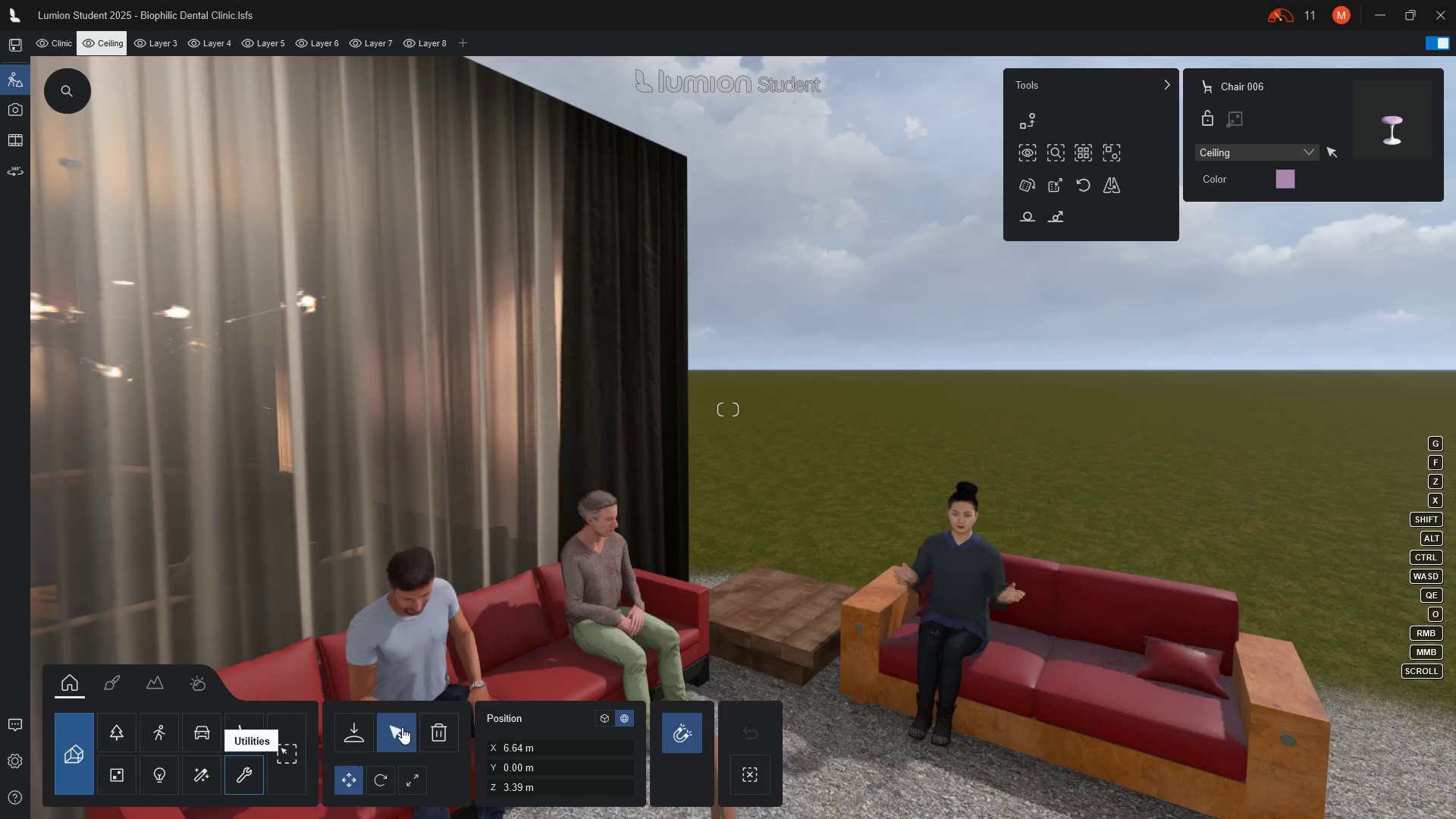 
wait(5.62)
 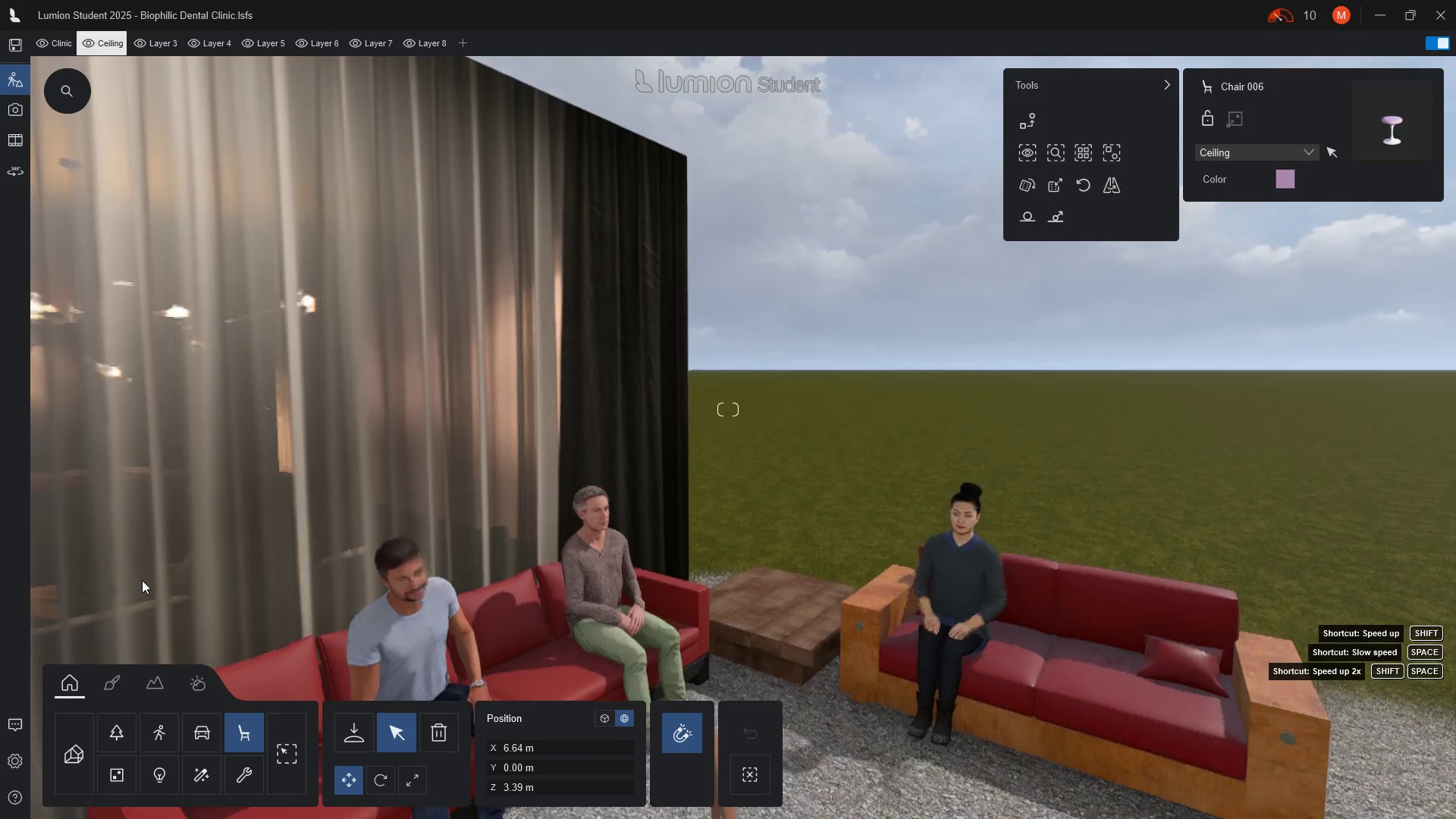 
left_click([353, 730])
 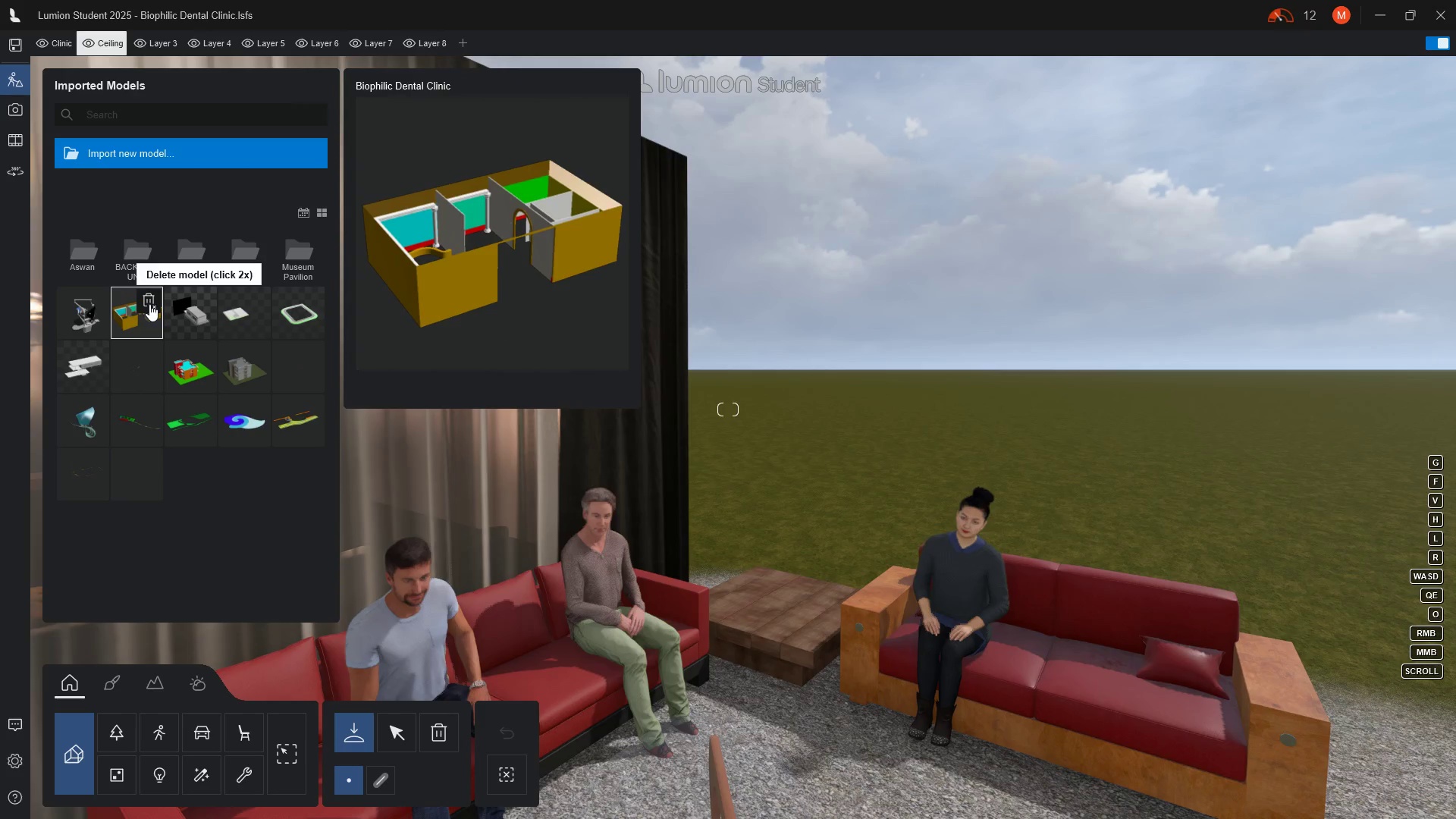 
double_click([149, 304])
 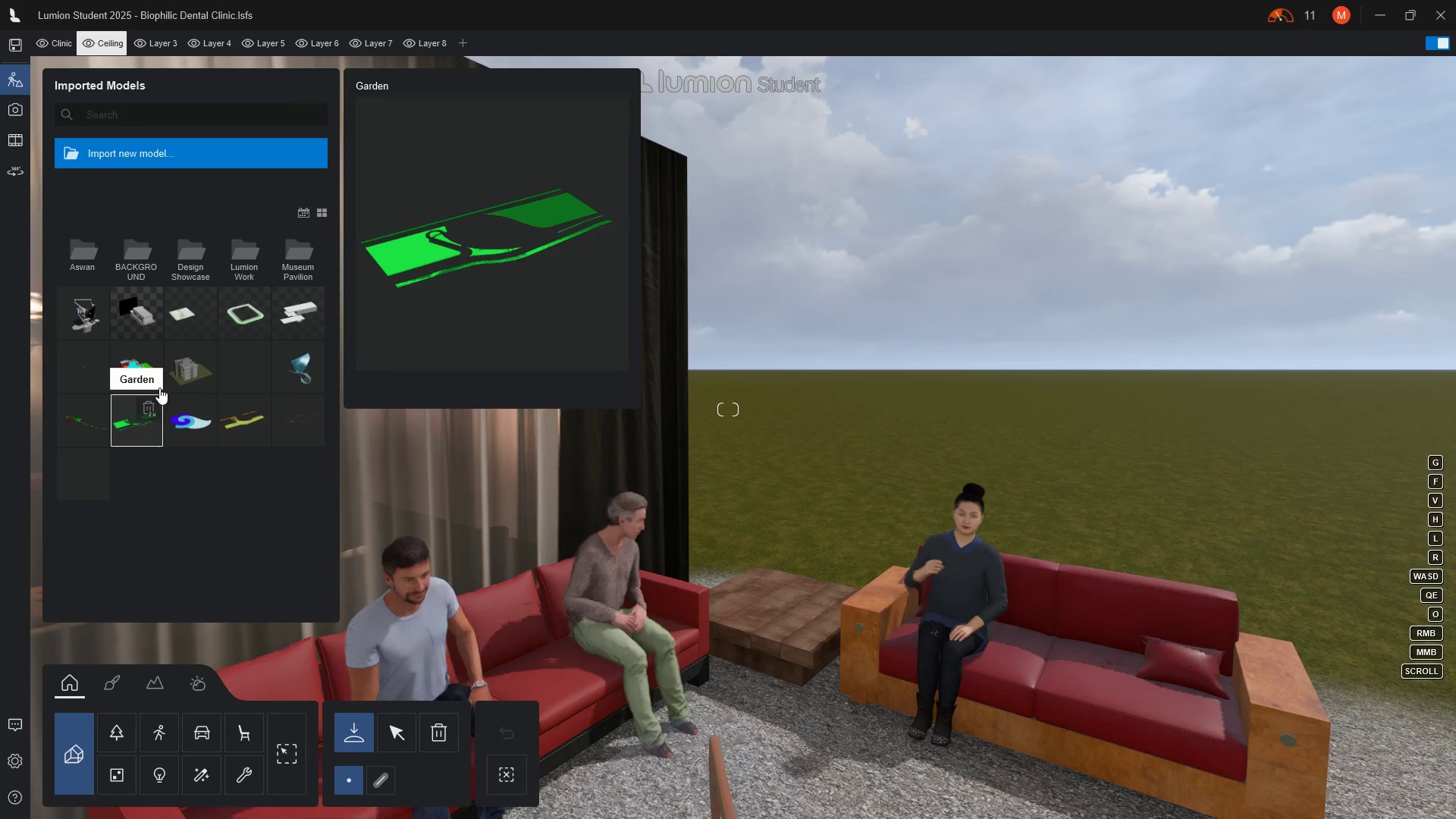 
left_click([117, 152])
 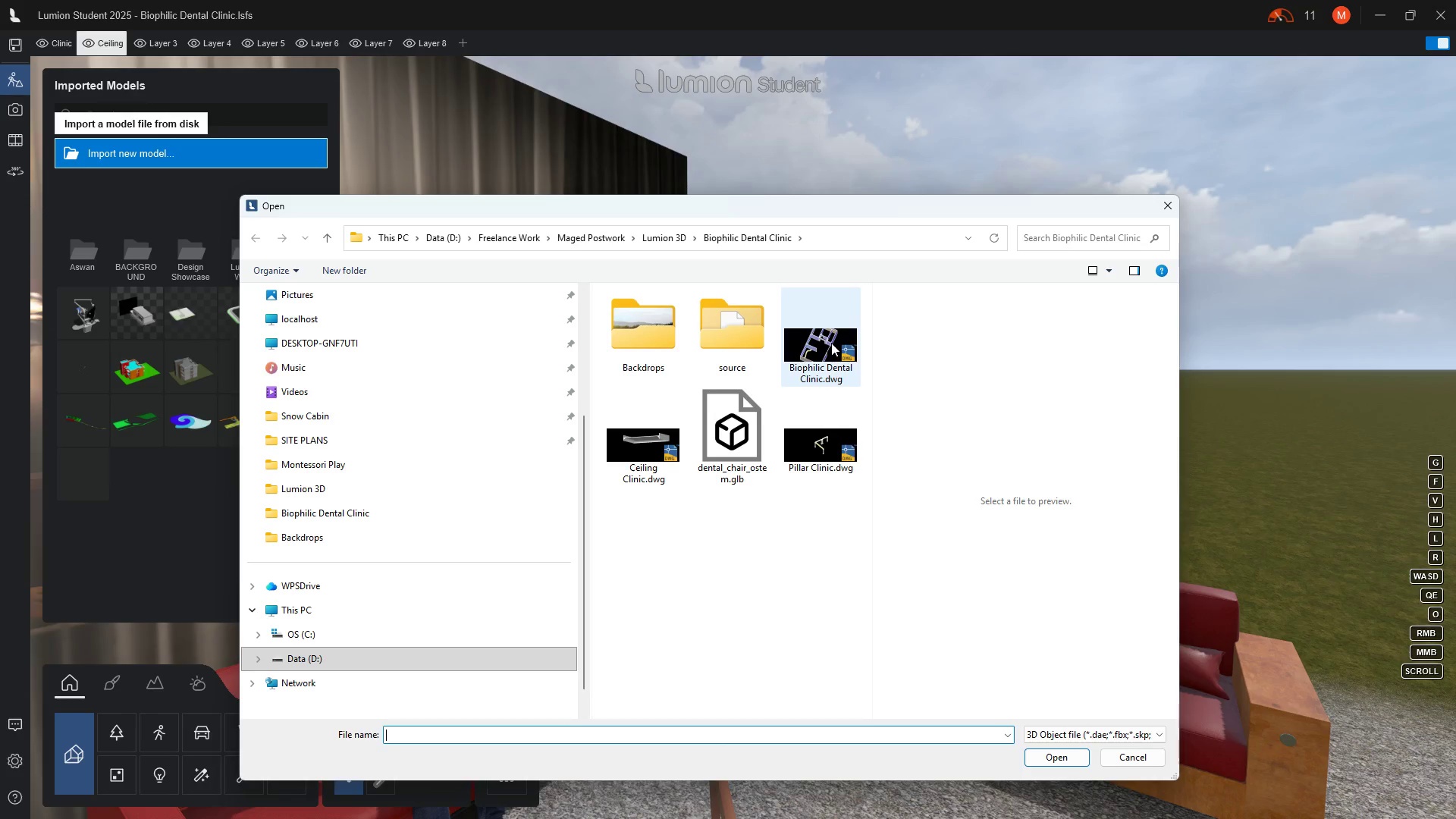 
wait(5.12)
 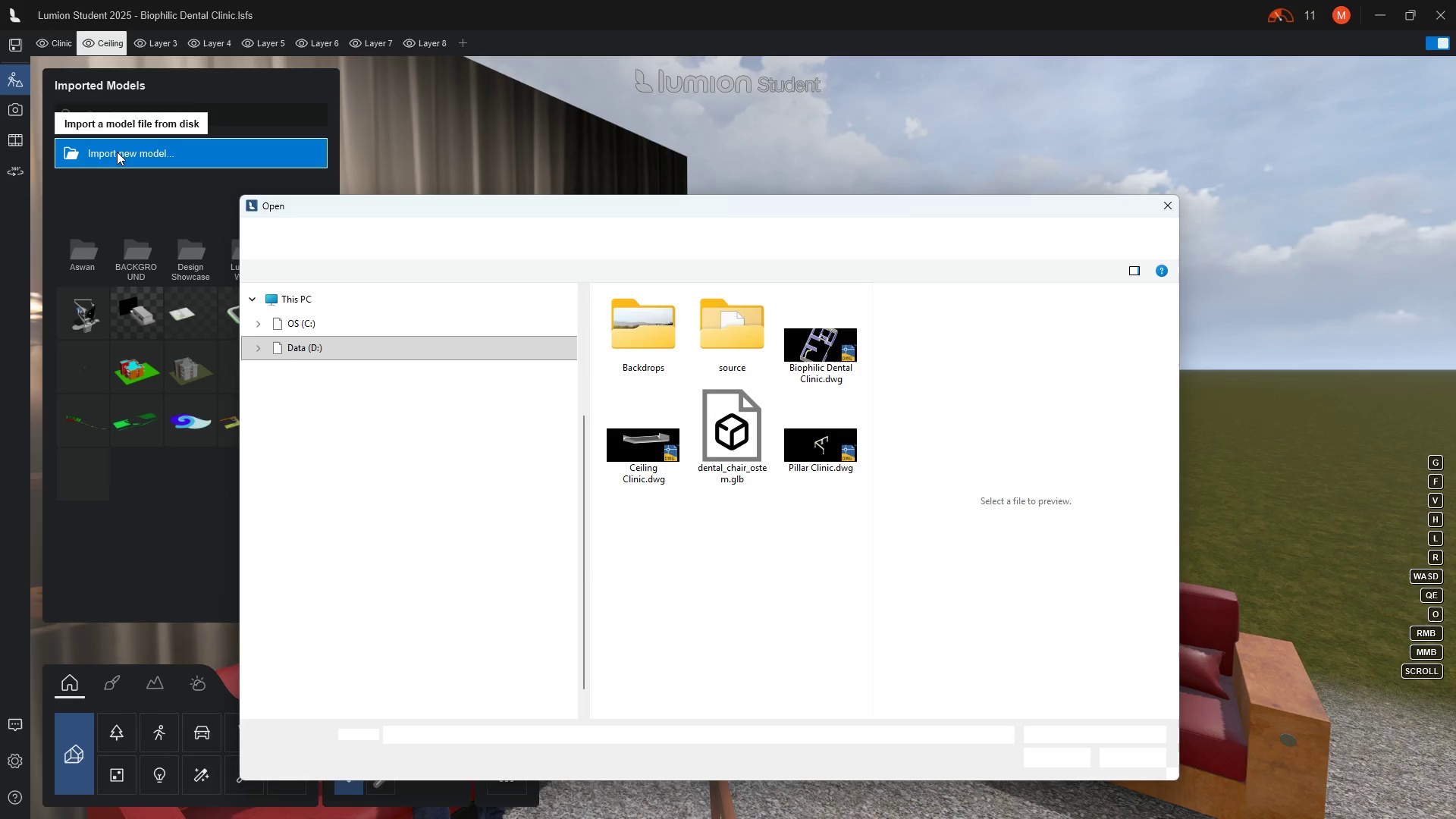 
left_click([831, 343])
 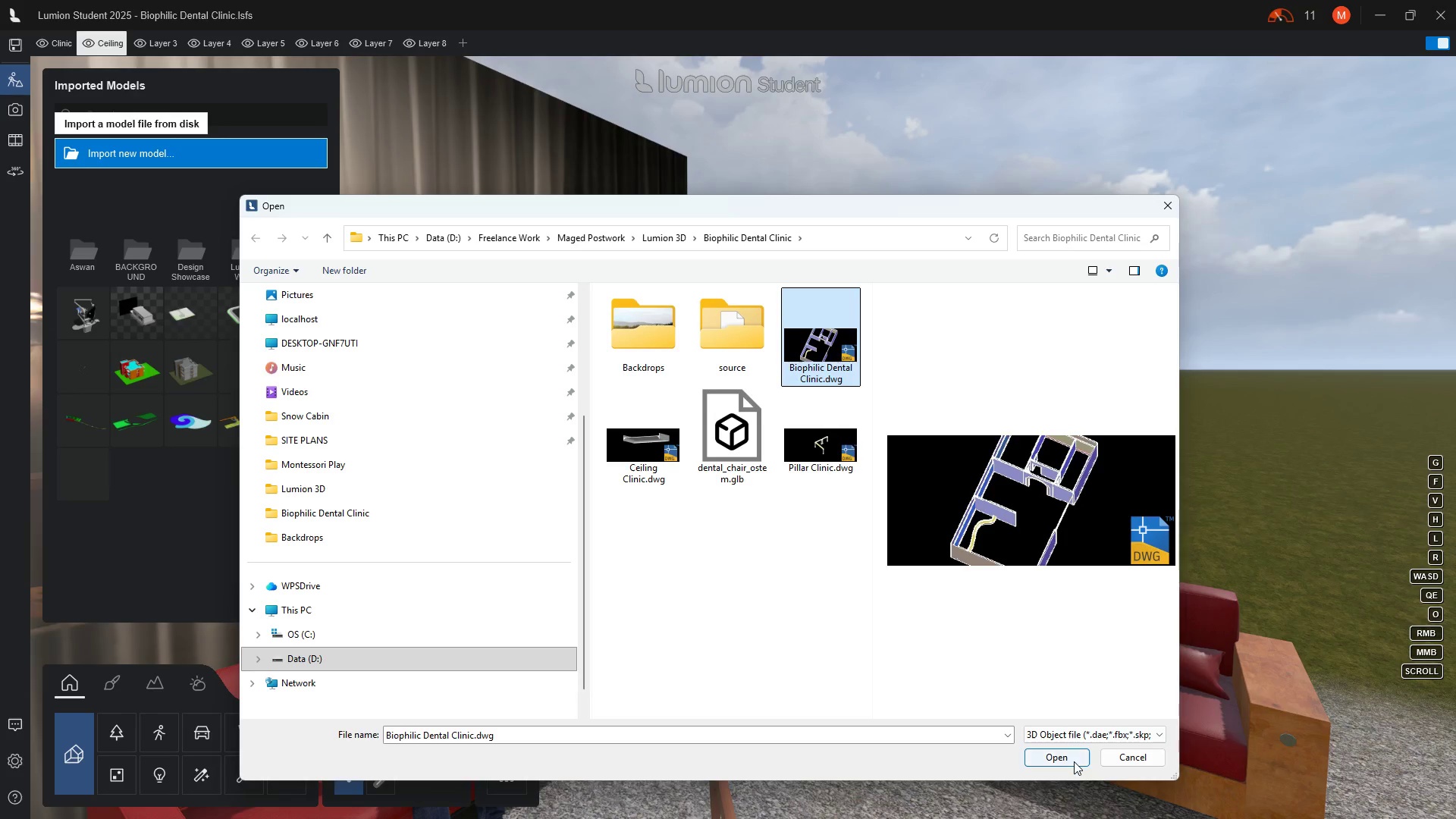 
left_click([1074, 761])
 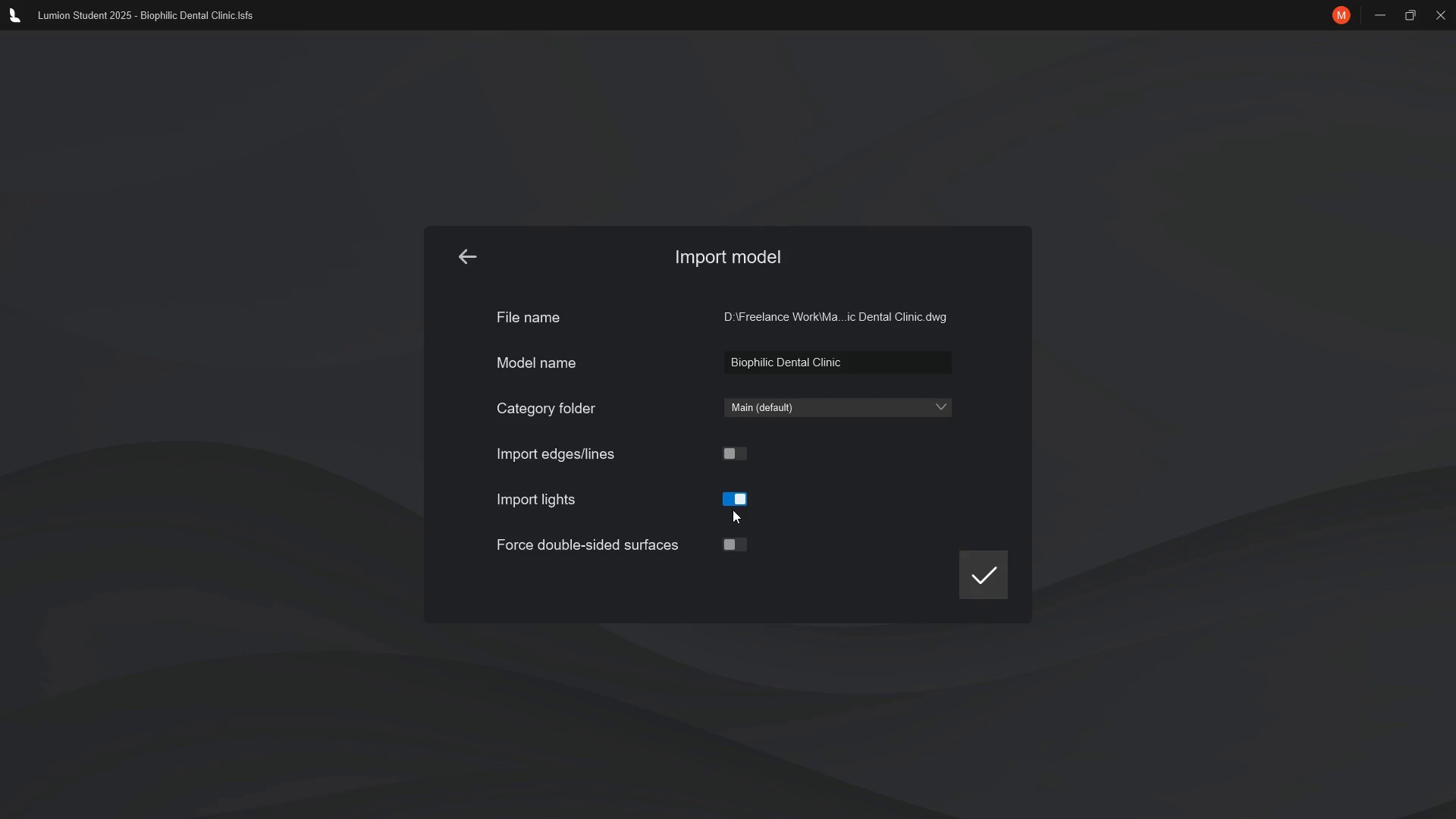 
left_click([727, 500])
 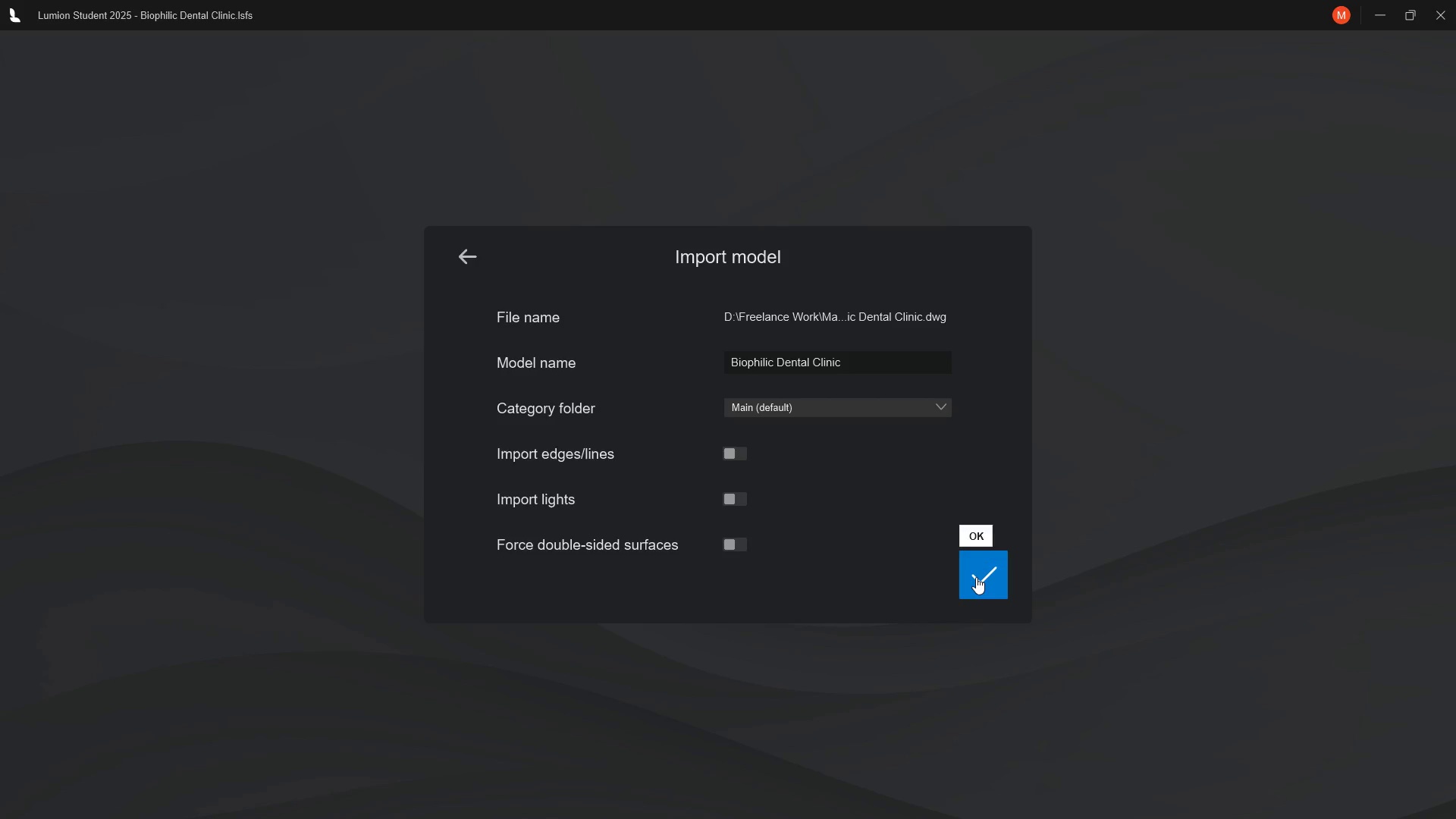 
left_click([976, 577])
 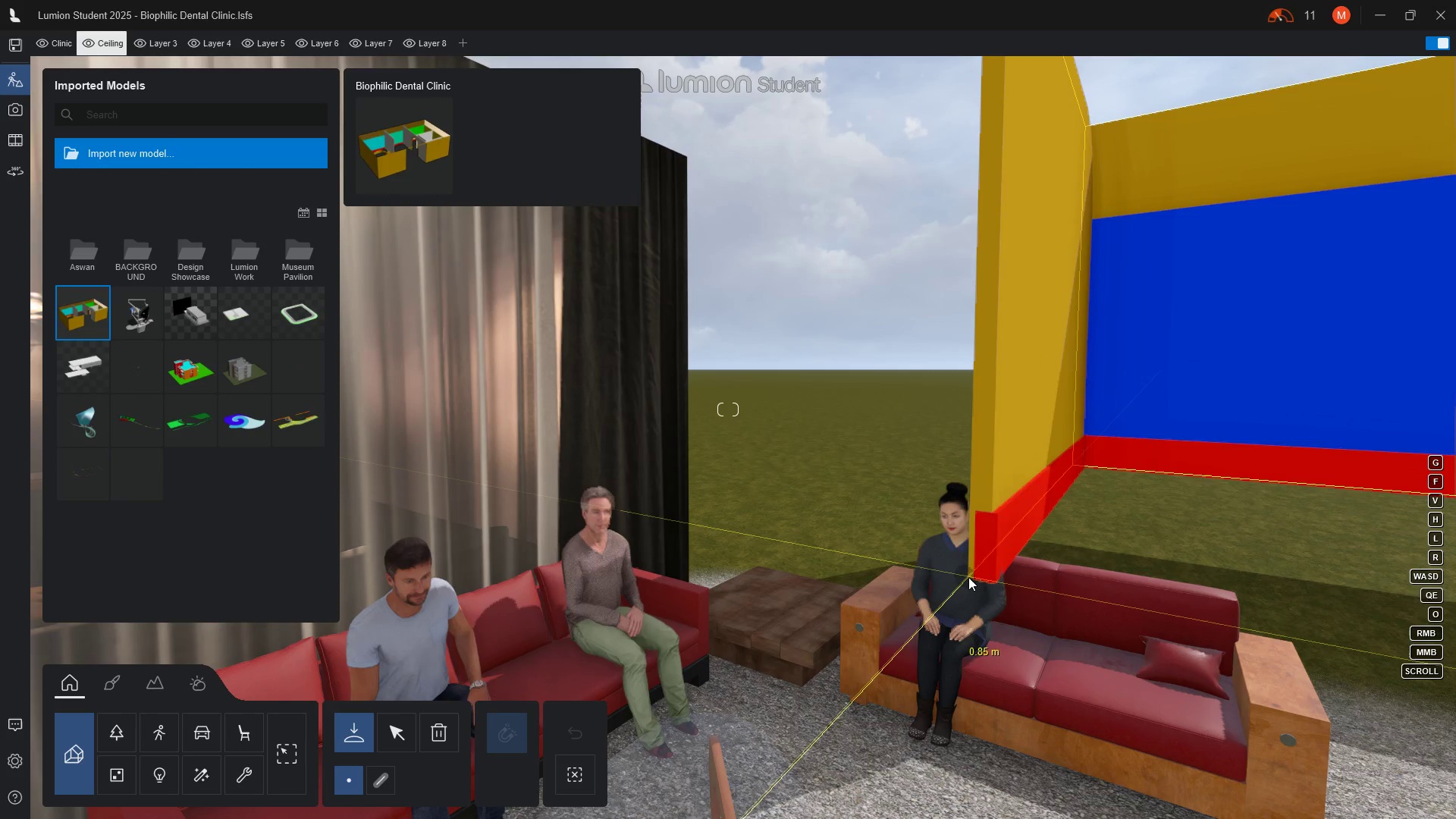 
wait(19.23)
 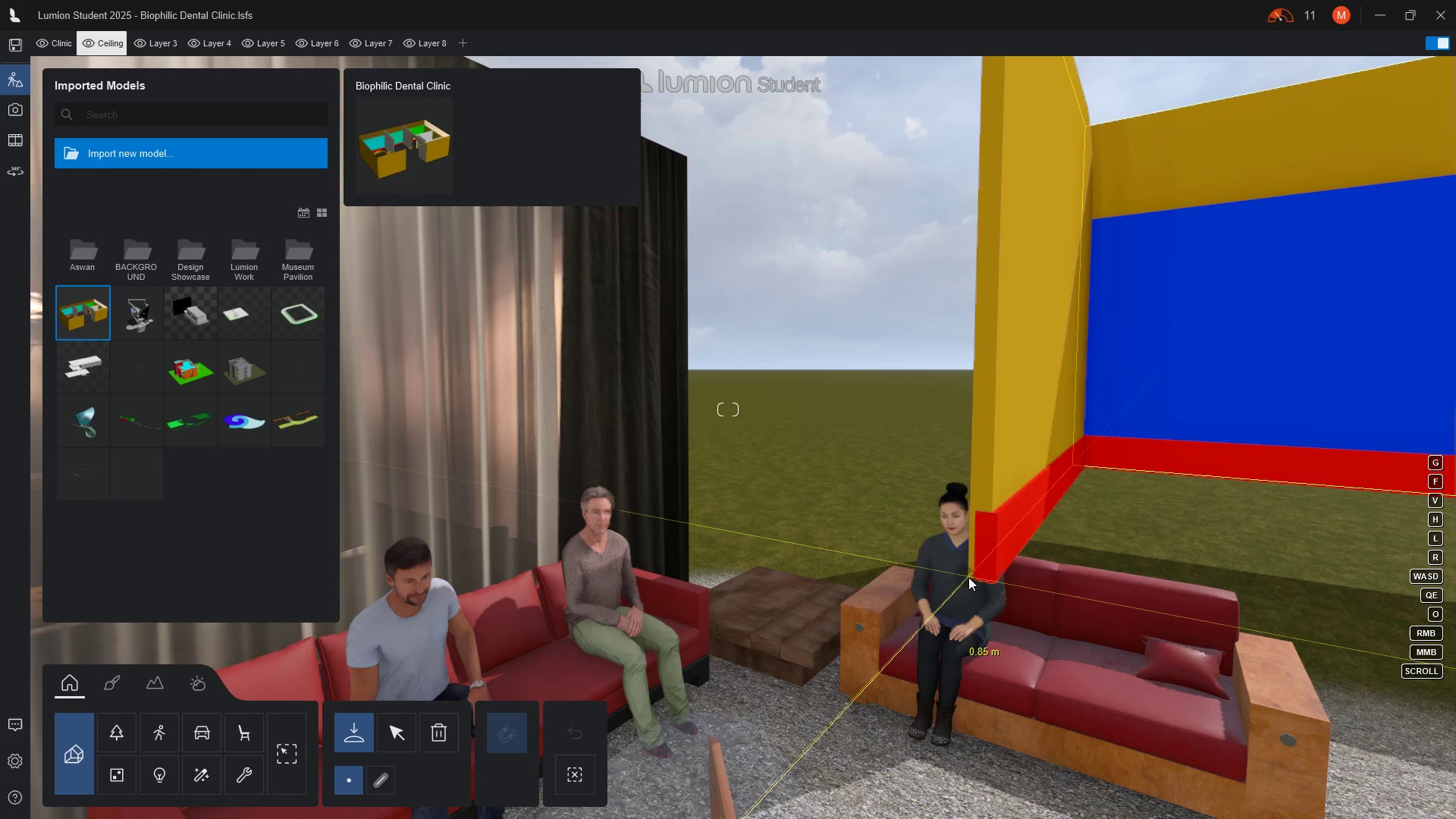 
scroll: coordinate [654, 704], scroll_direction: down, amount: 1.0
 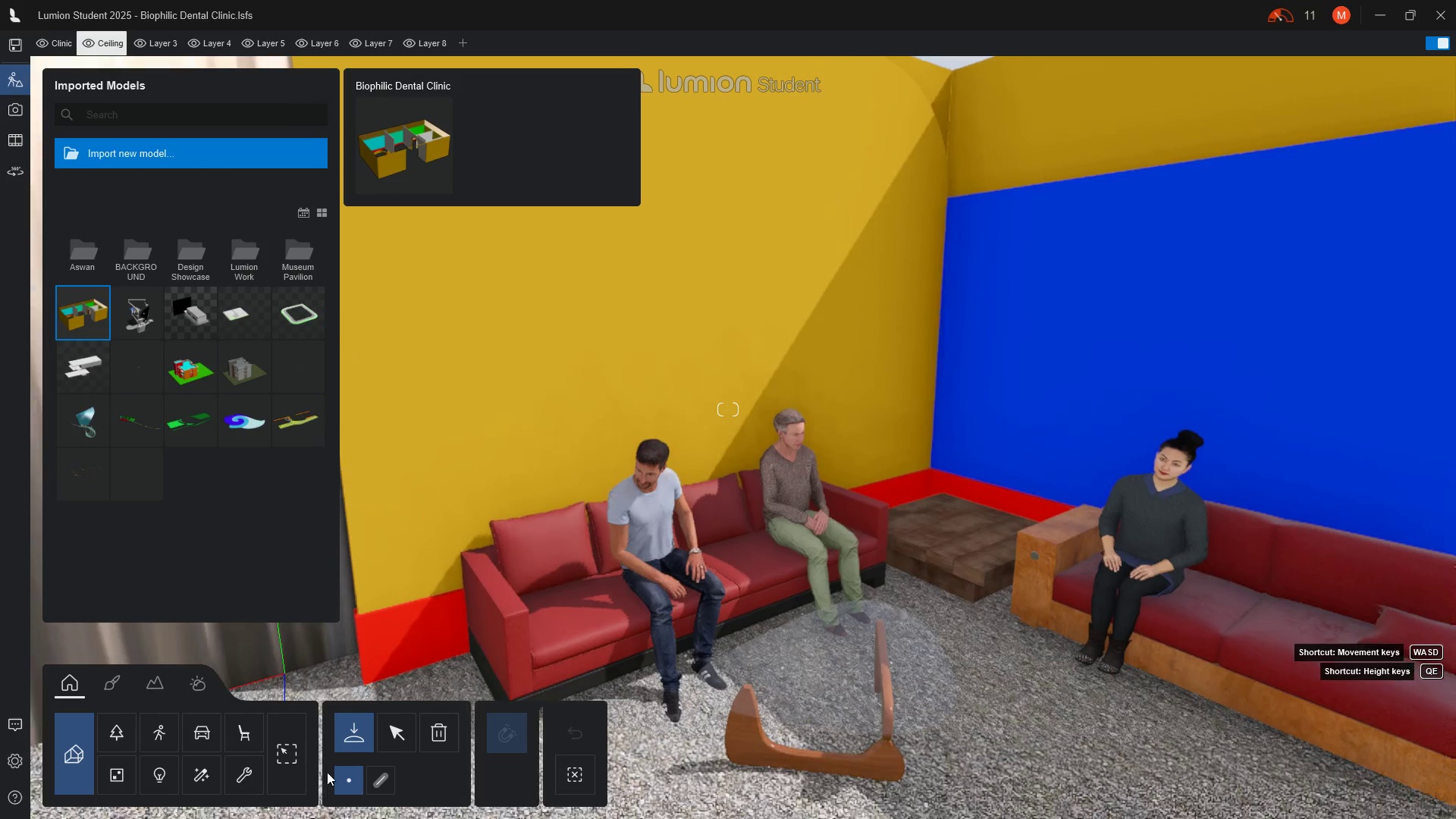 
wait(12.52)
 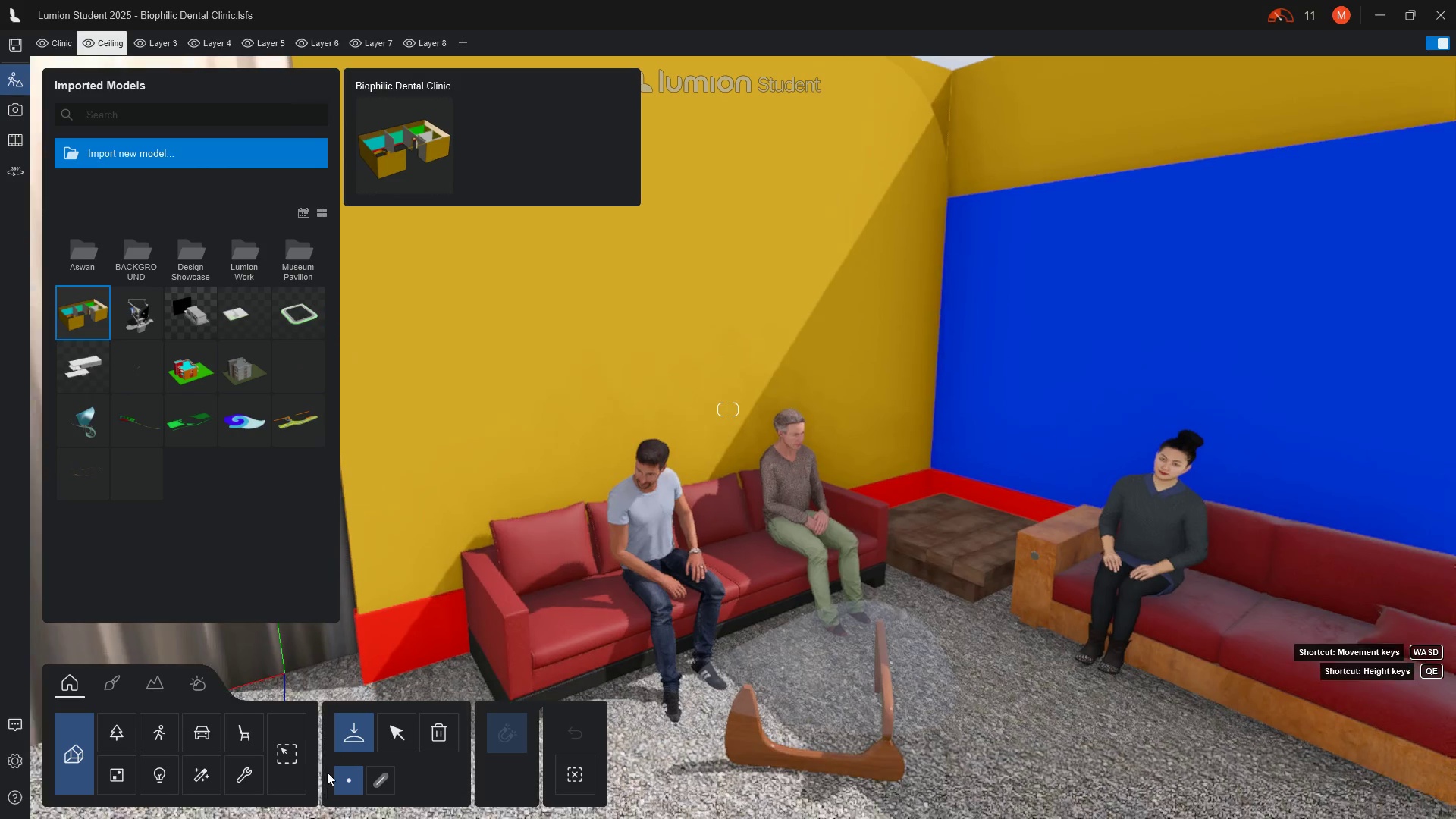 
left_click([381, 604])
 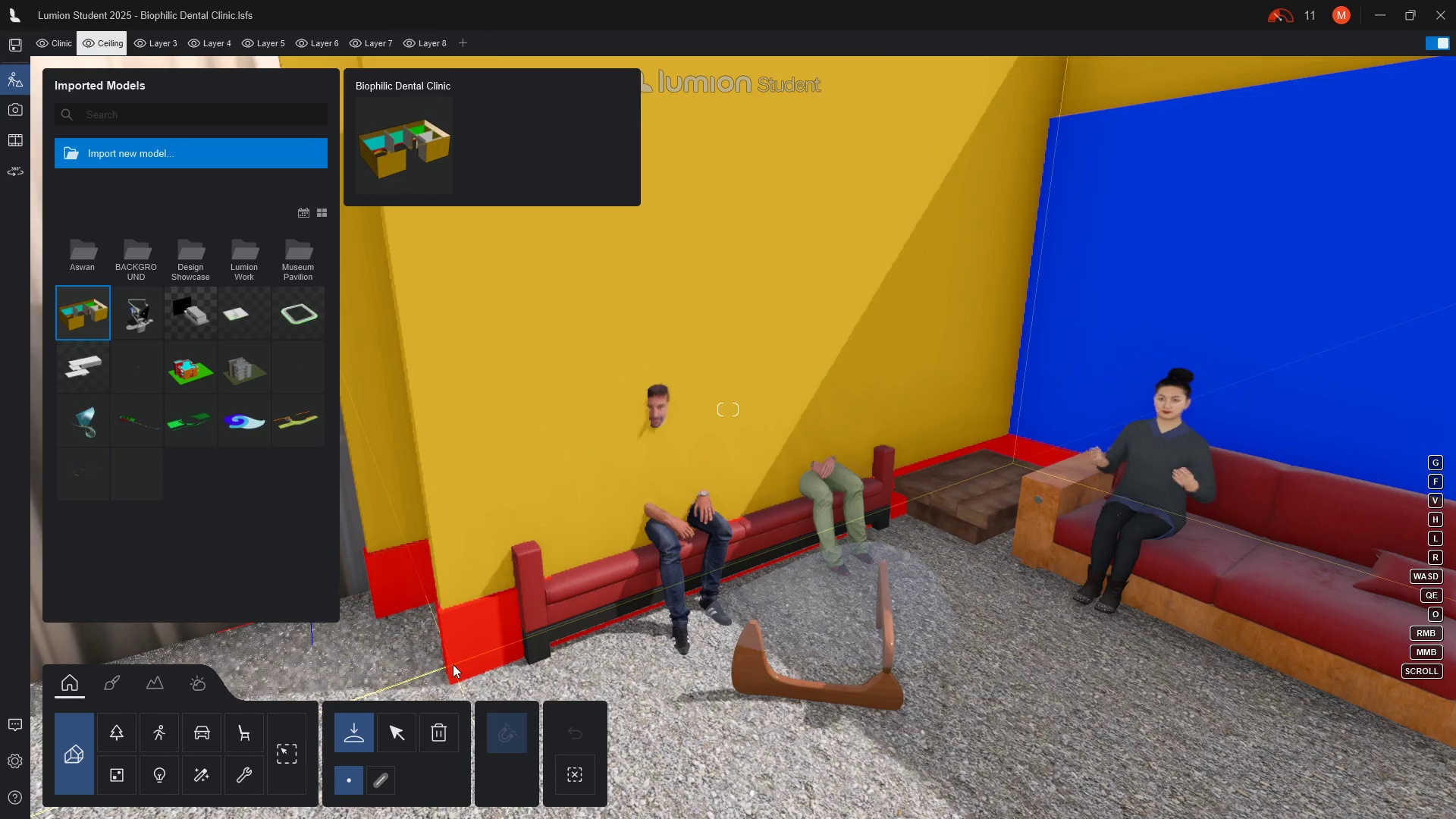 
left_click([394, 741])
 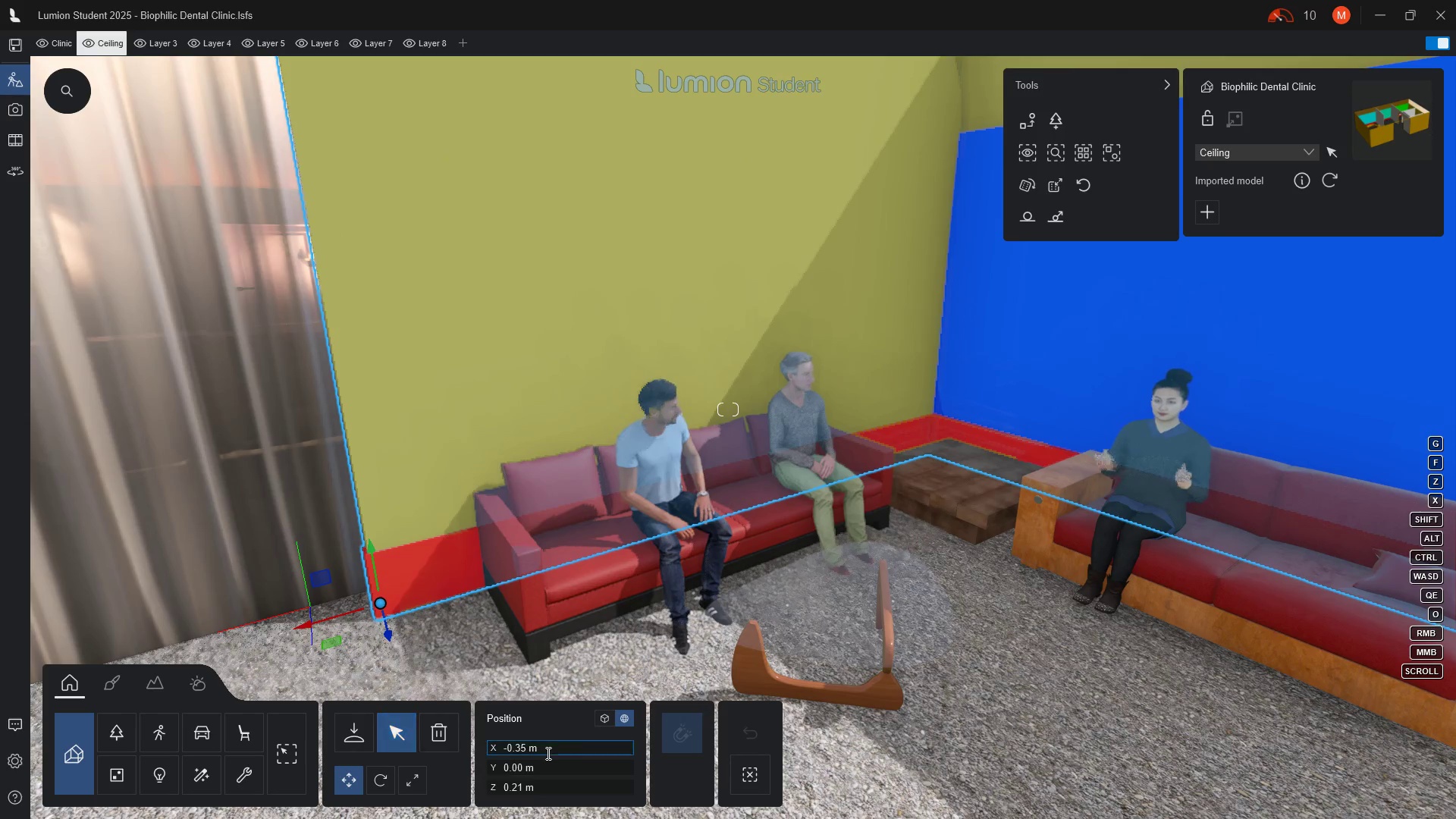 
left_click([547, 753])
 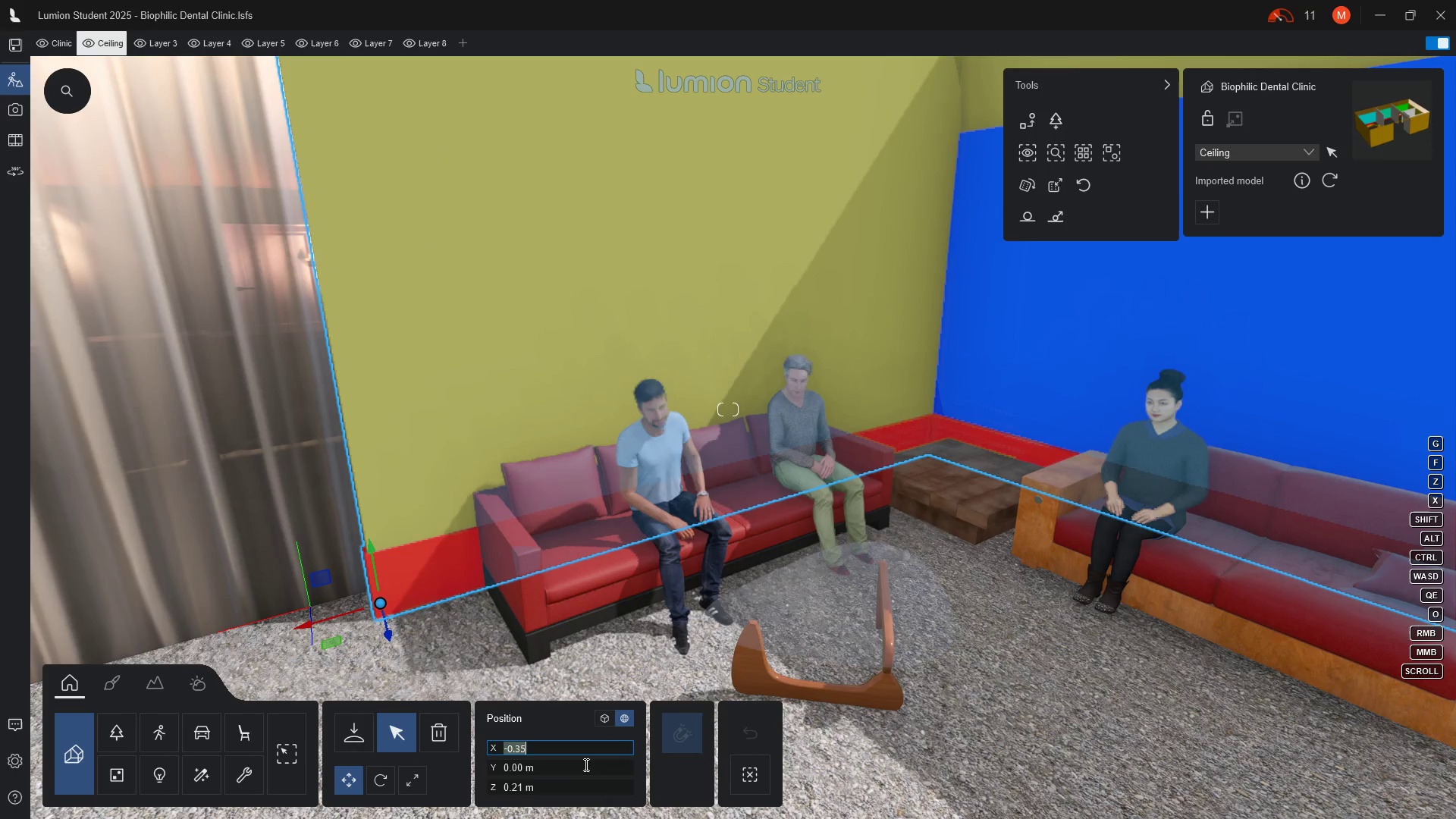 
key(Backspace)
 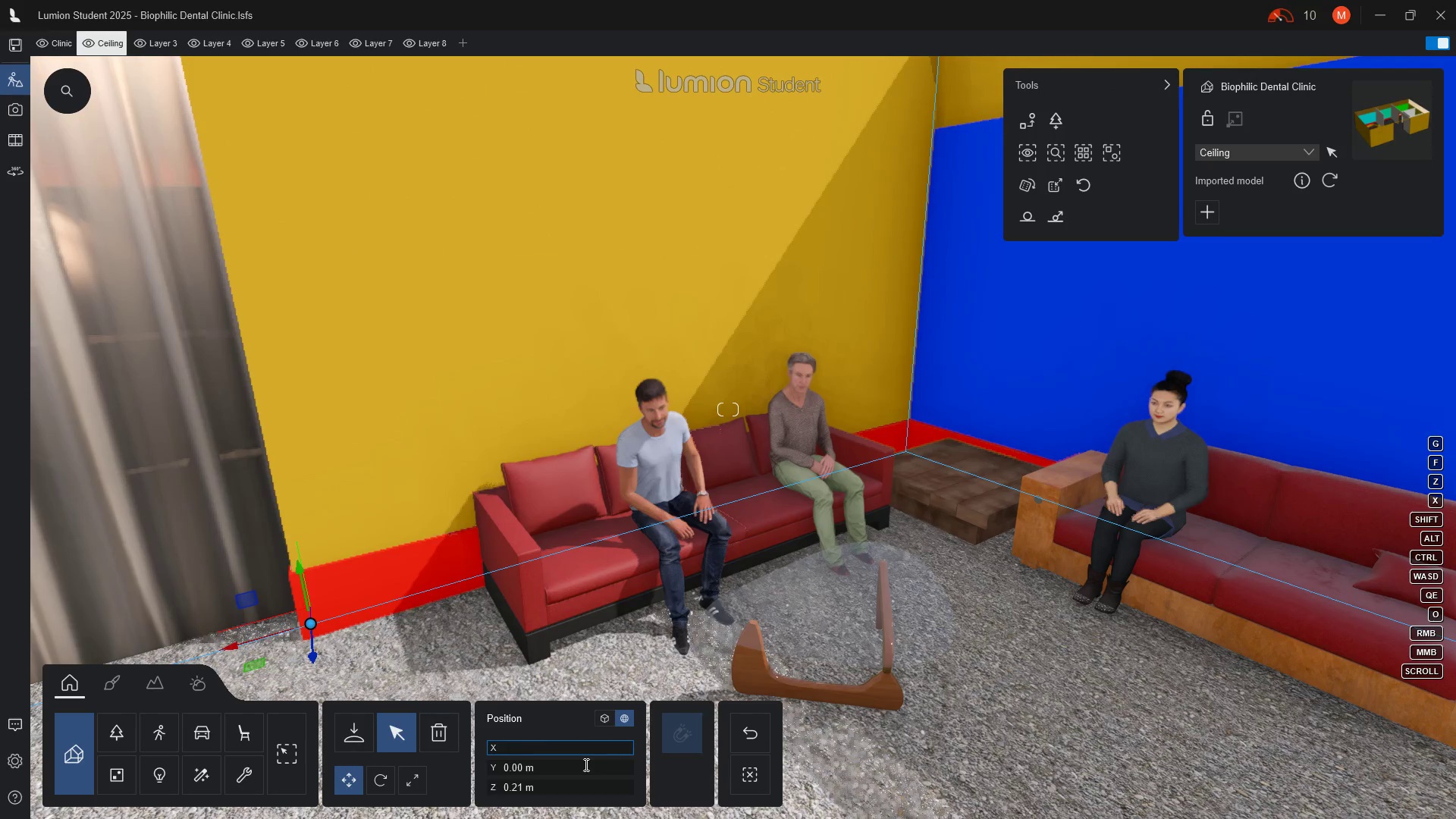 
key(0)
 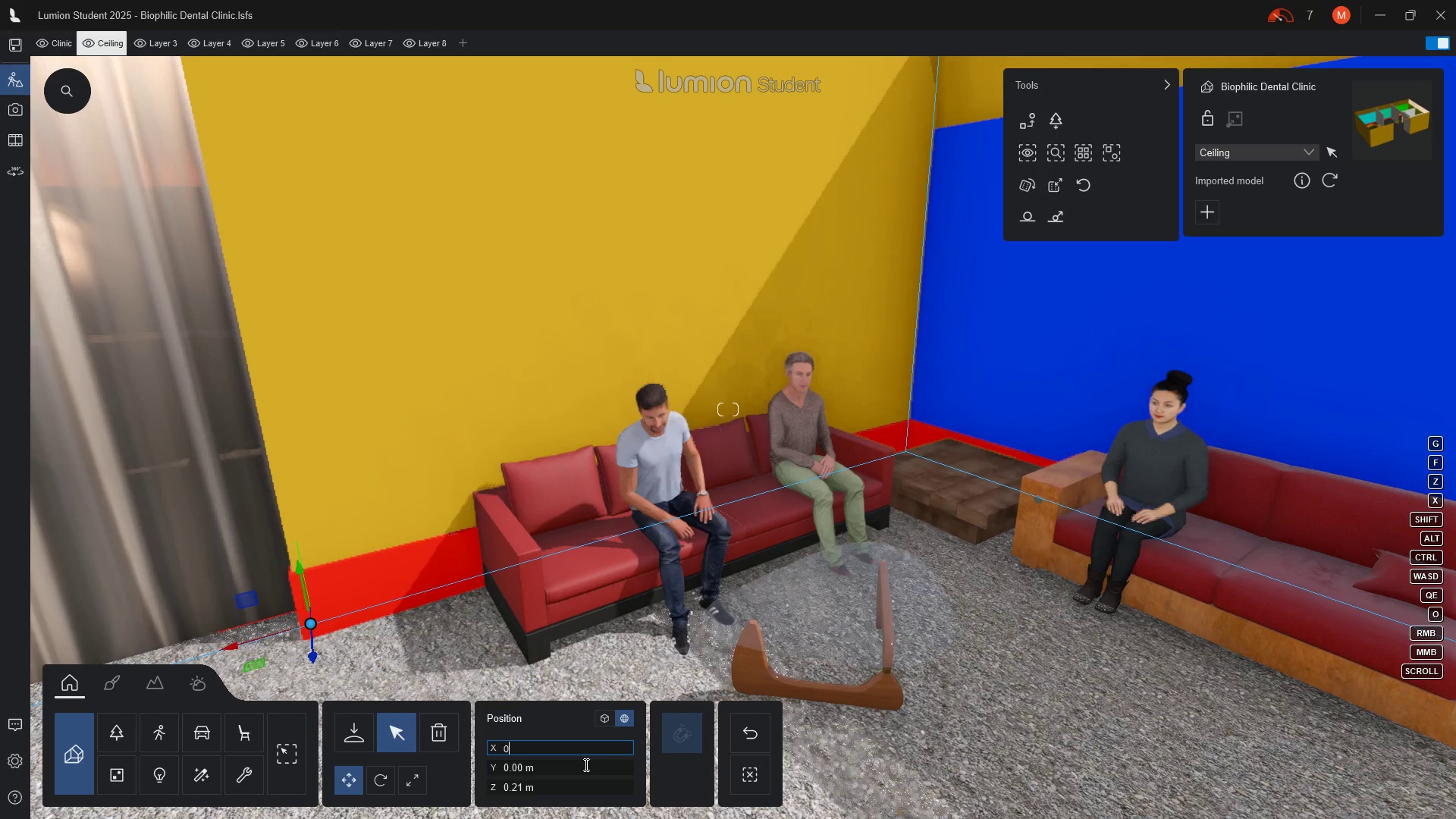 
key(Enter)
 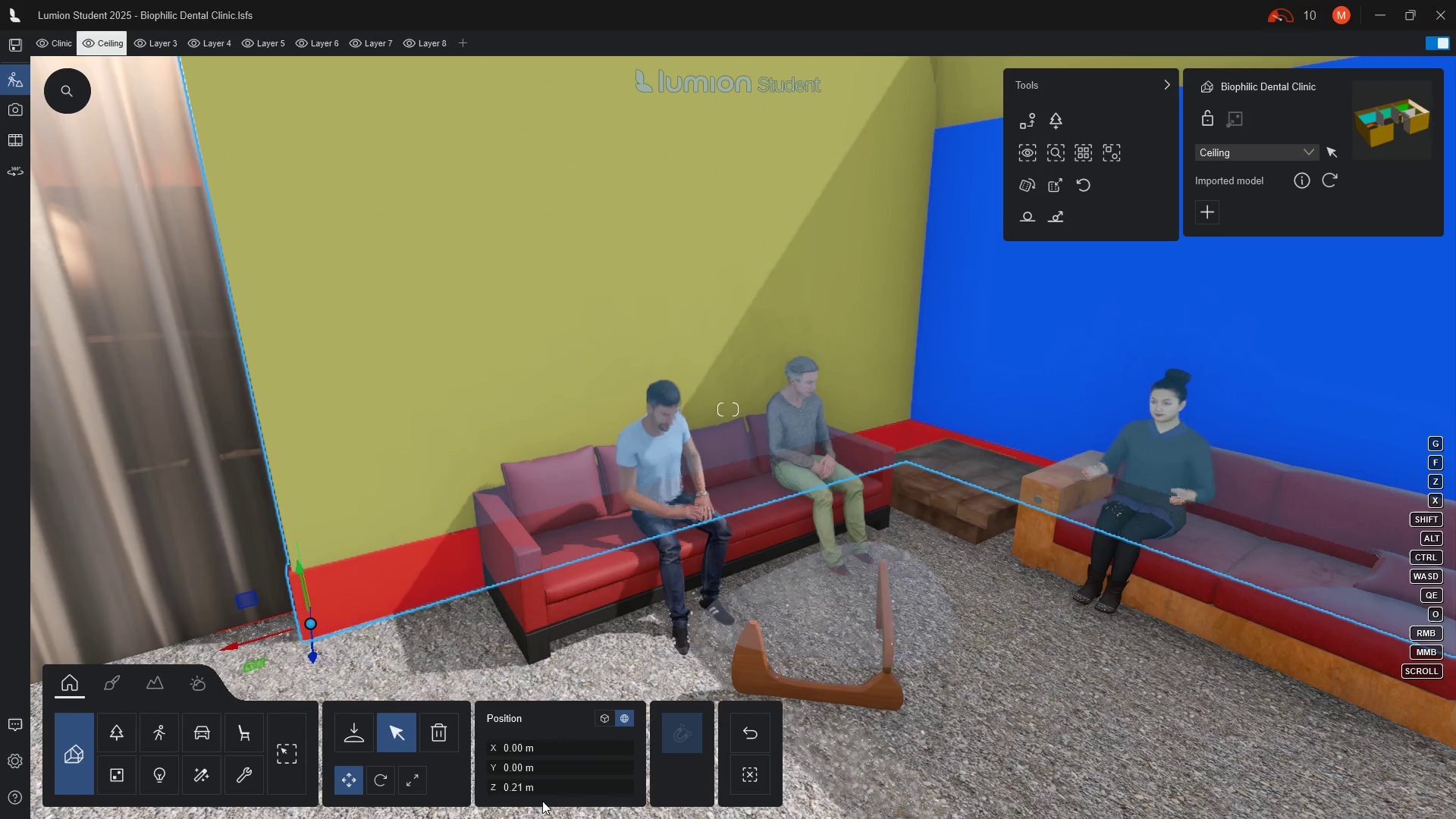 
left_click([550, 780])
 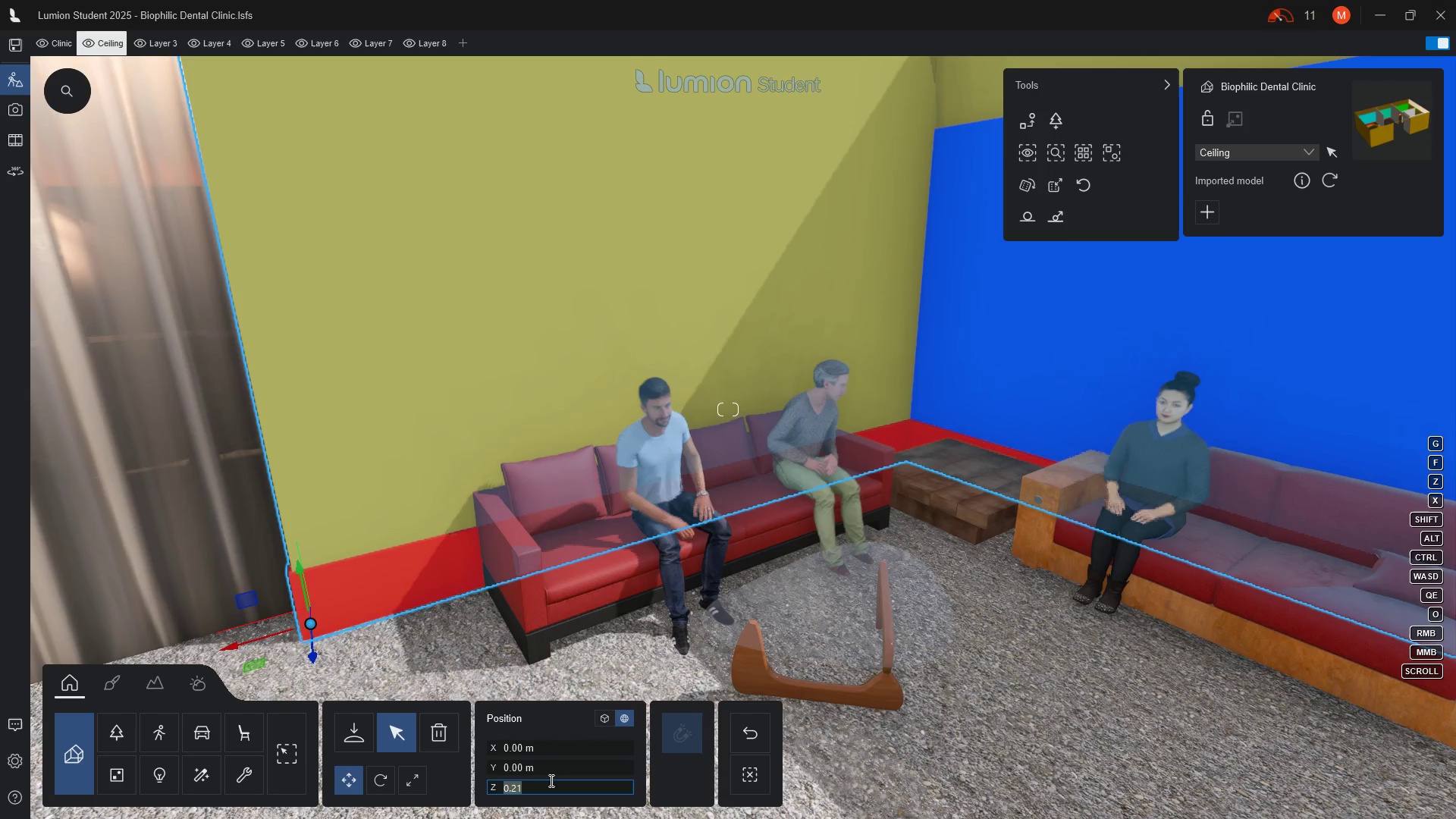 
key(Backspace)
 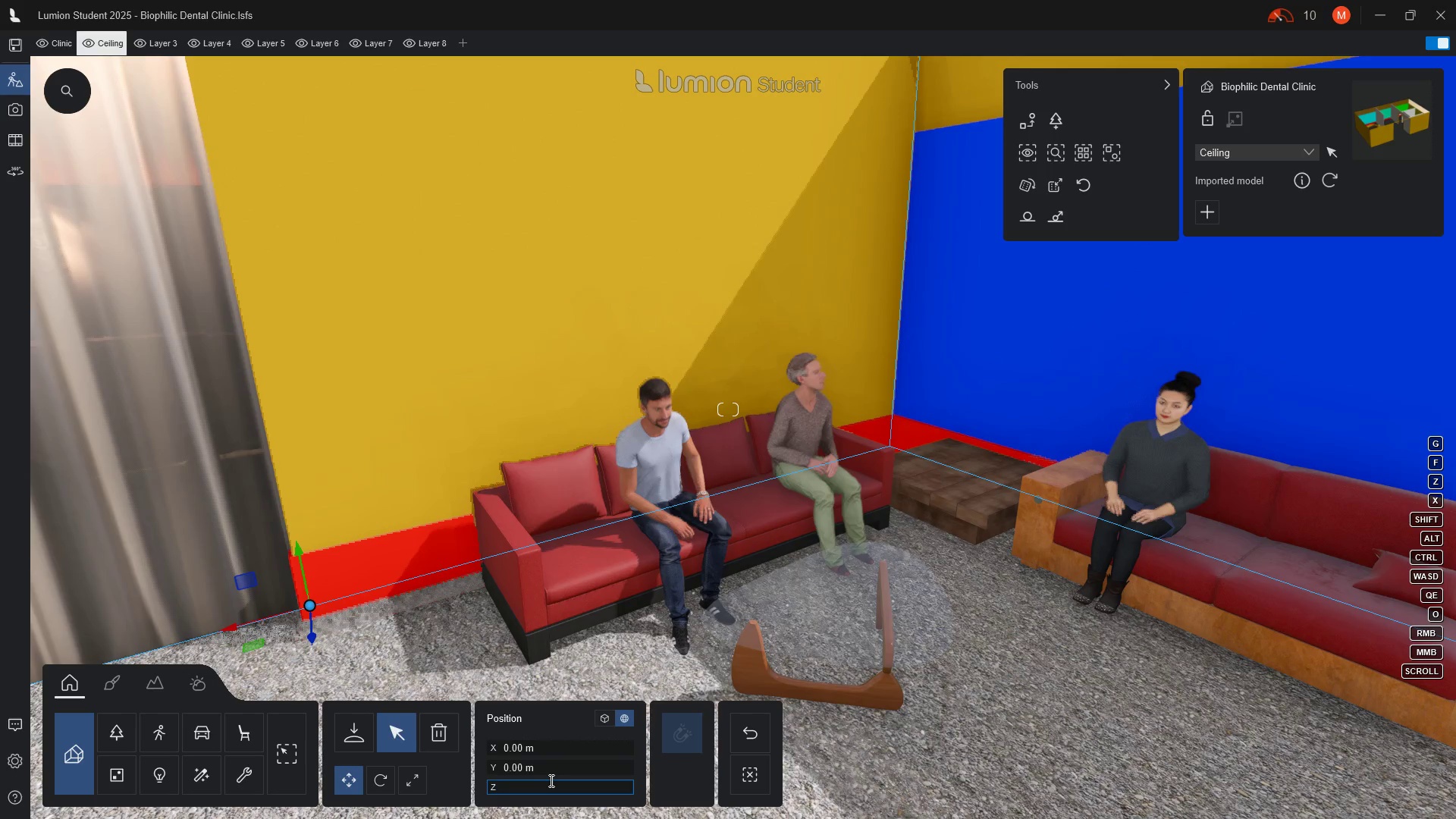 
key(0)
 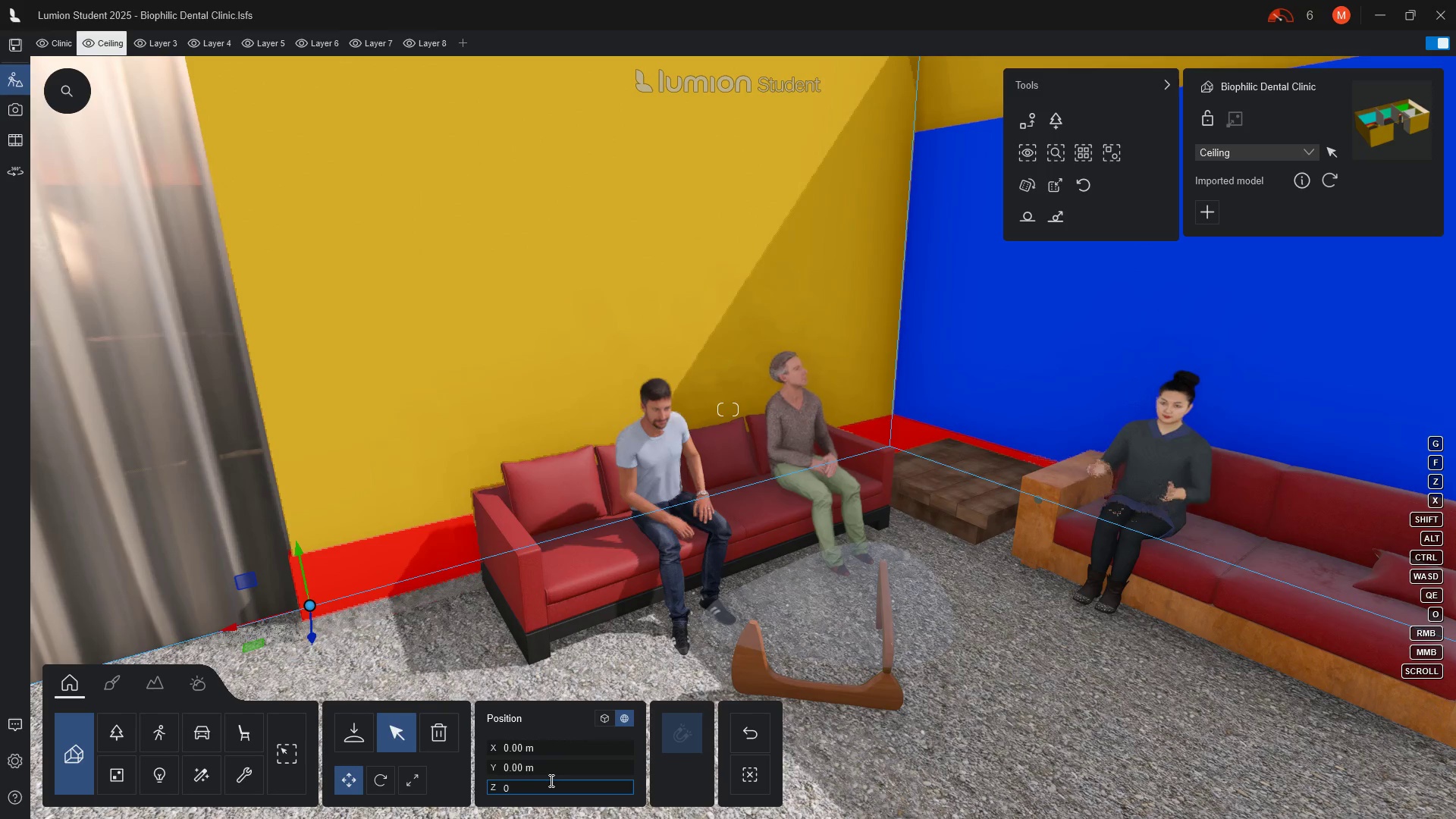 
key(Enter)
 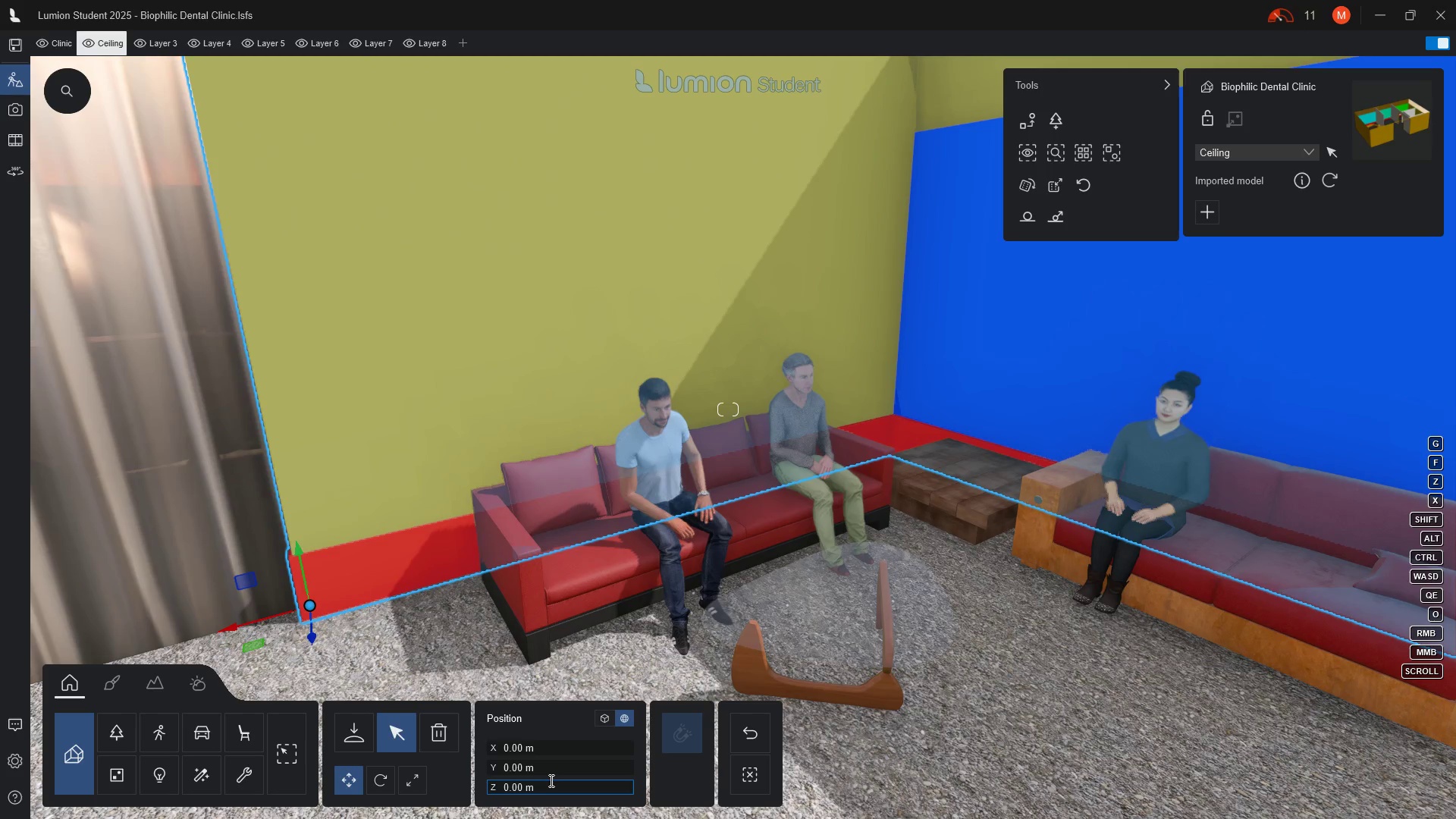 
wait(8.92)
 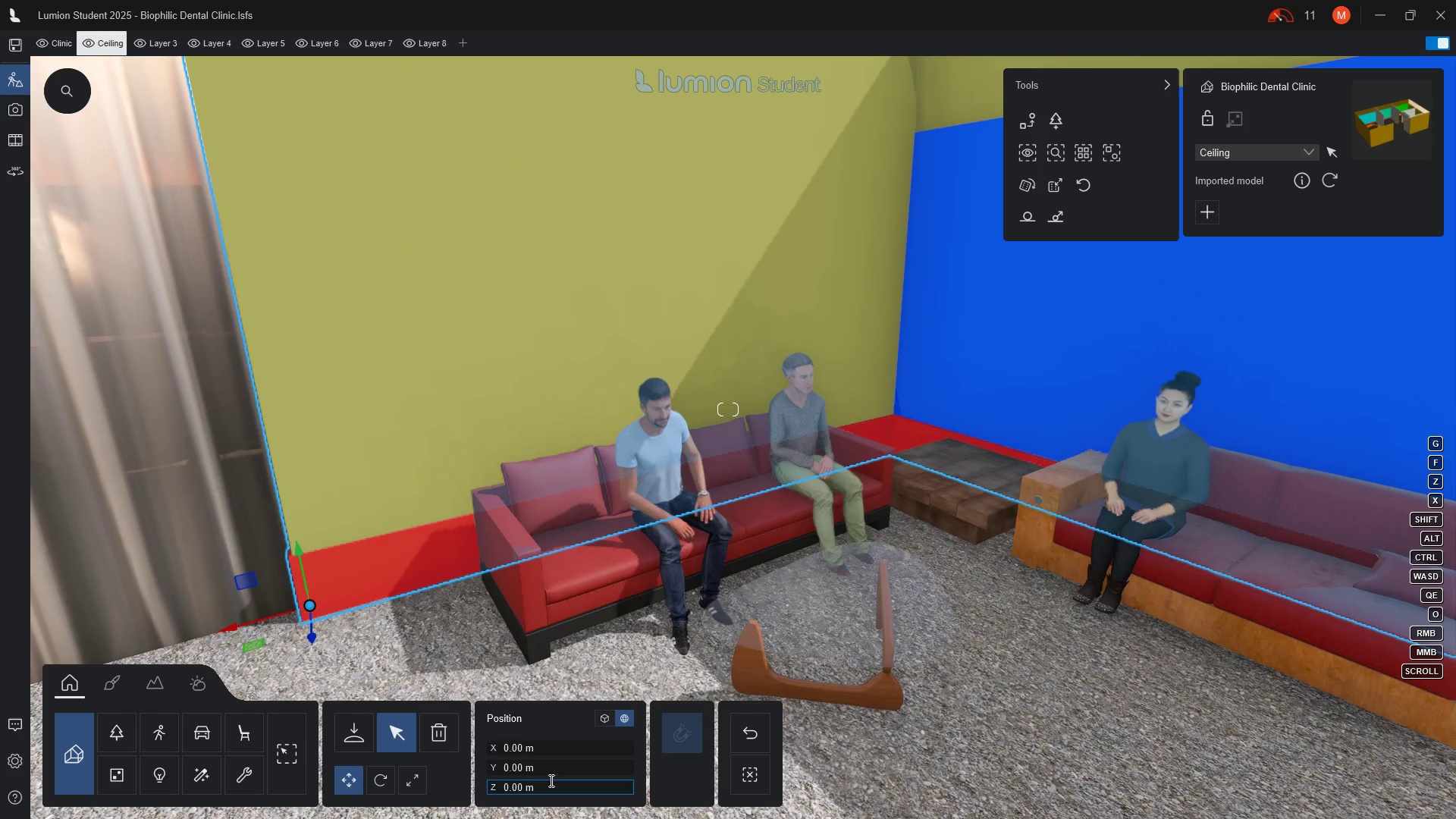 
left_click([350, 733])
 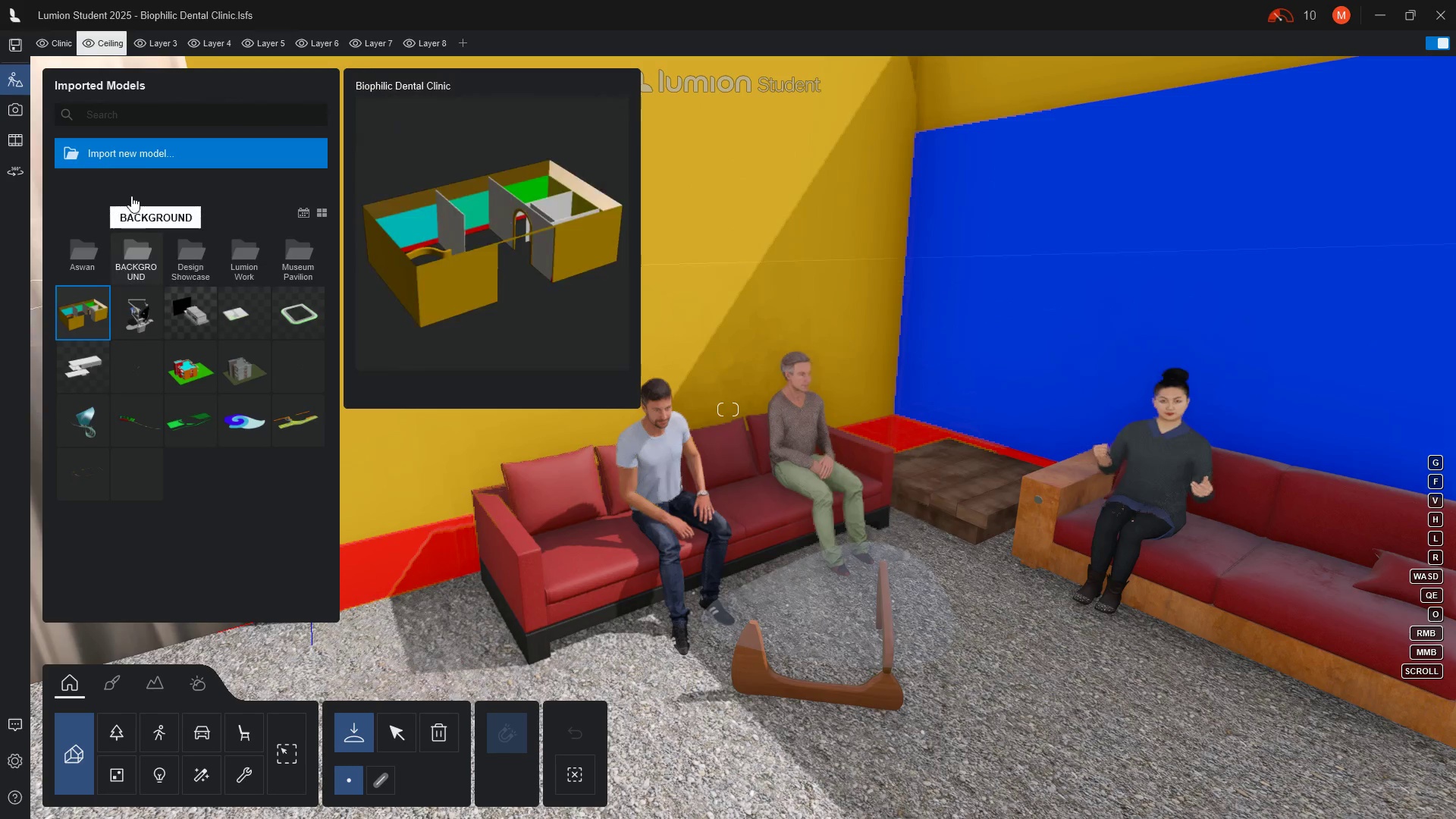 
wait(5.08)
 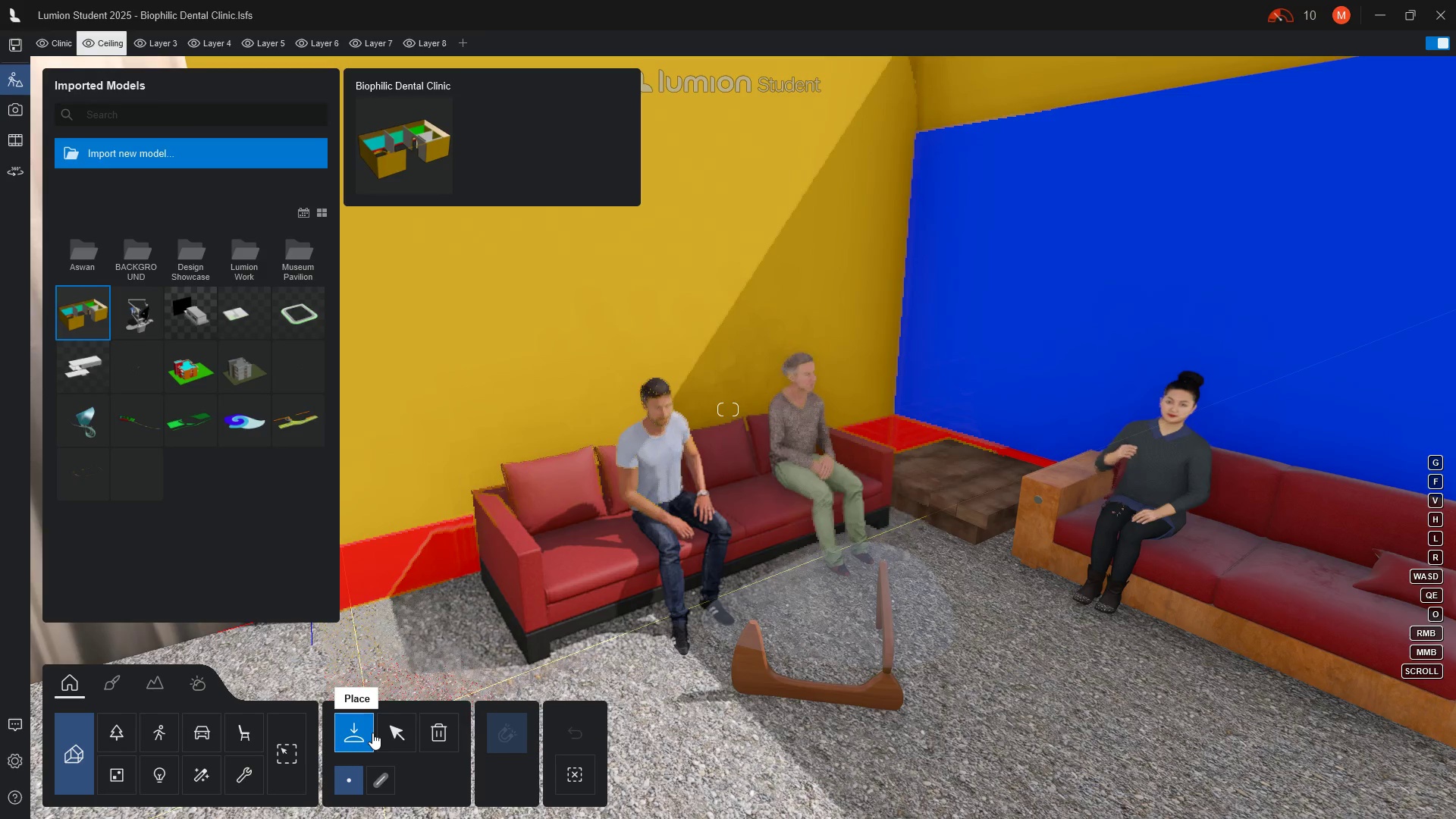 
left_click([132, 149])
 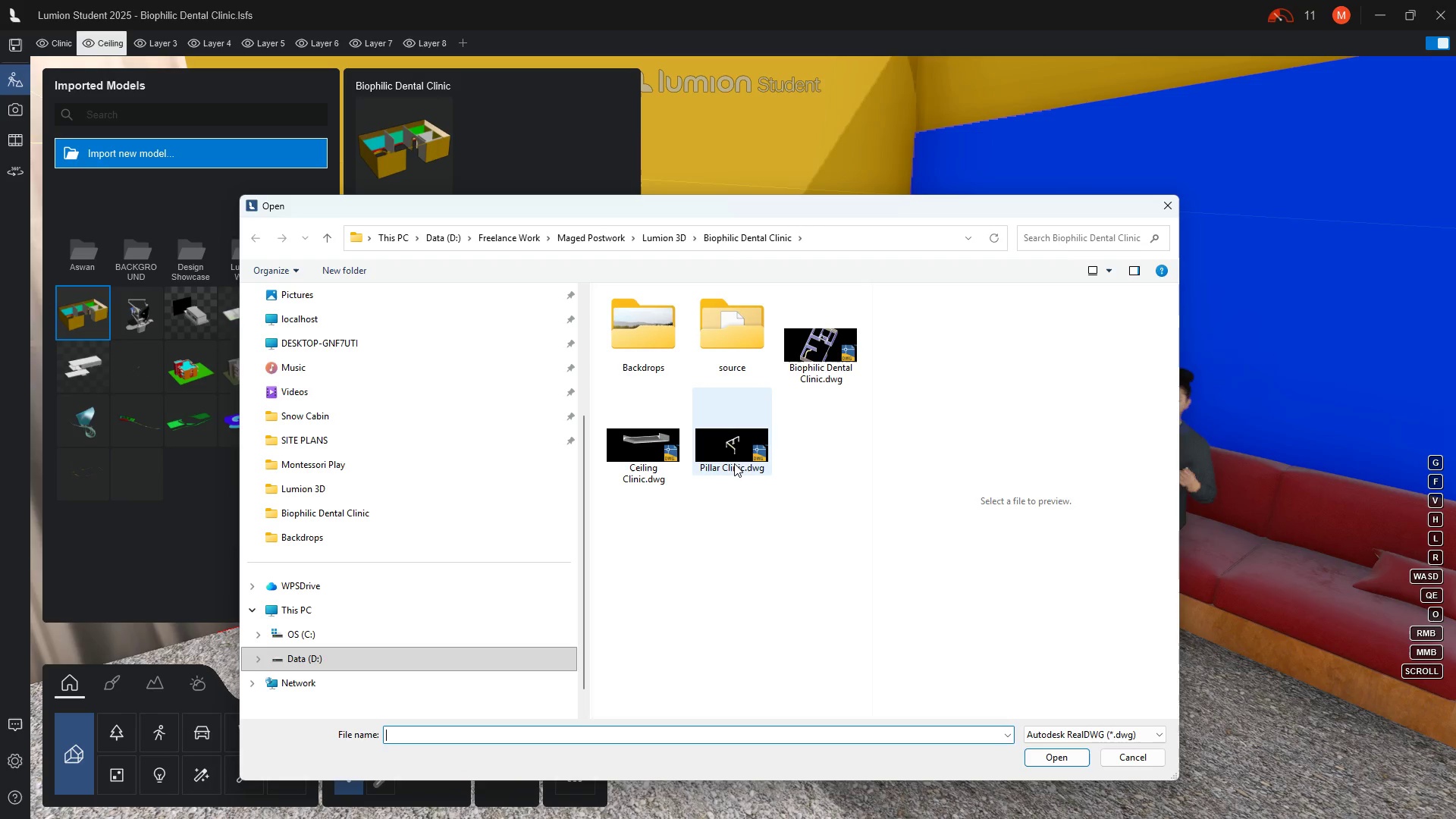 
left_click([732, 457])
 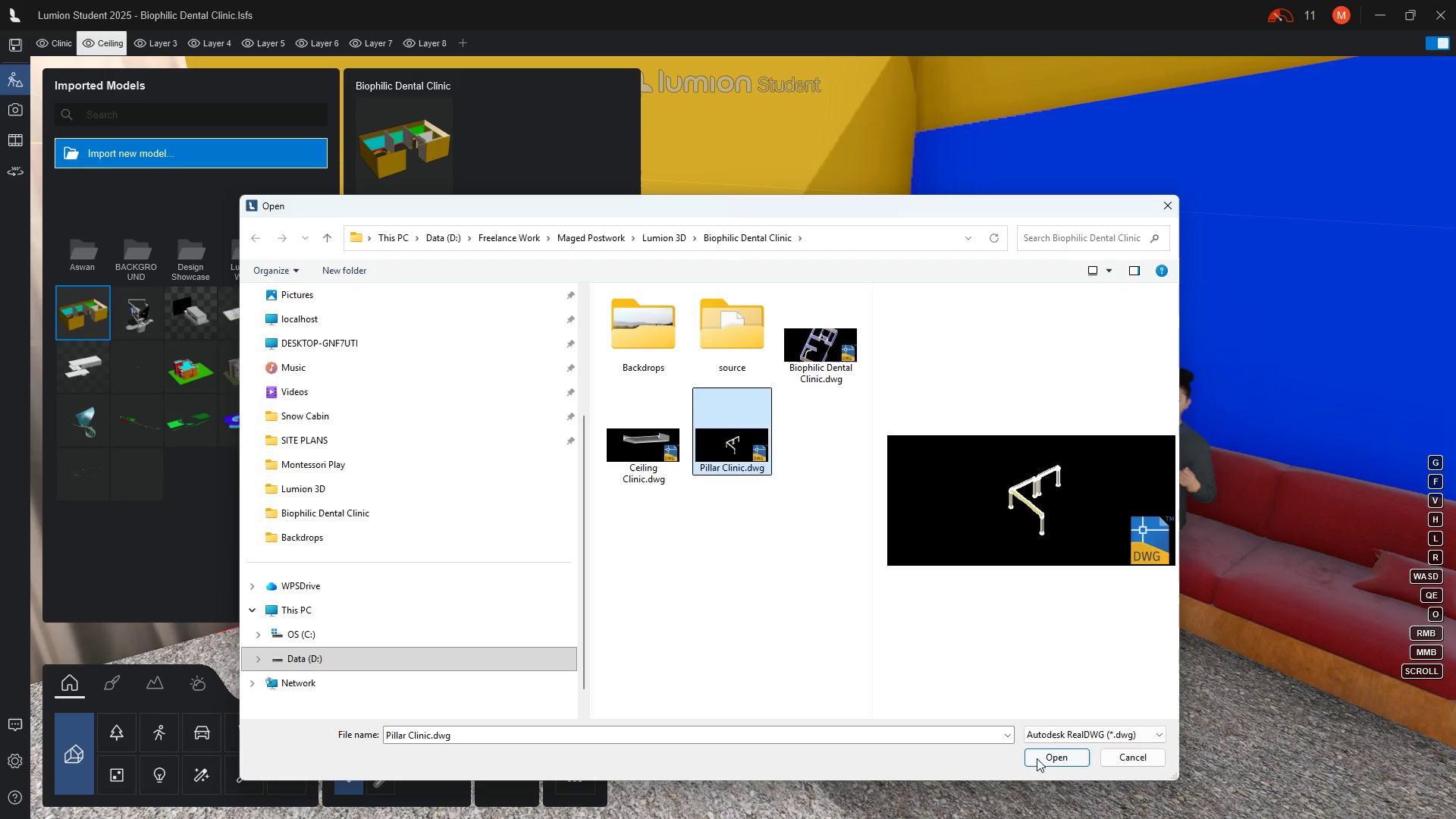 
left_click([1040, 760])
 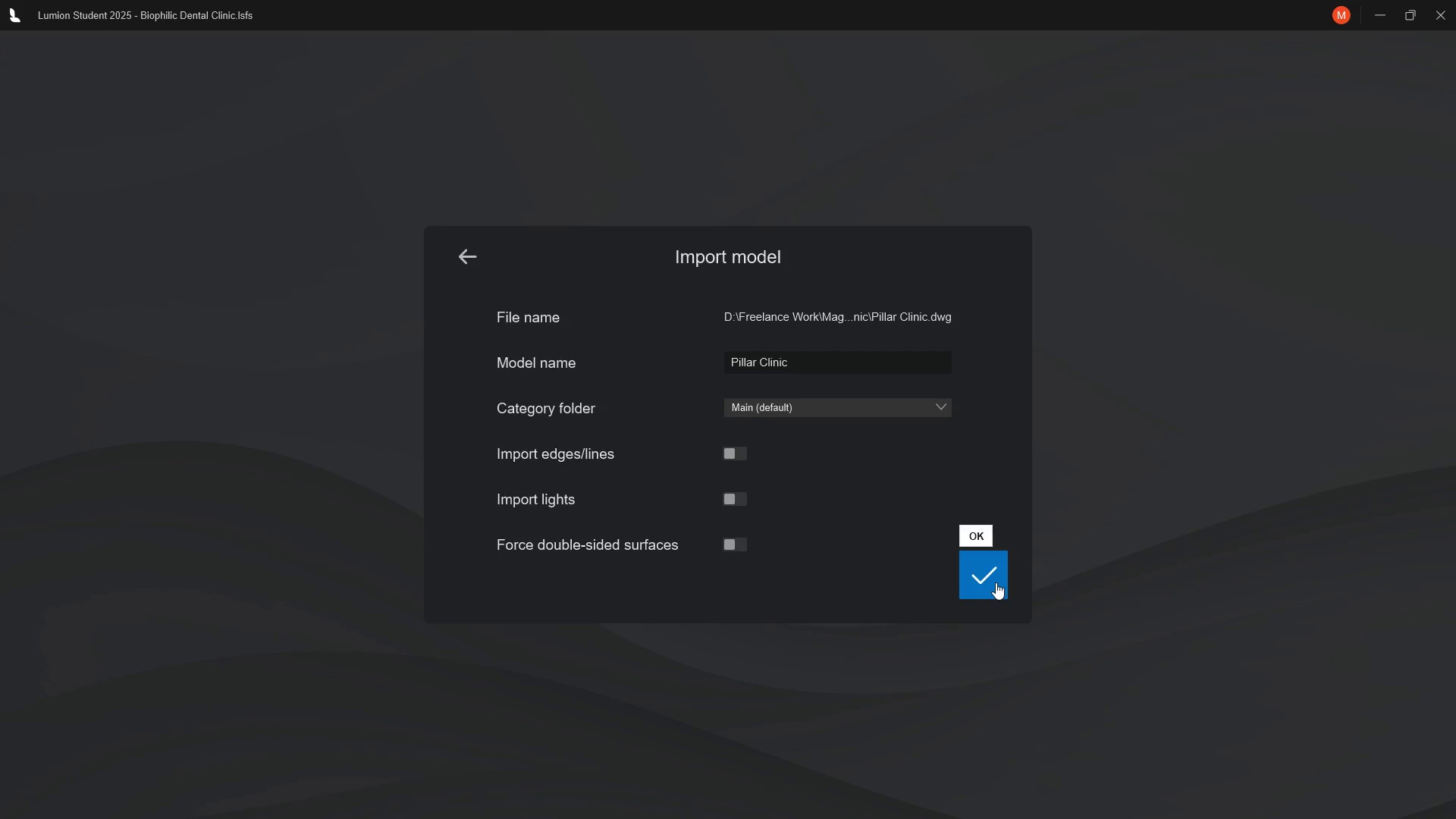 
left_click([991, 582])
 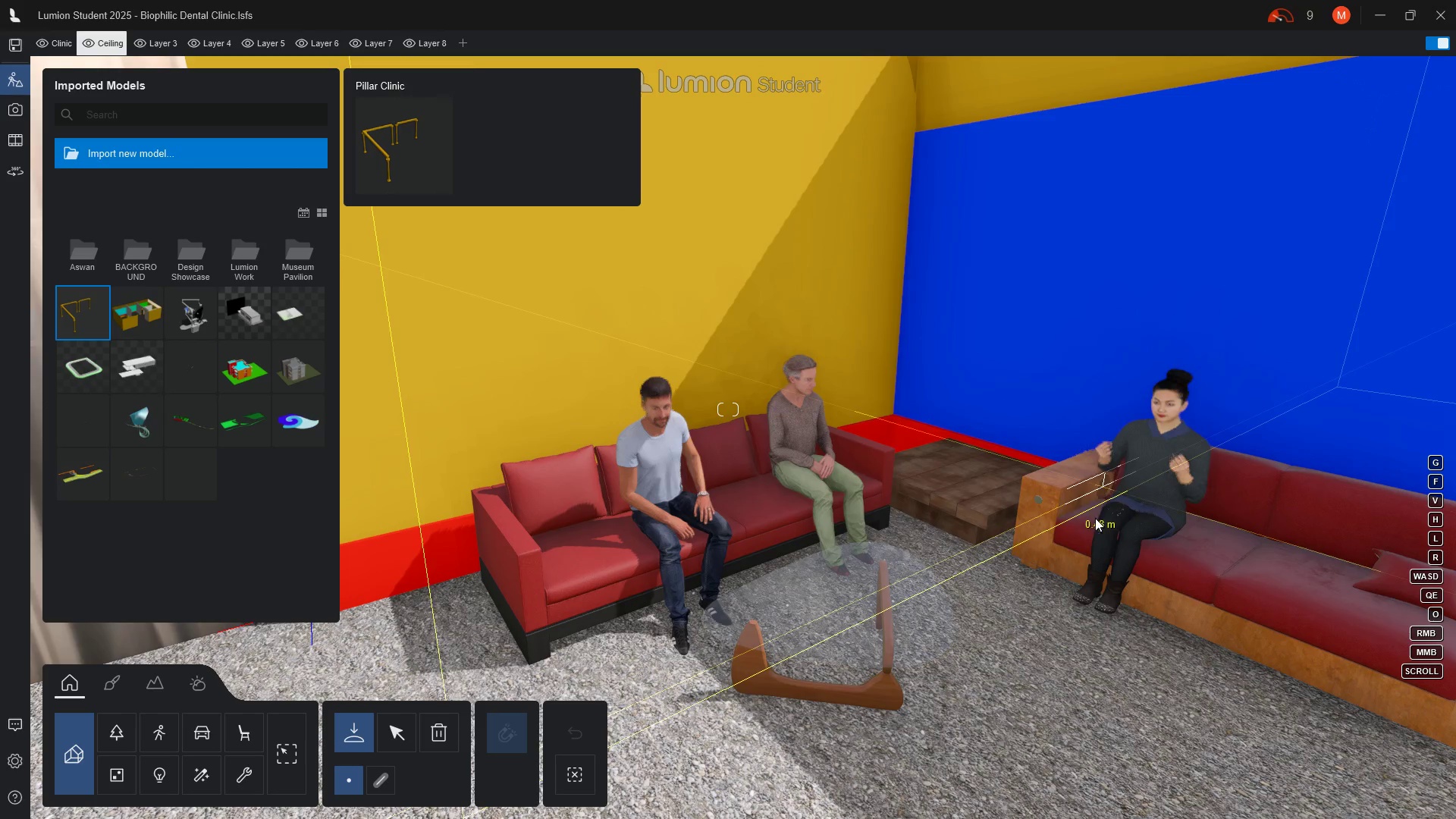 
wait(26.5)
 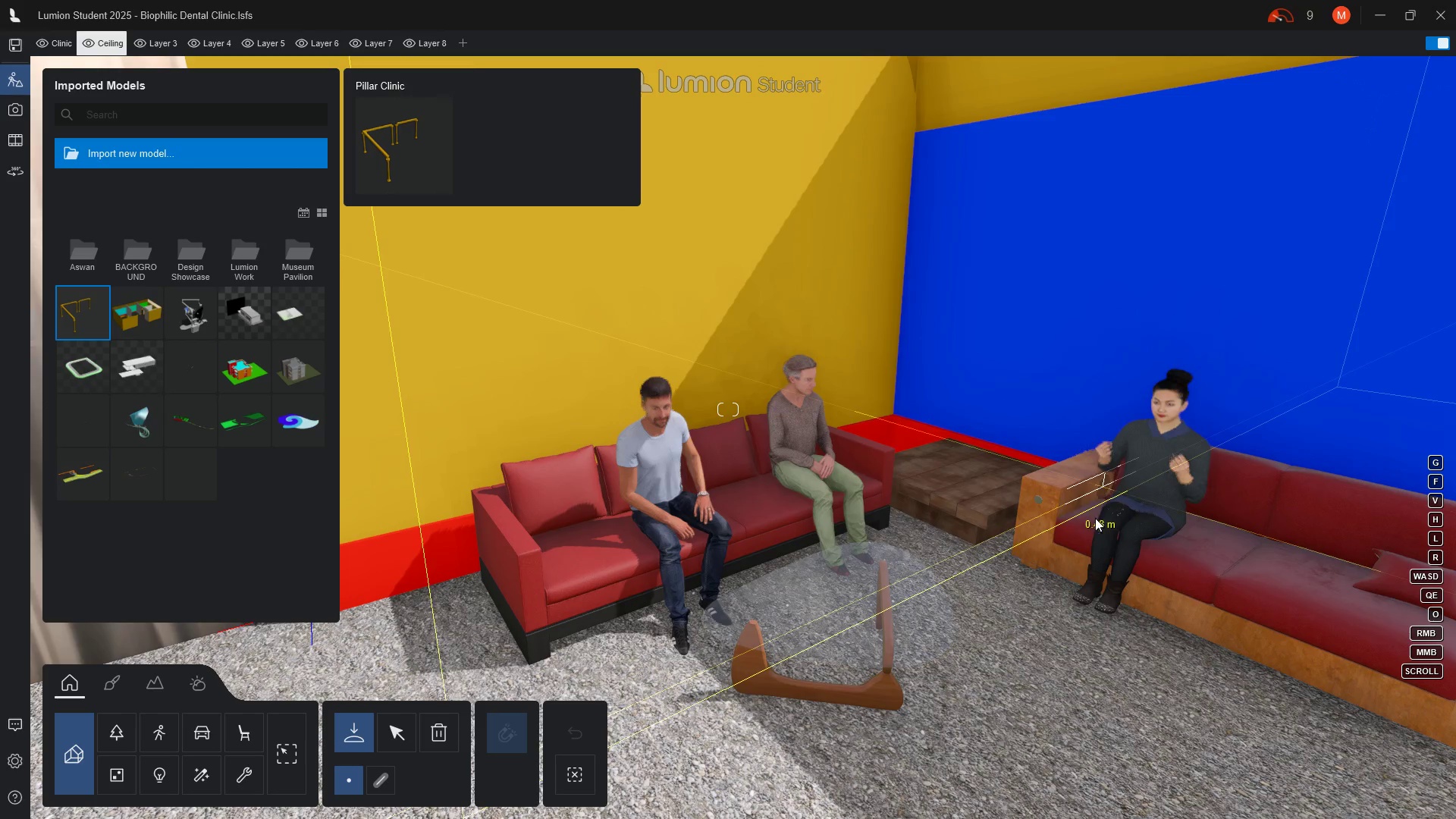 
left_click([312, 649])
 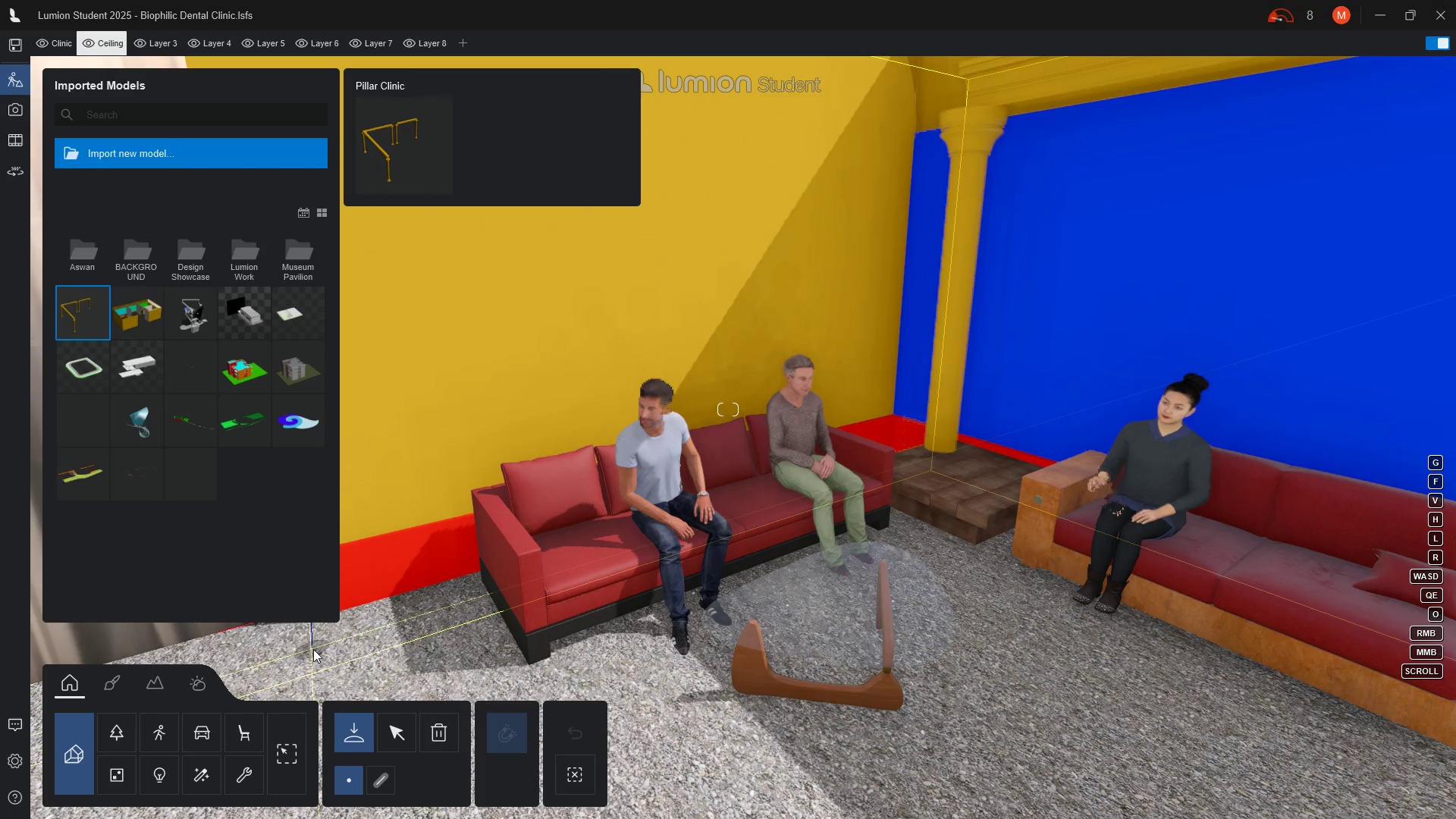 
left_click([405, 727])
 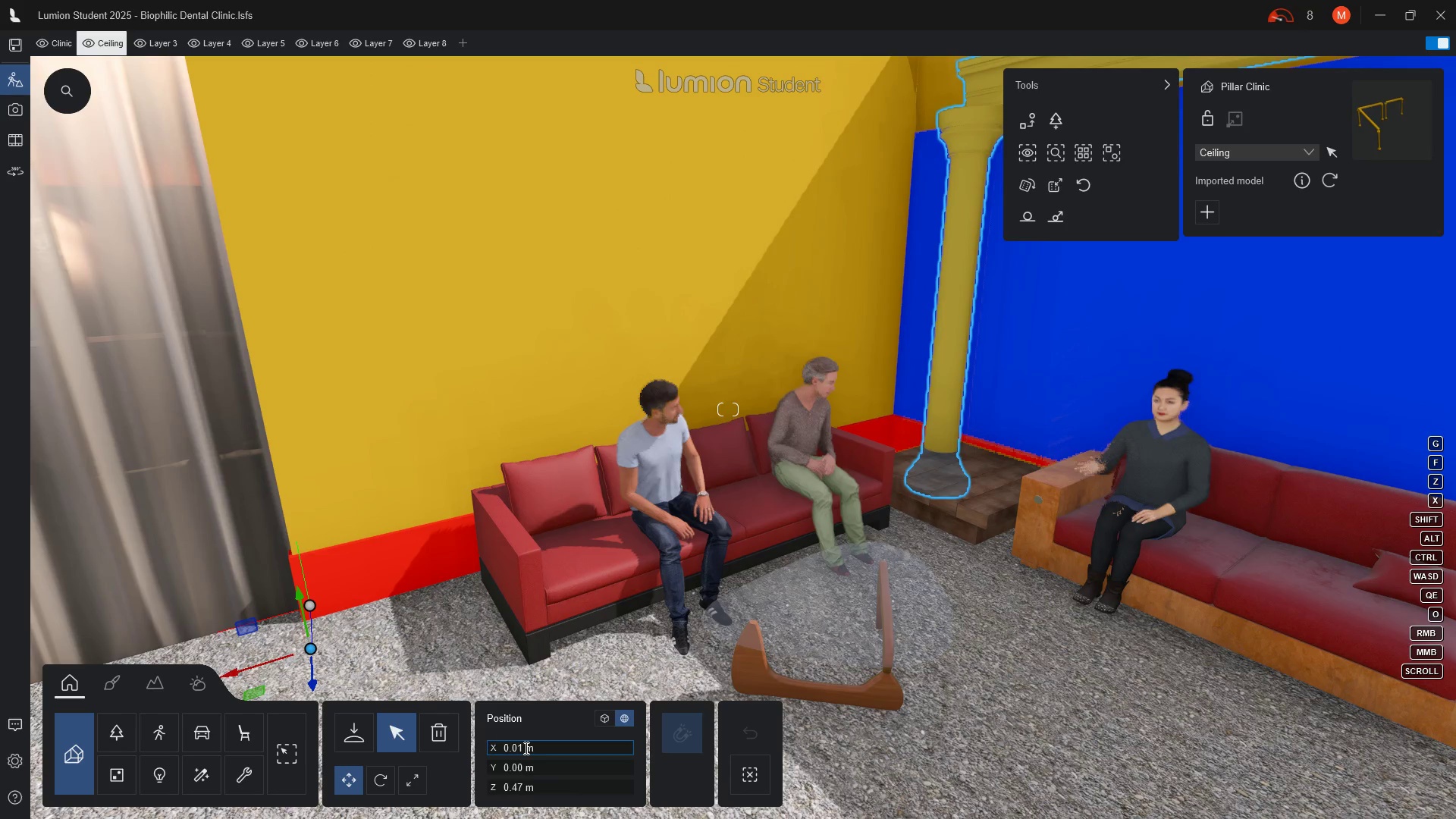 
left_click([543, 755])
 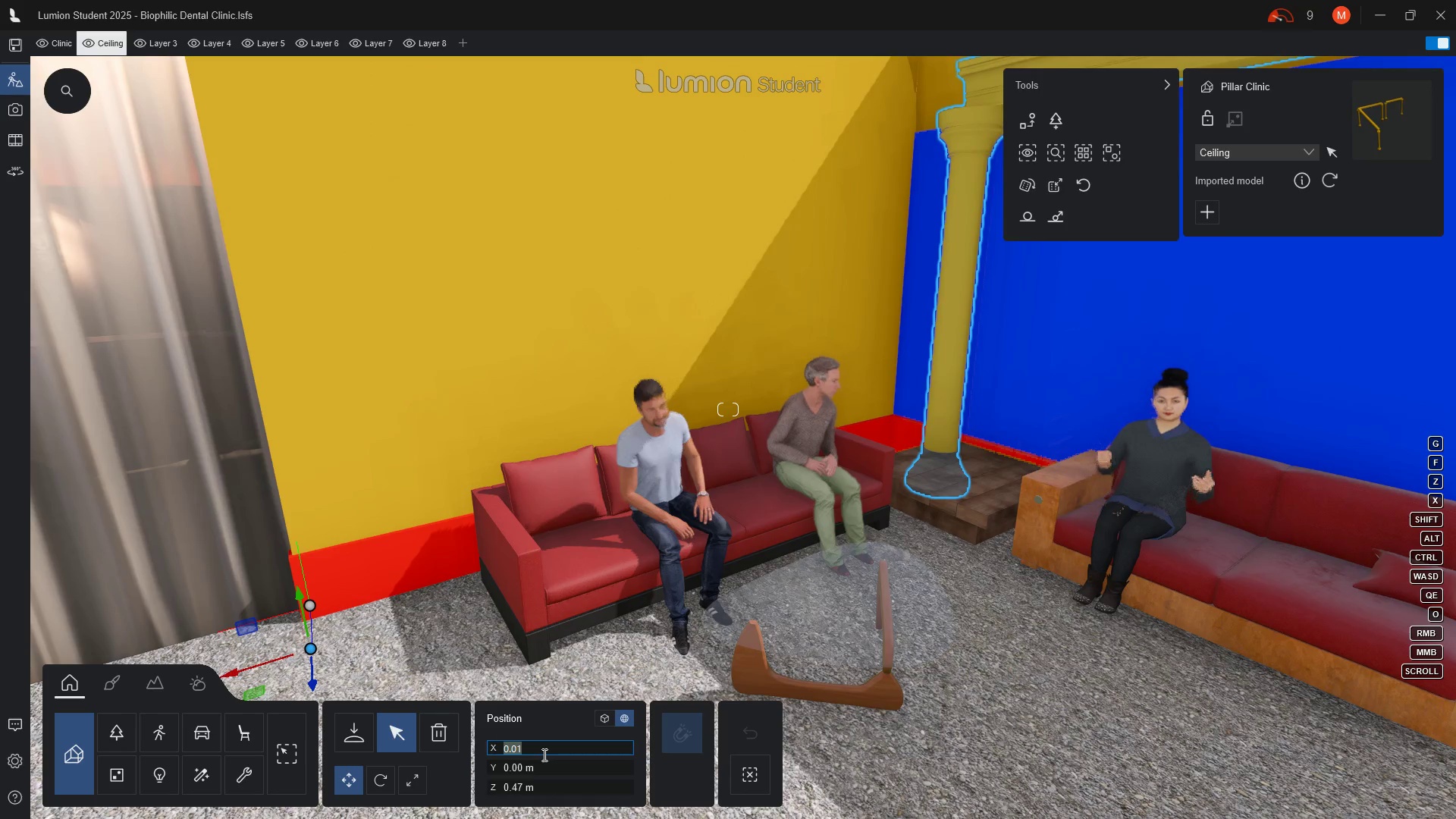 
key(Backspace)
 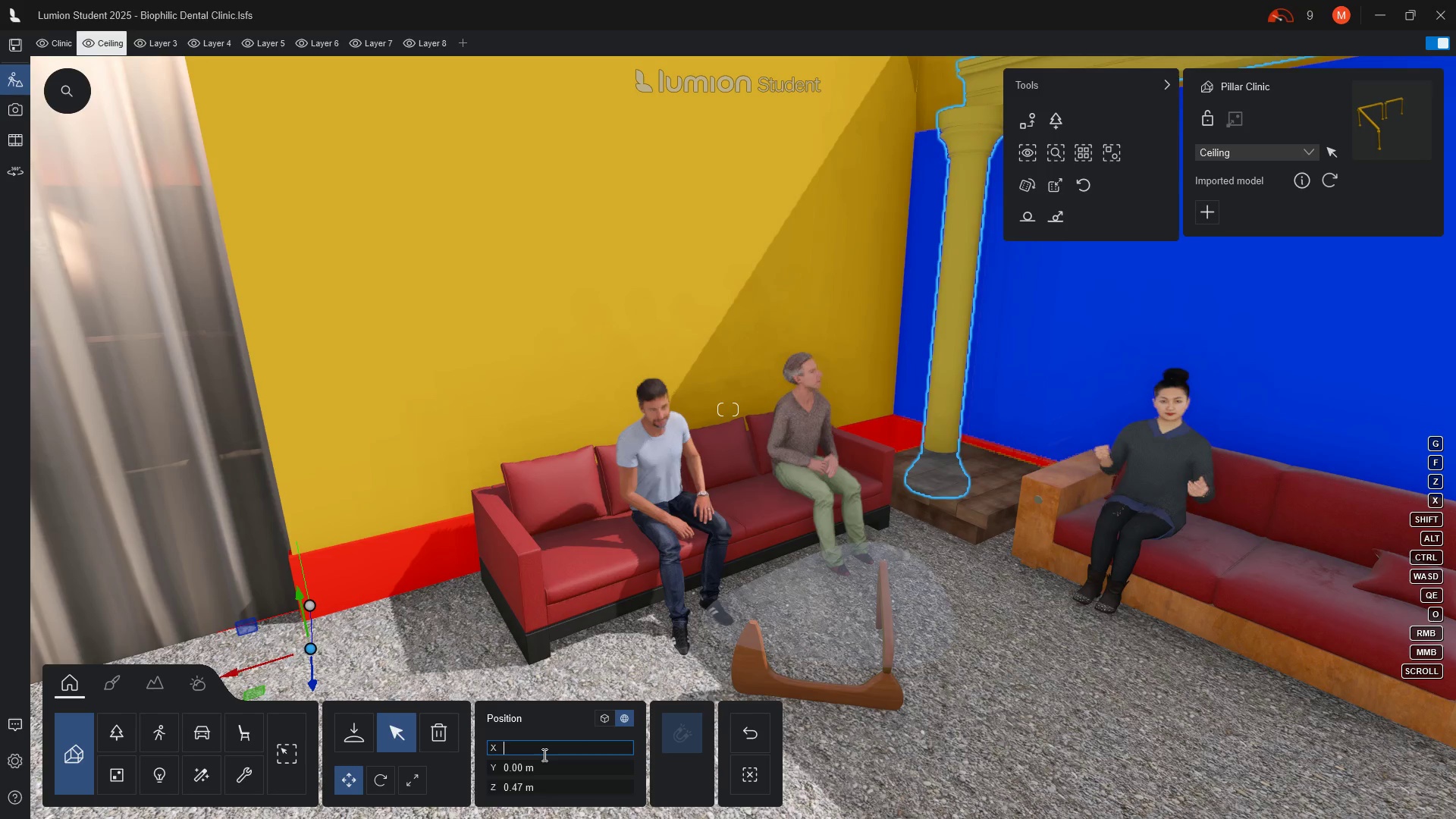 
key(0)
 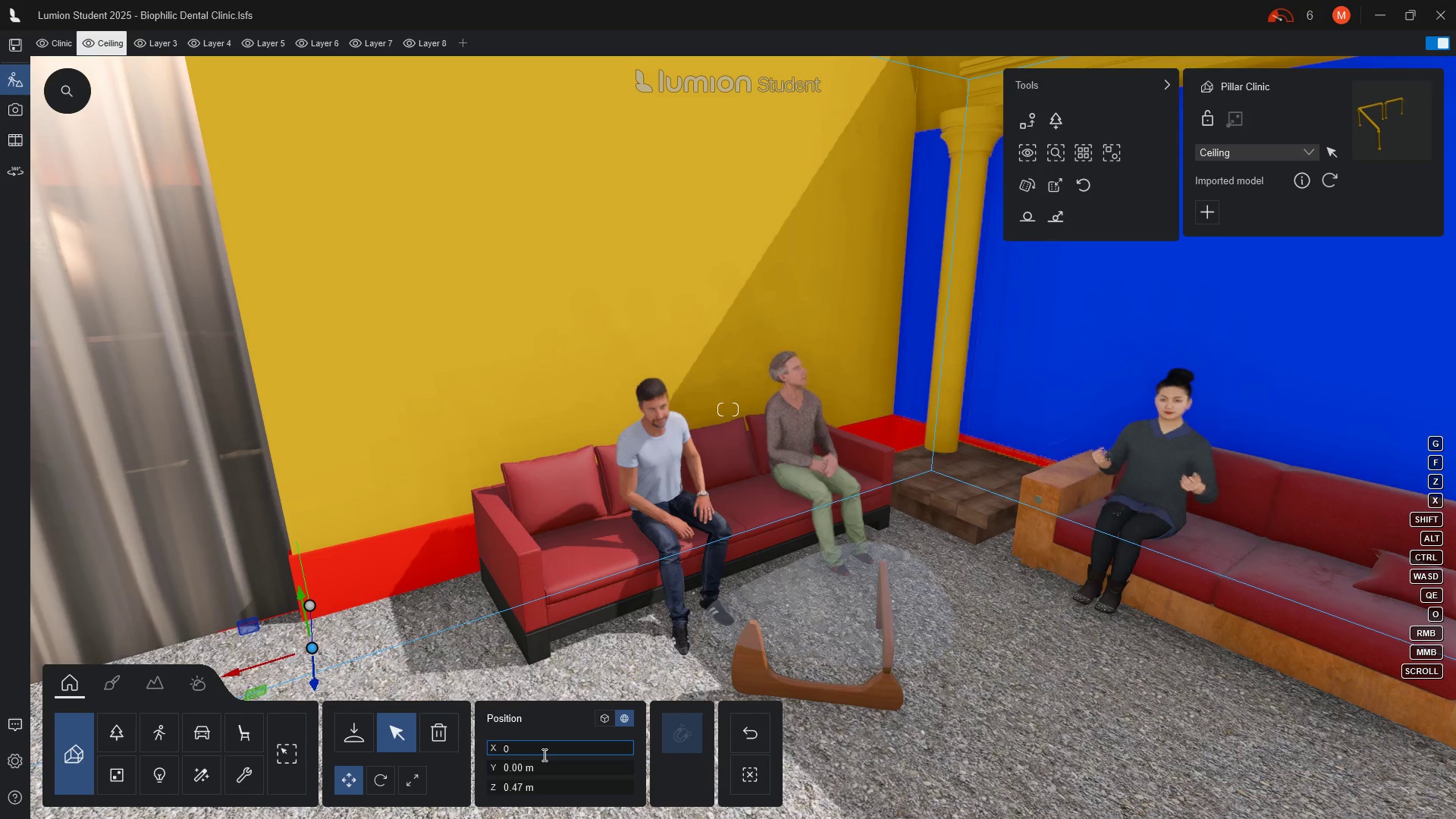 
key(Enter)
 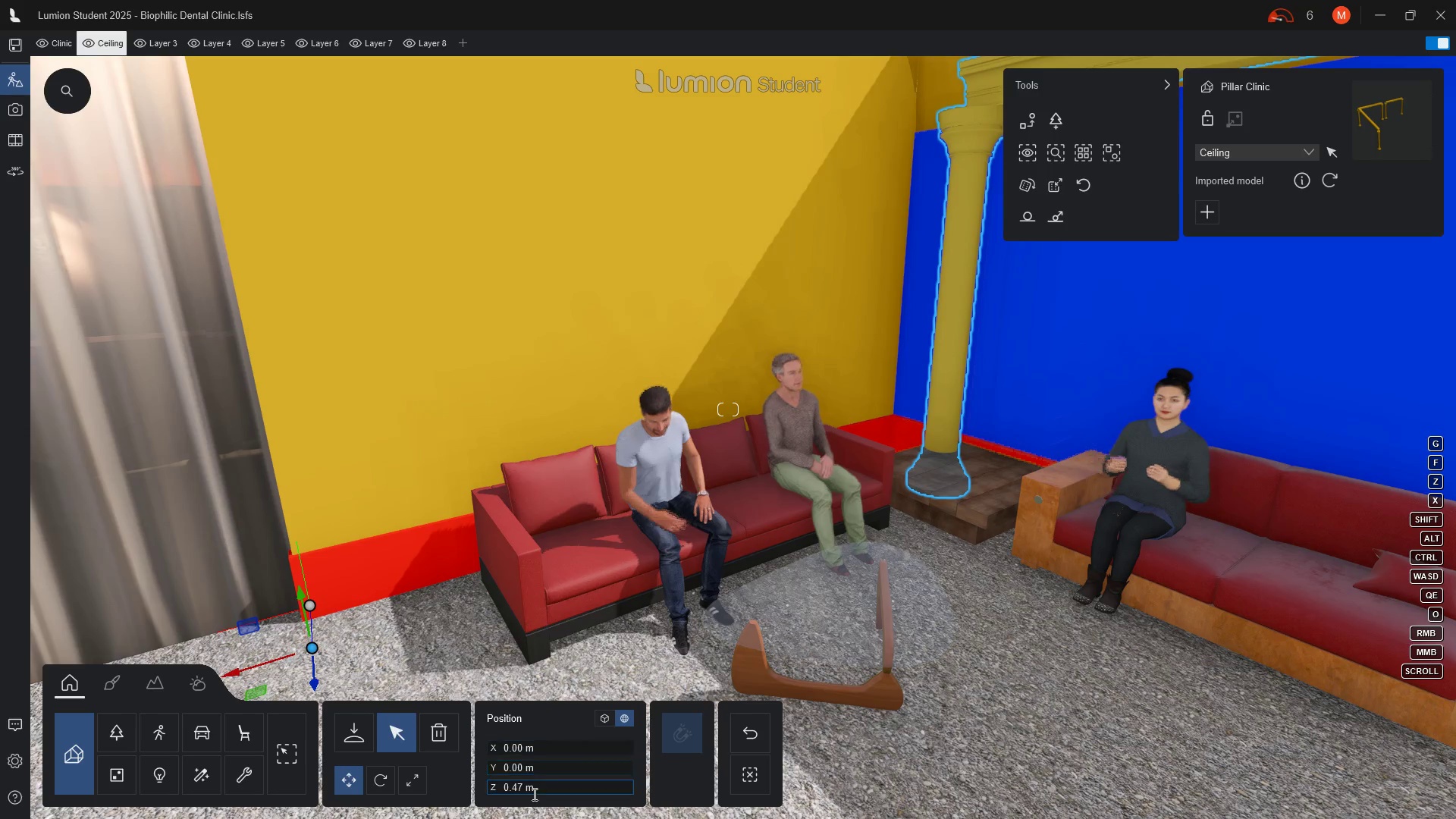 
left_click([533, 794])
 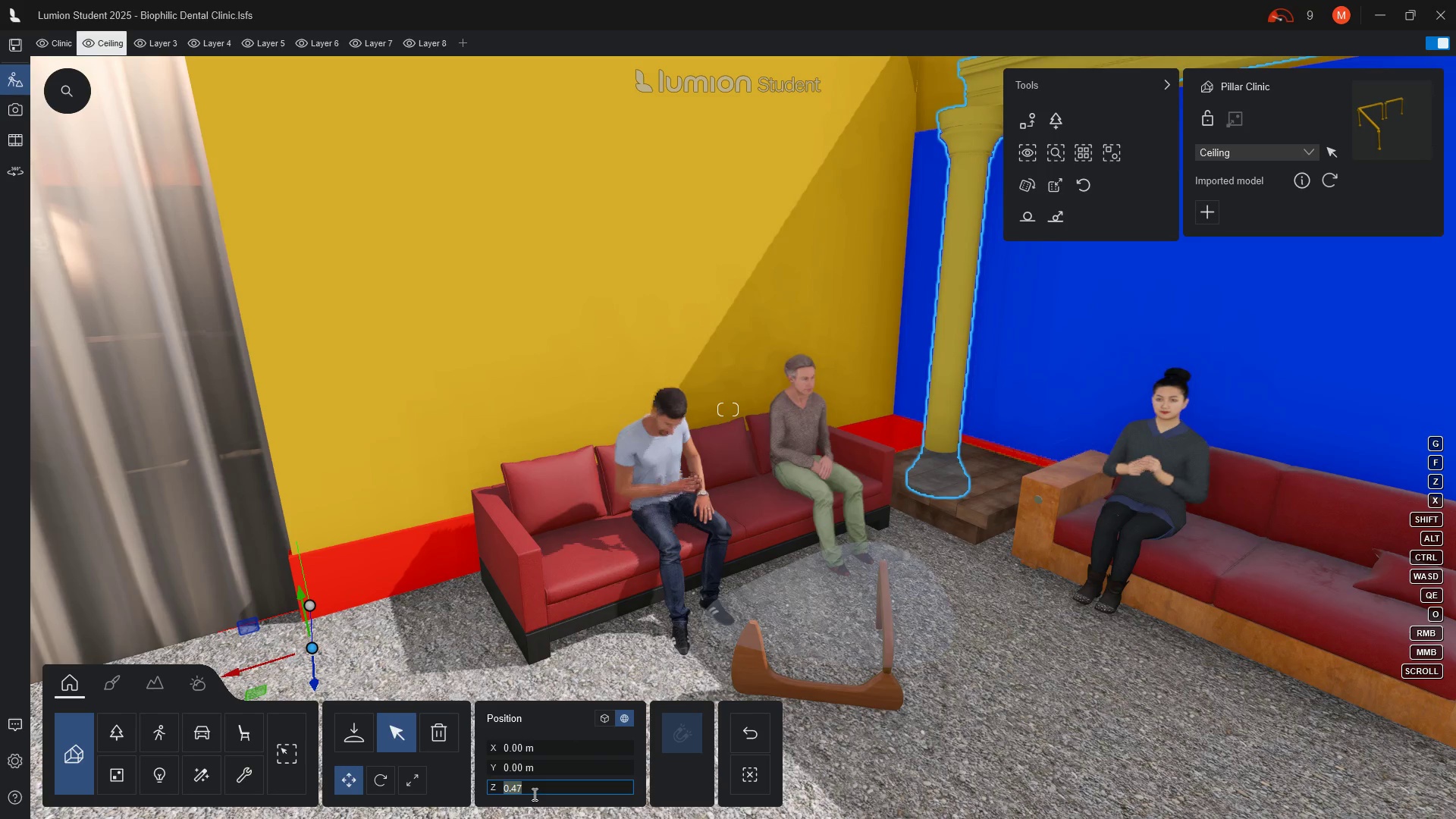 
key(Backspace)
 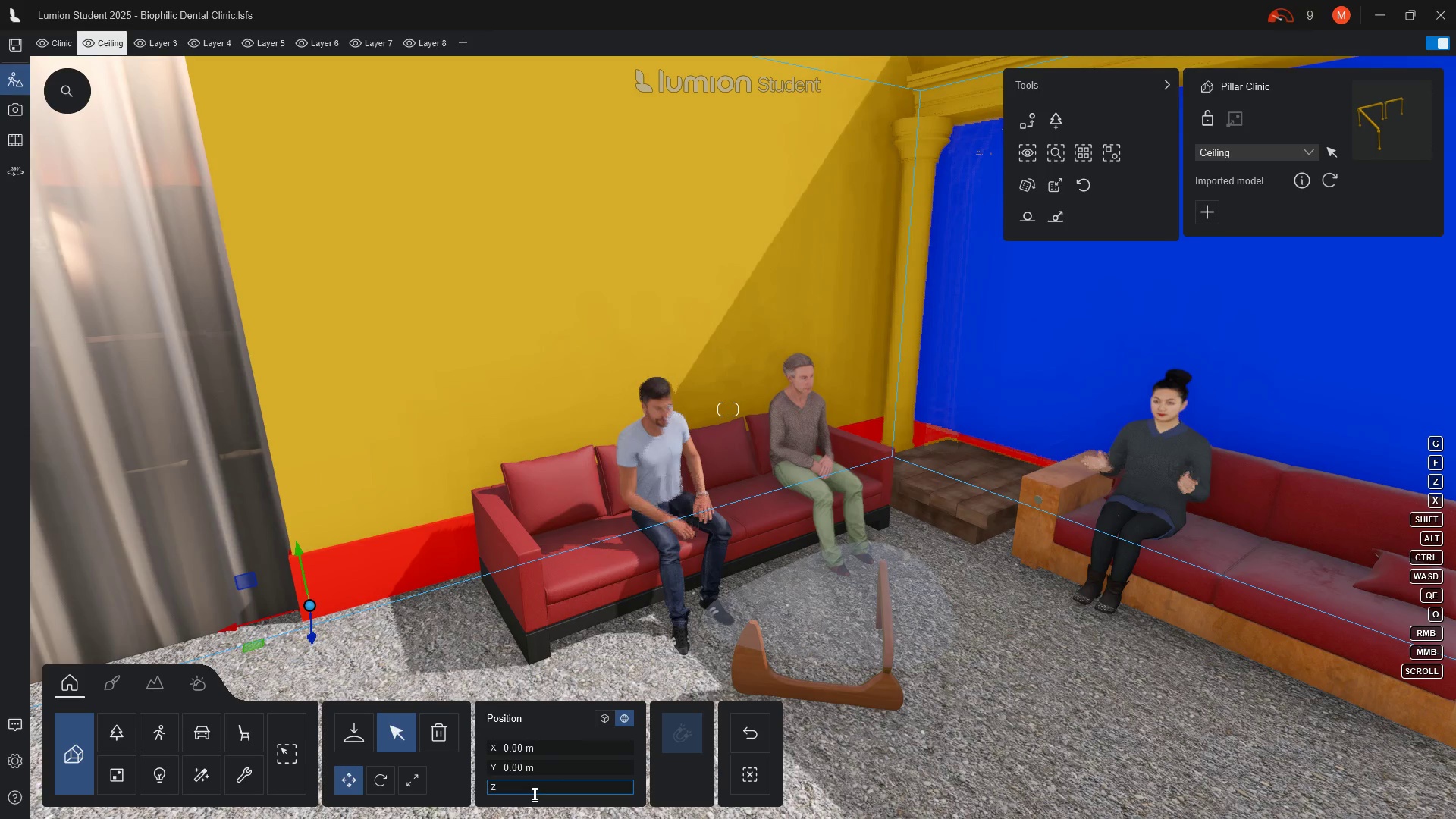 
key(0)
 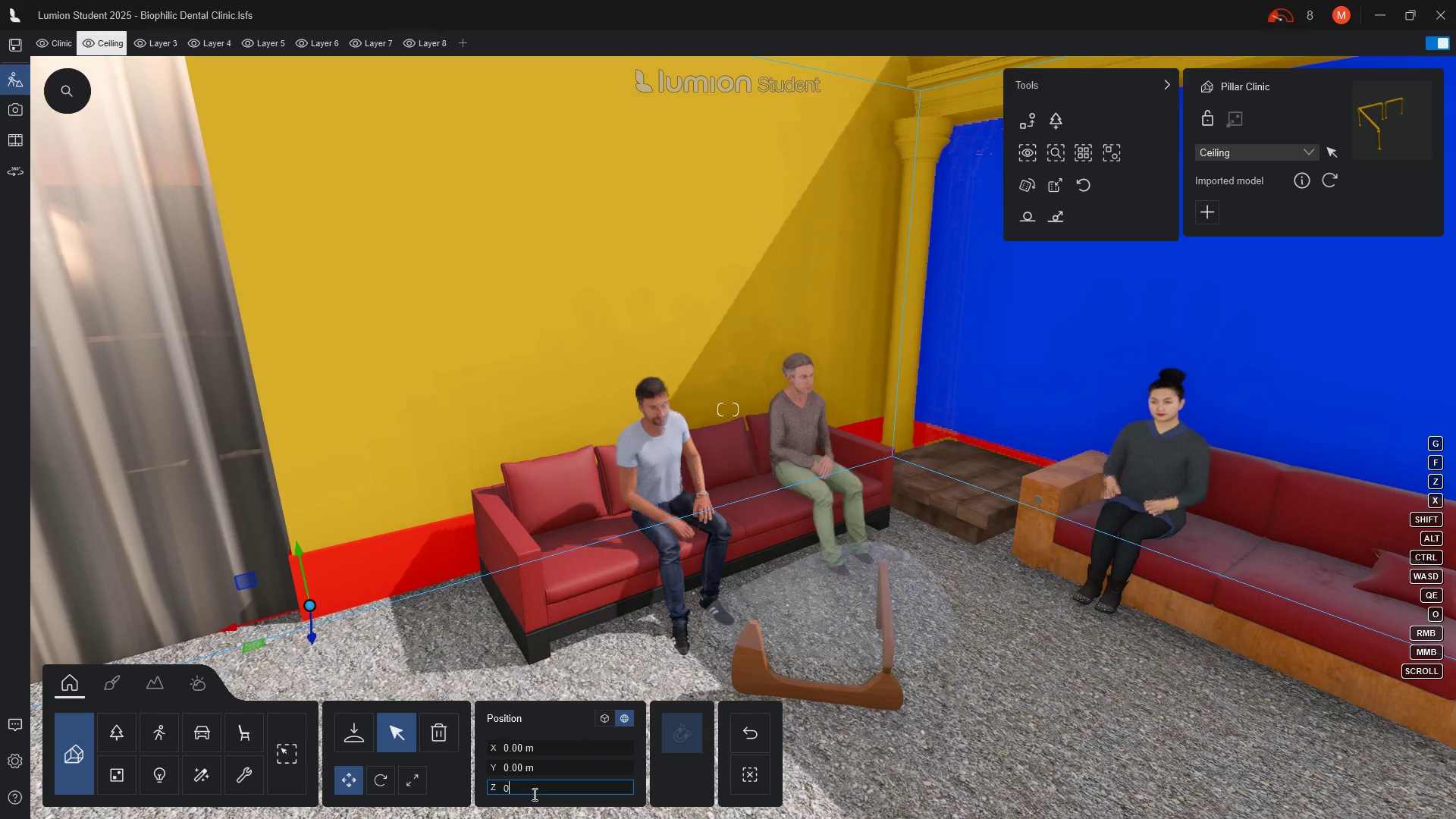 
key(Enter)
 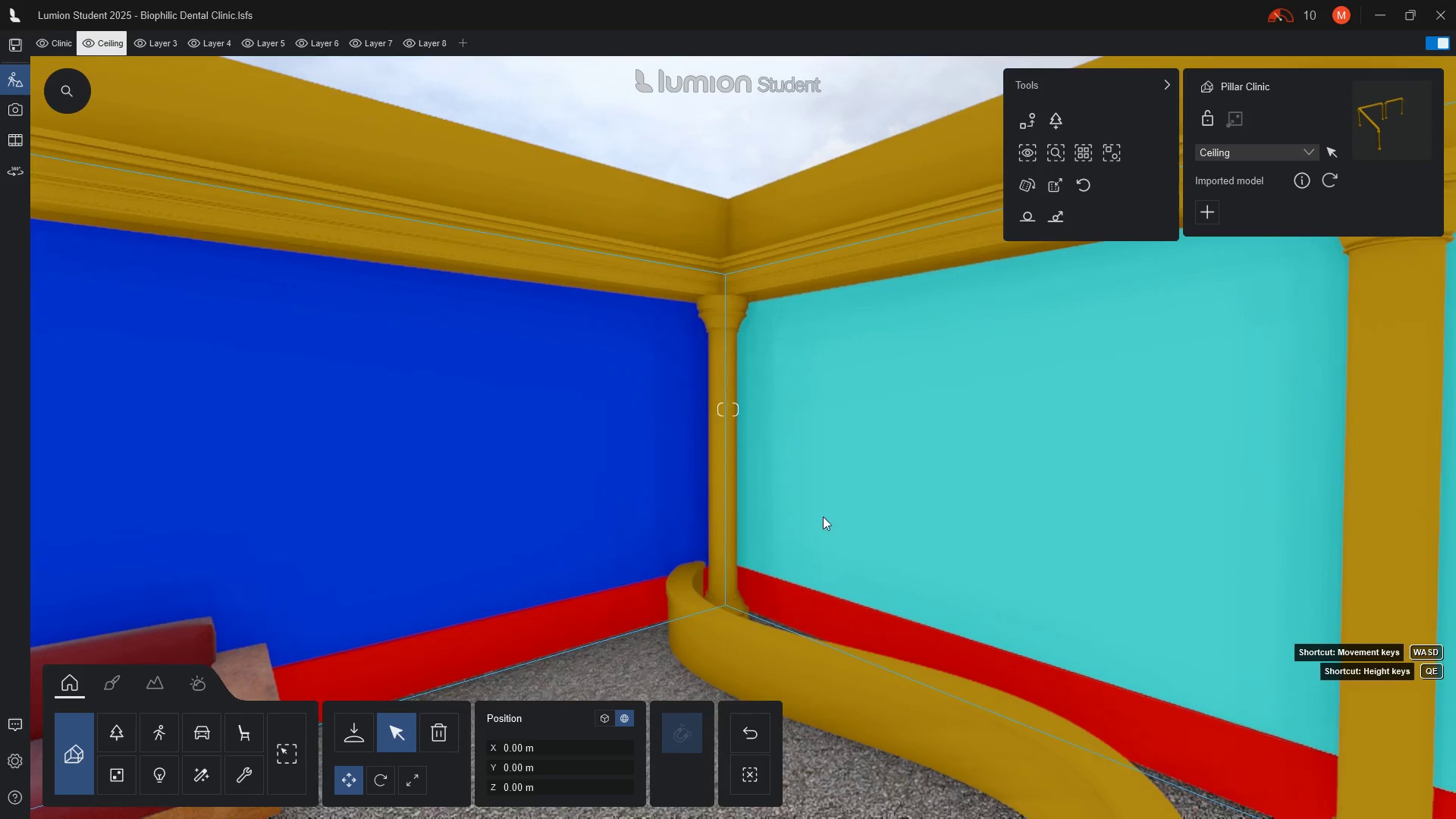 
wait(25.17)
 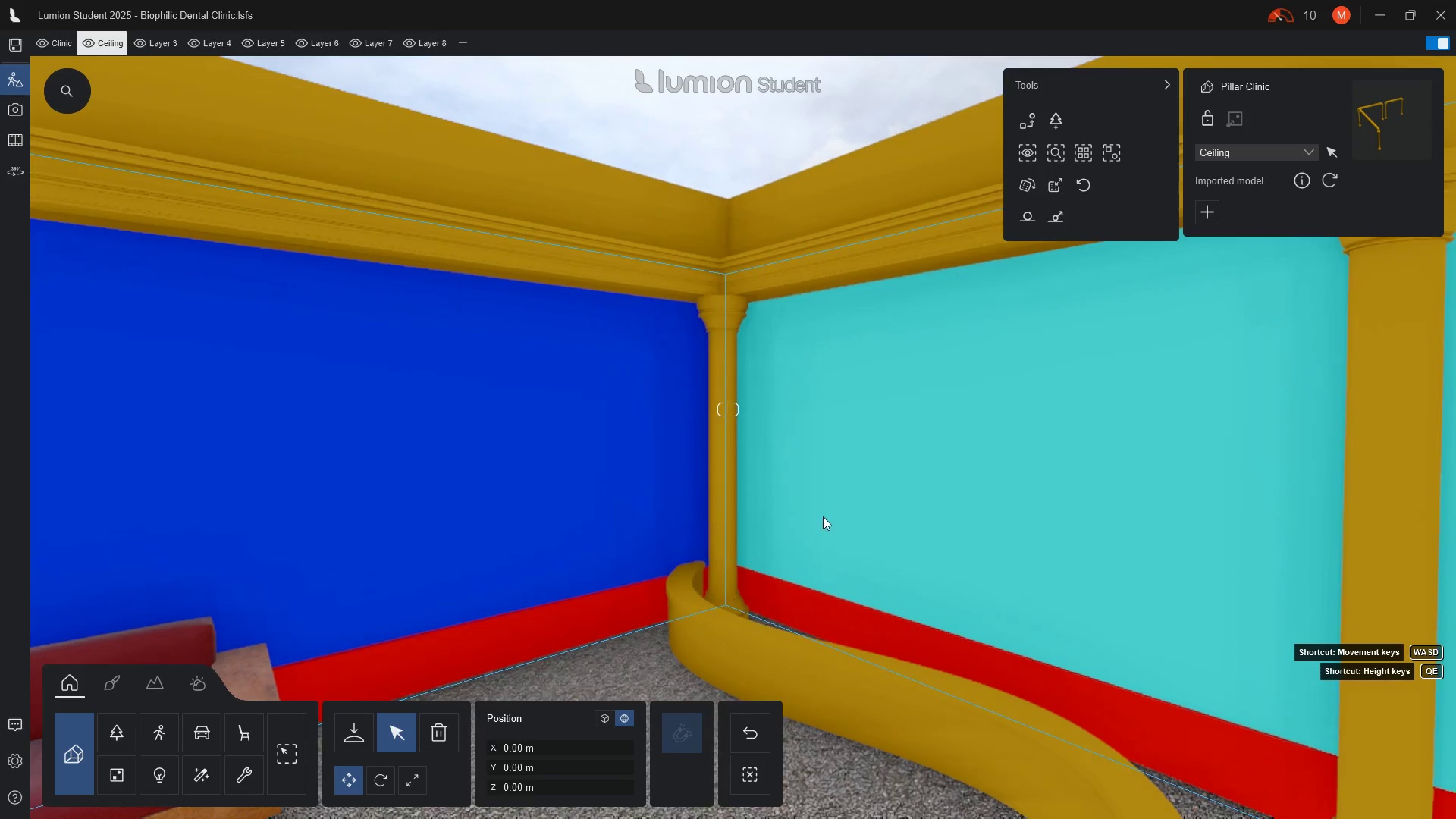 
hold_key(key=Q, duration=1.52)
 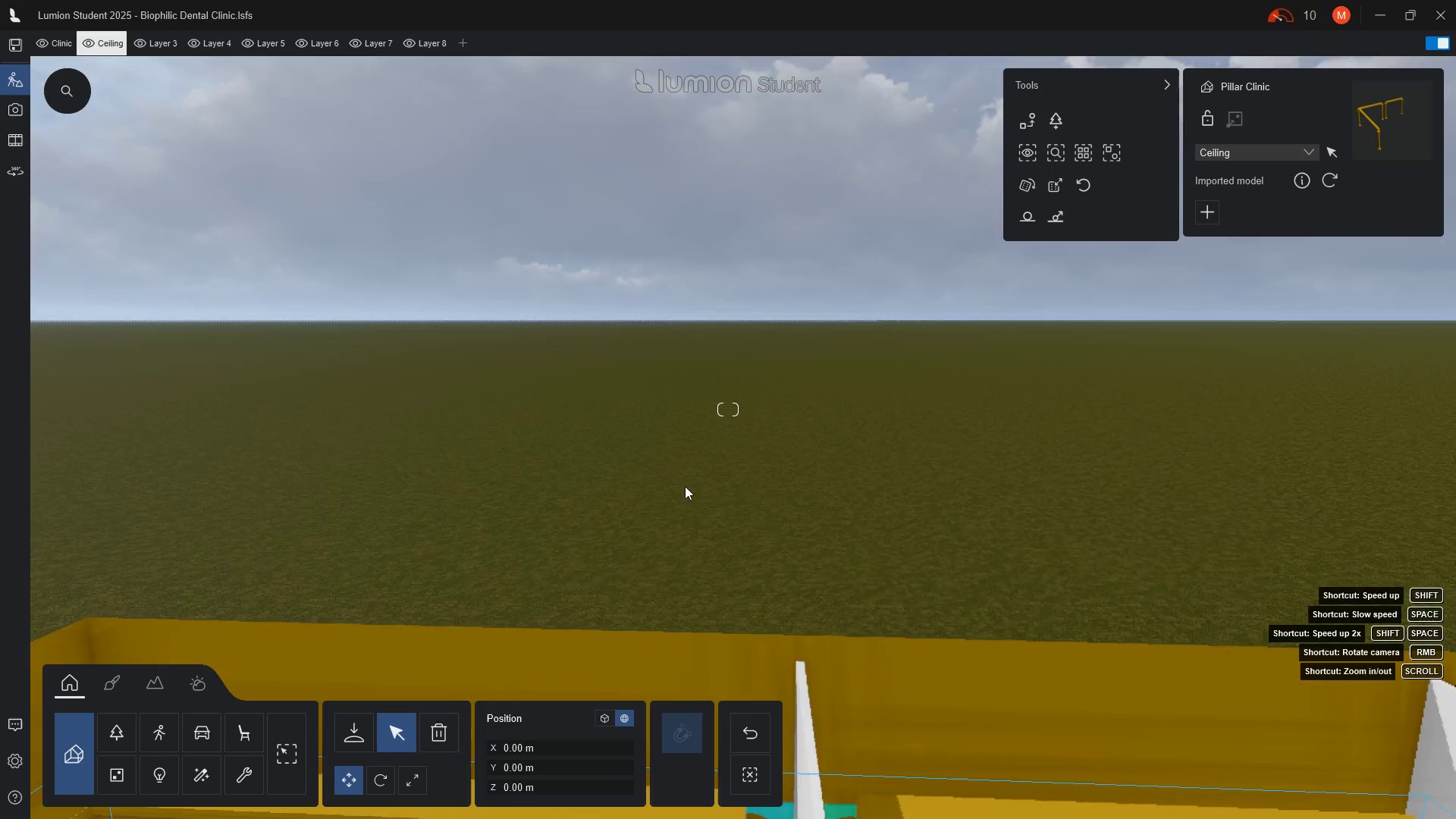 
type(qq)
 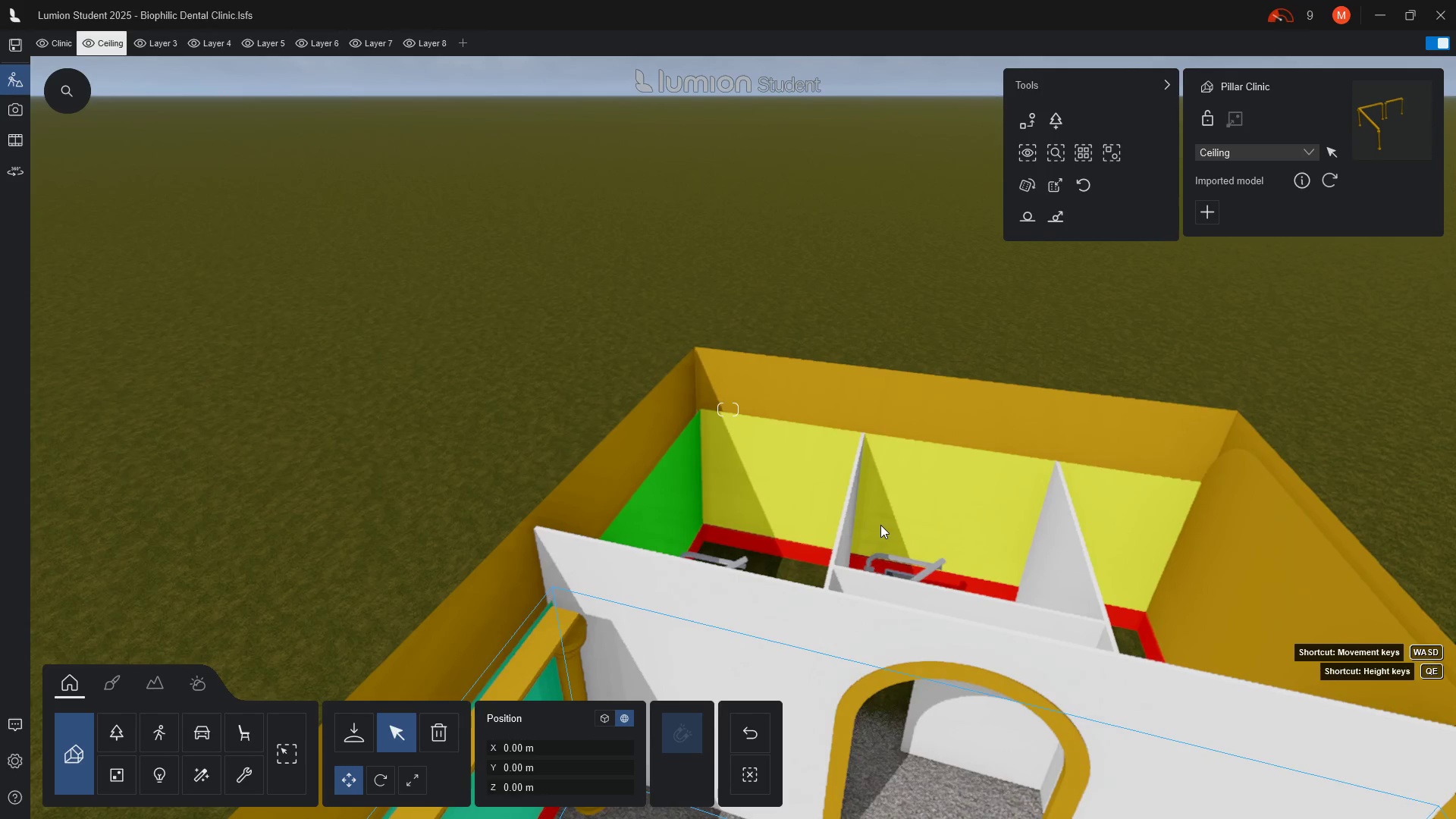 
wait(12.84)
 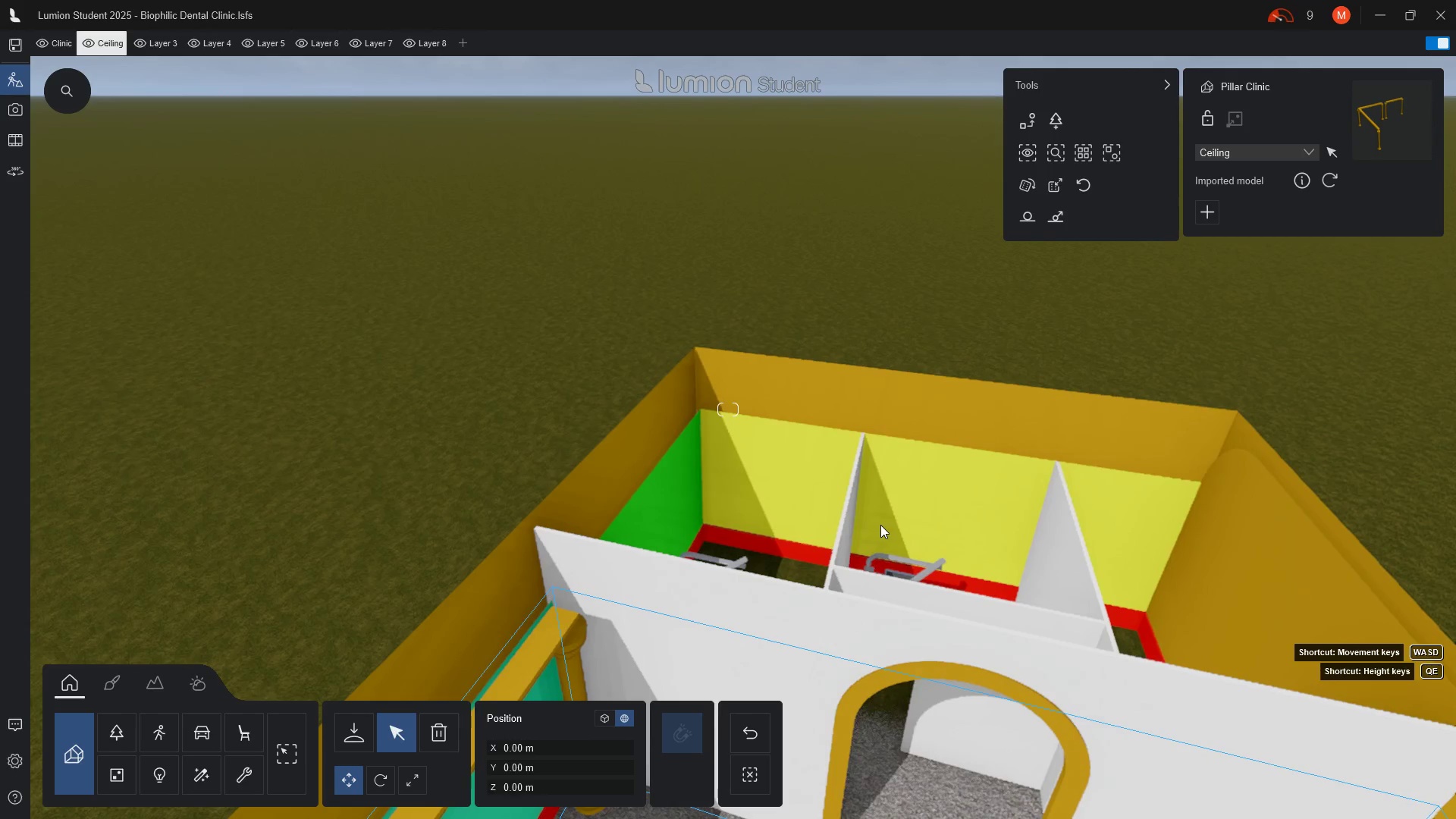 
scroll: coordinate [811, 542], scroll_direction: down, amount: 3.0
 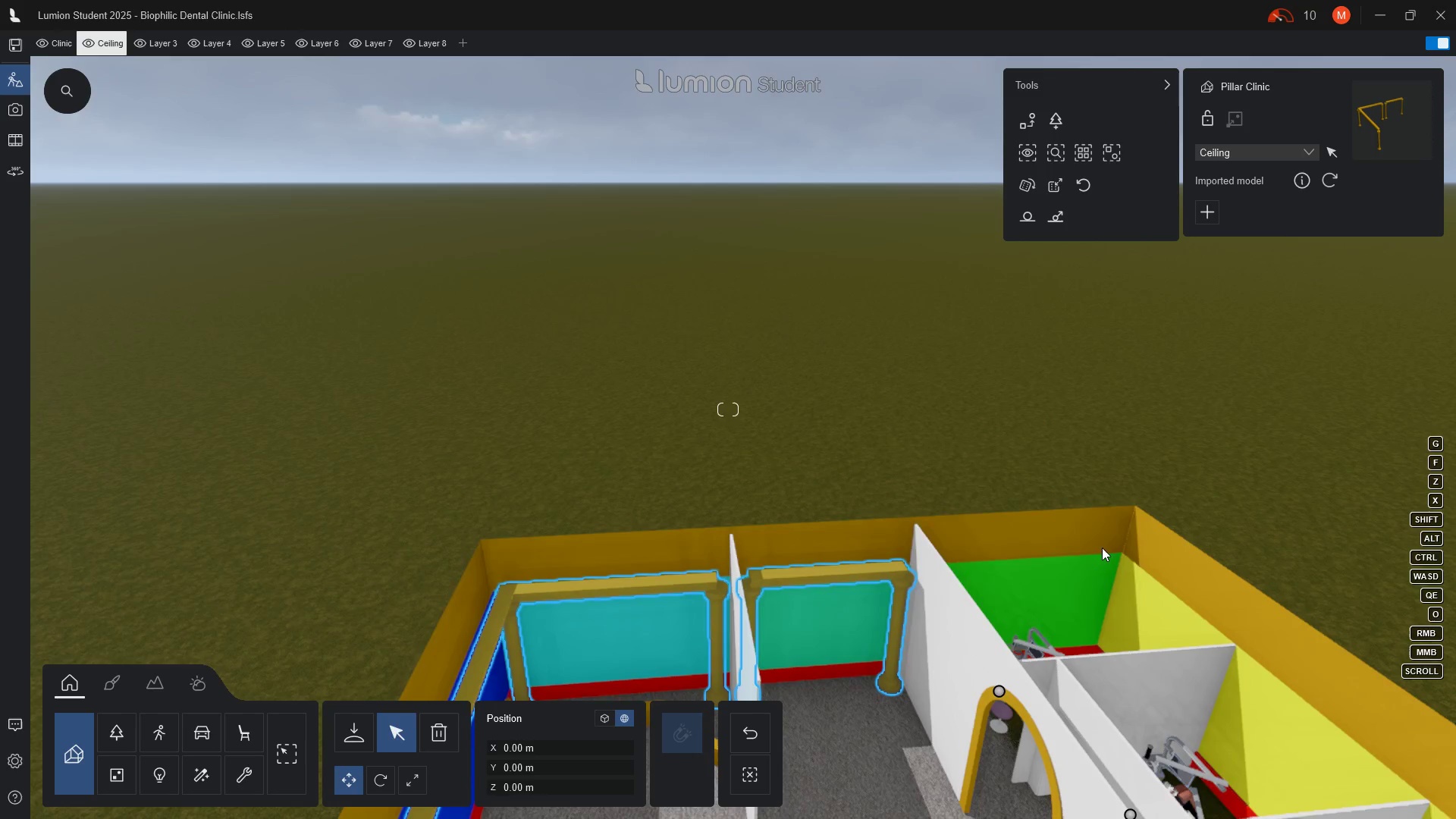 
left_click([1152, 529])
 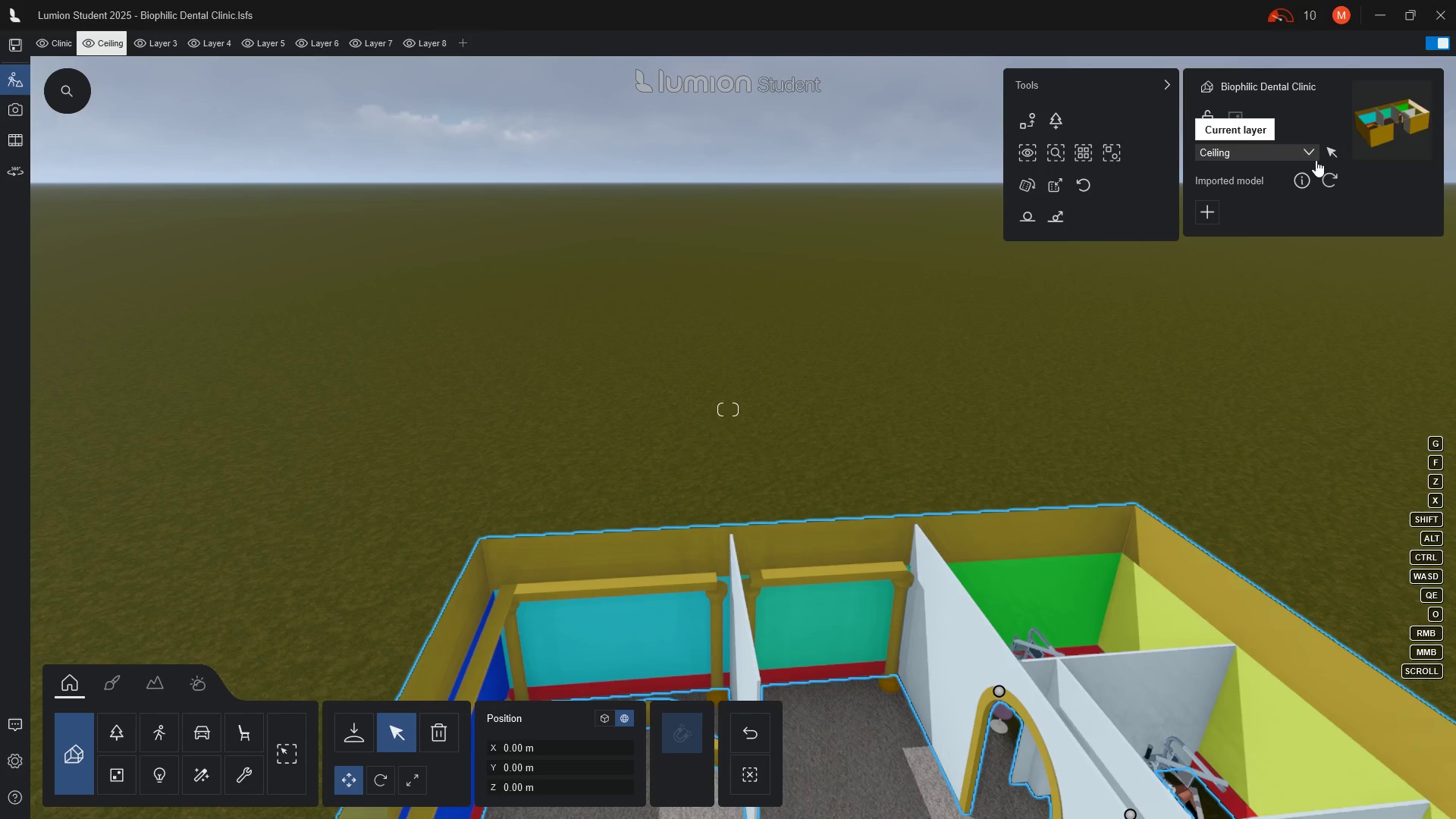 
left_click([1312, 148])
 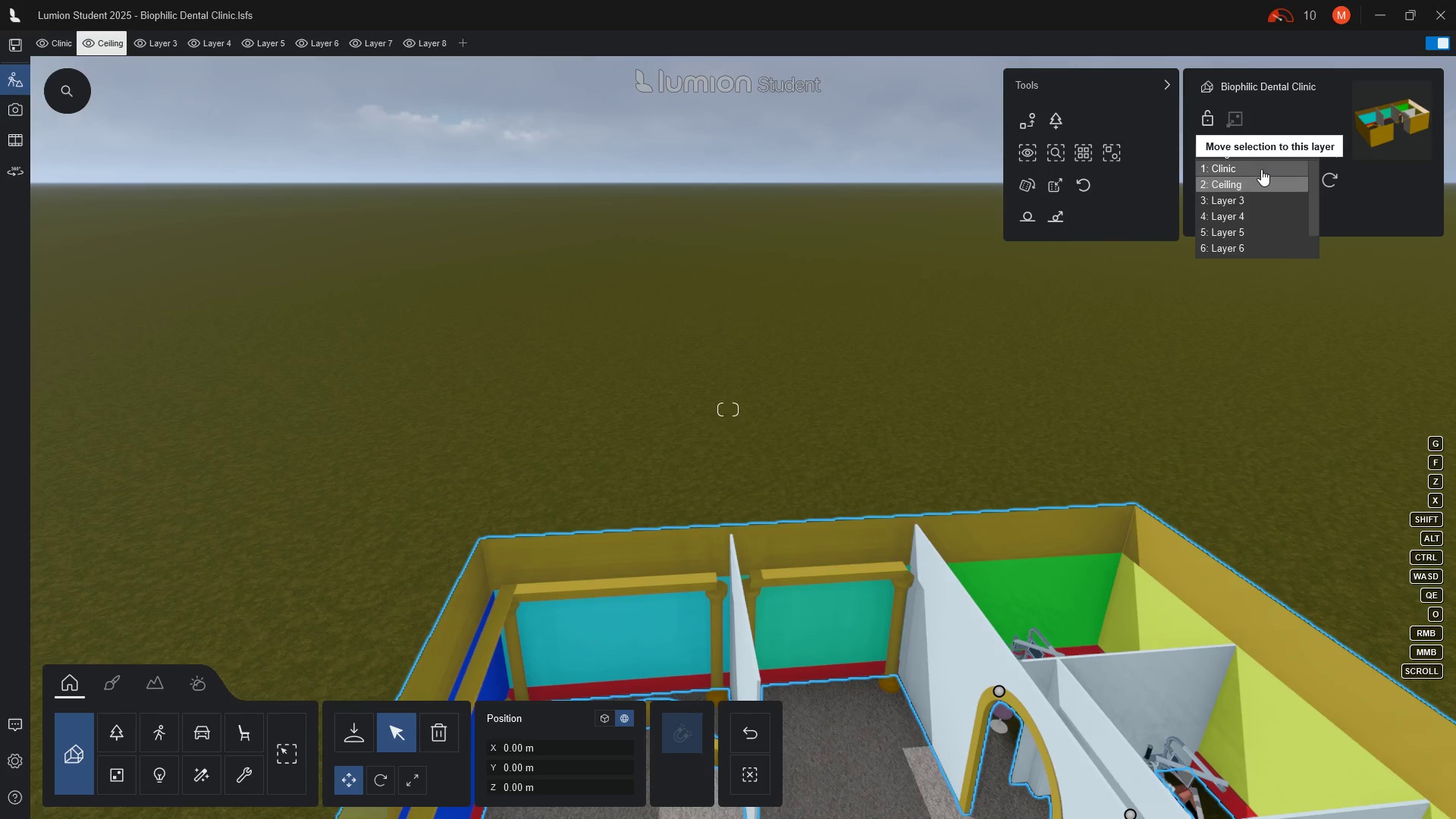 
left_click([1261, 169])
 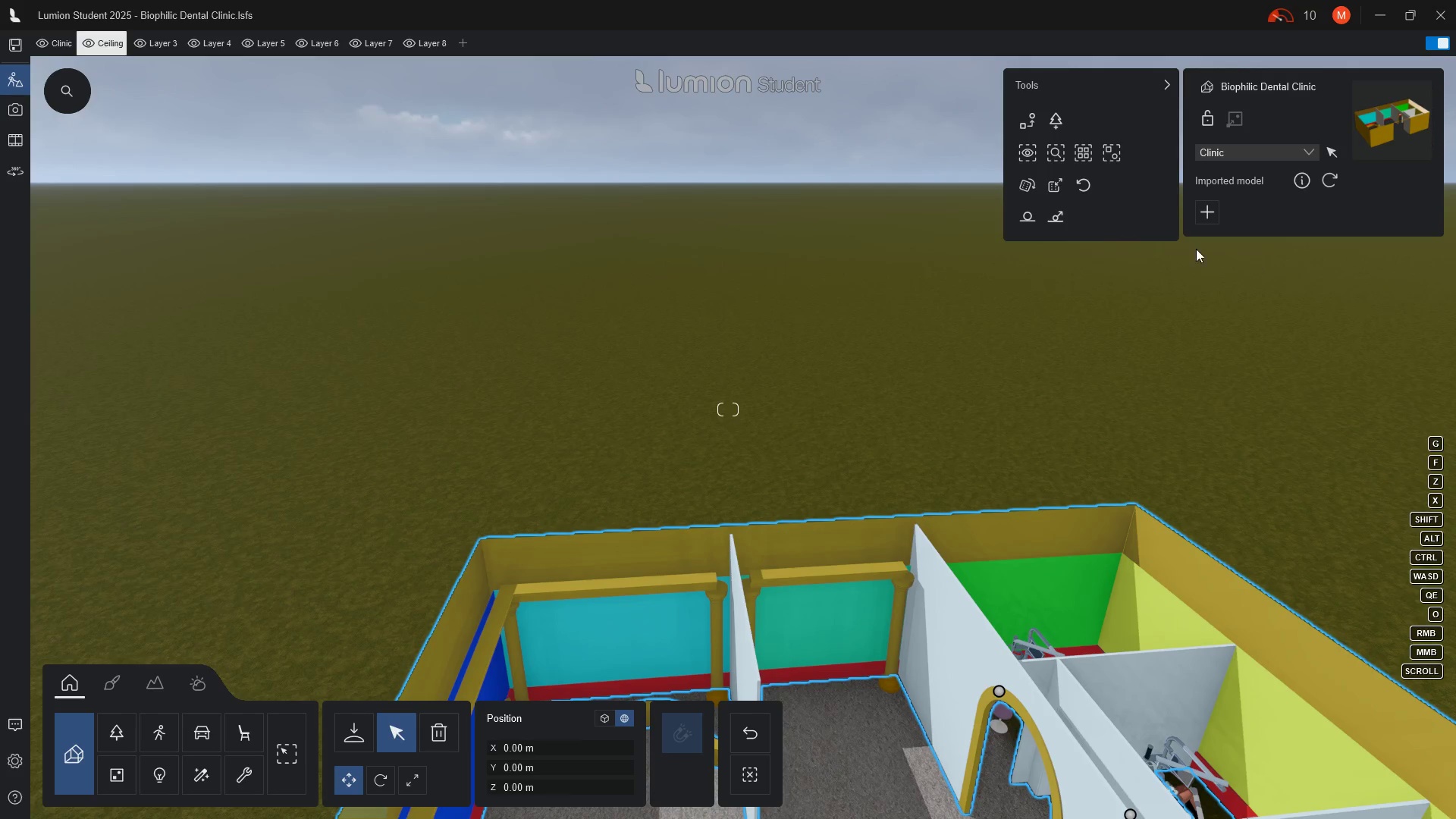 
wait(5.81)
 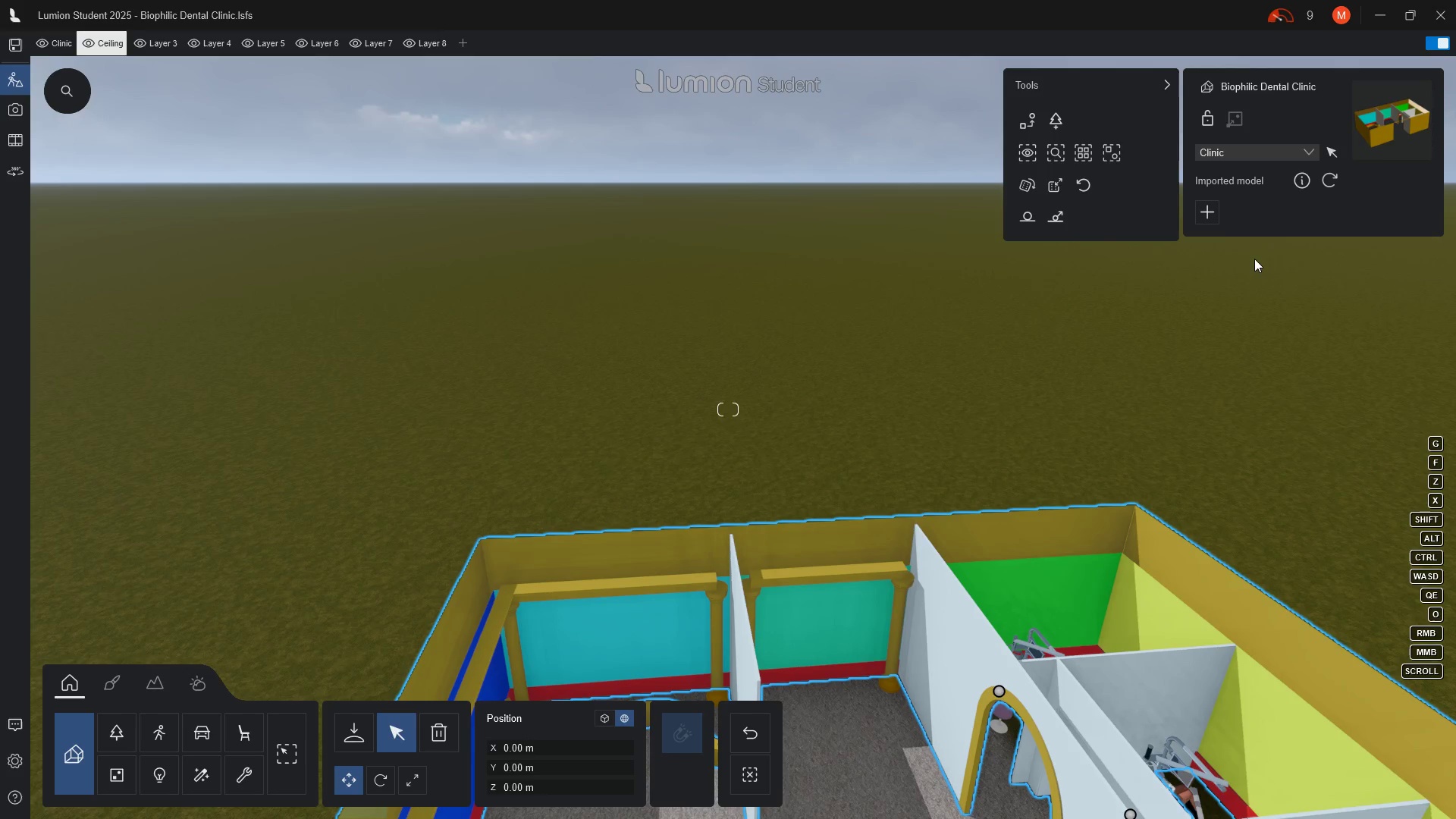 
left_click([849, 572])
 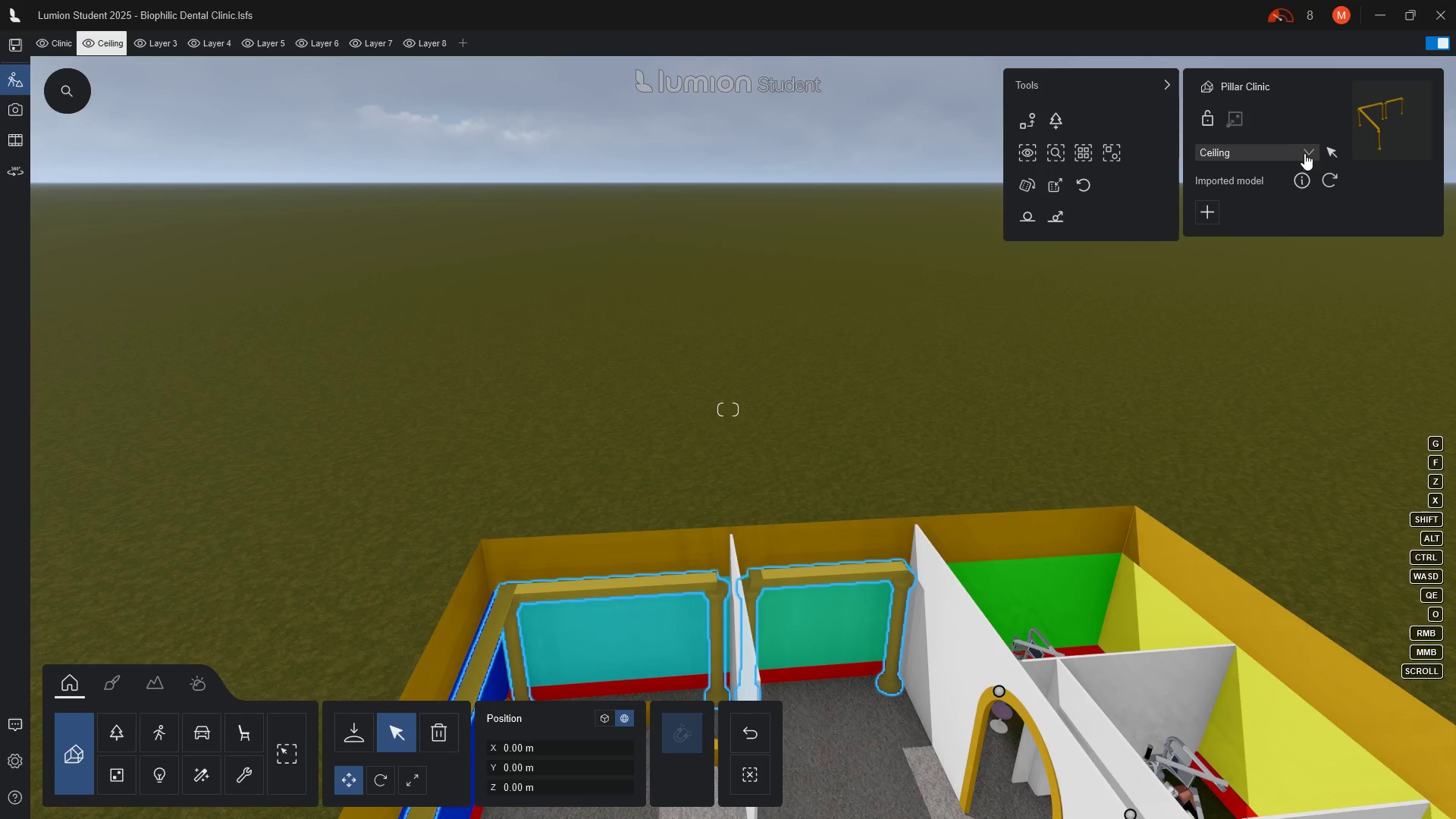 
left_click([1313, 156])
 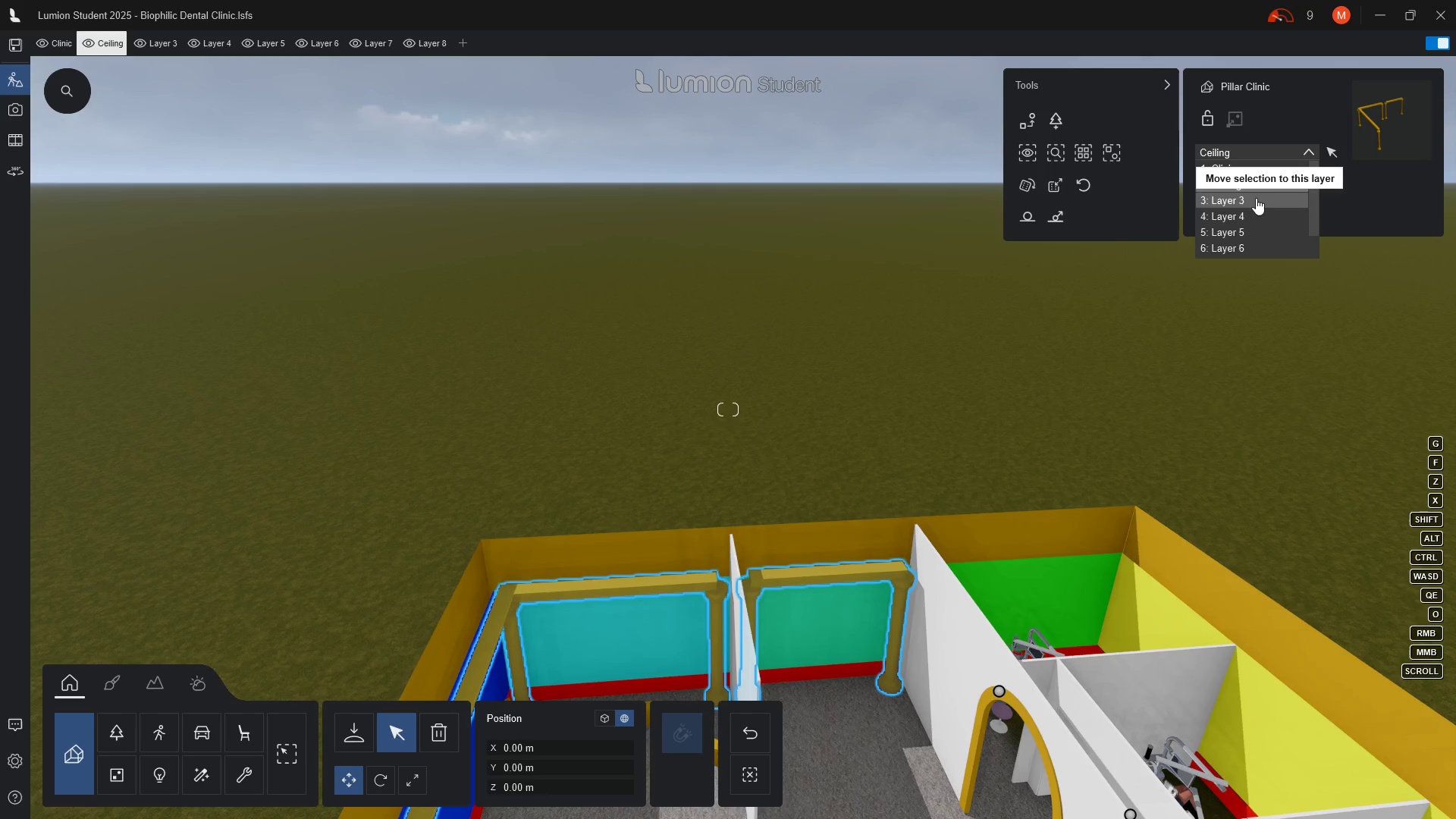 
left_click([1256, 198])
 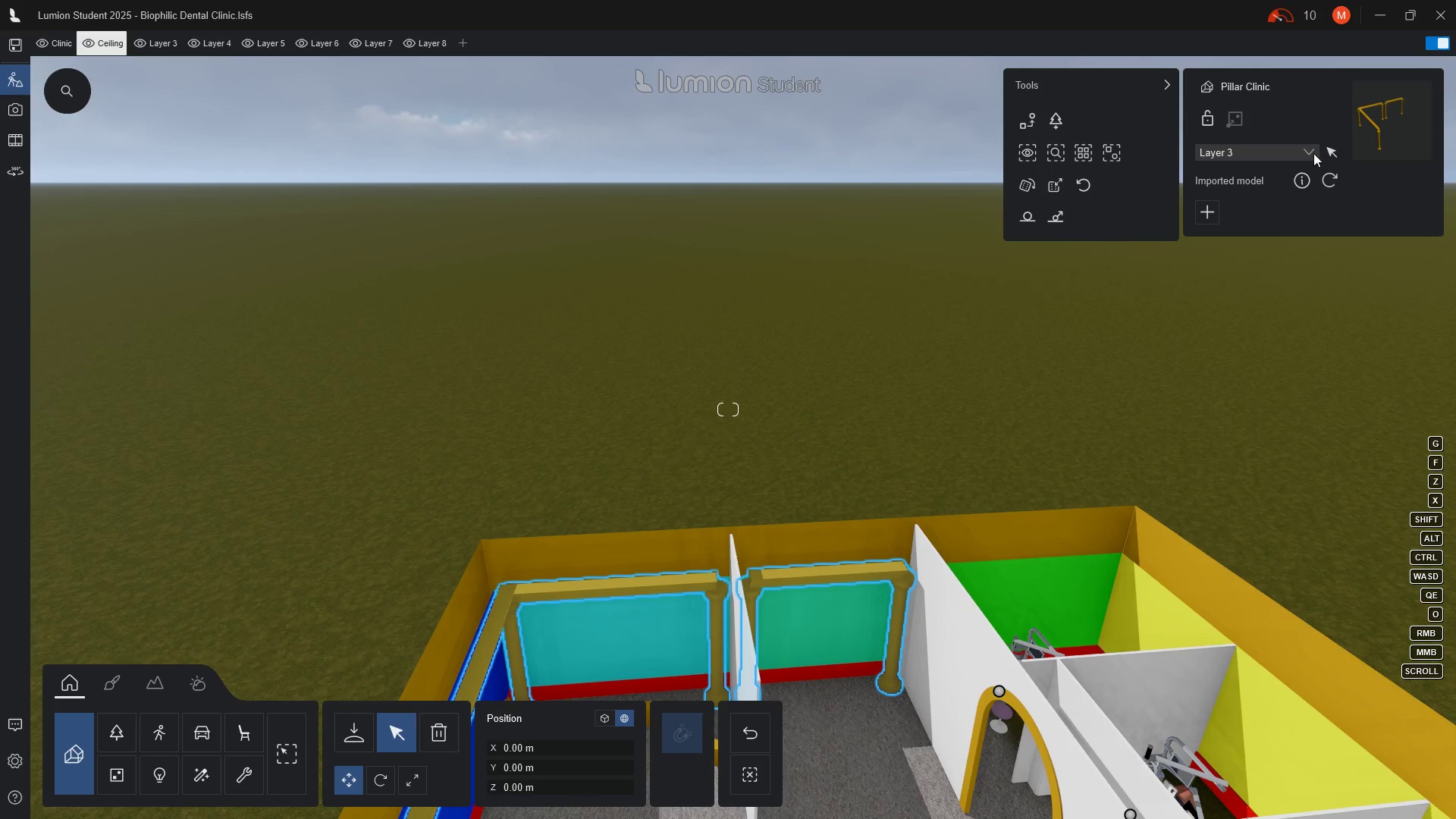 
wait(5.11)
 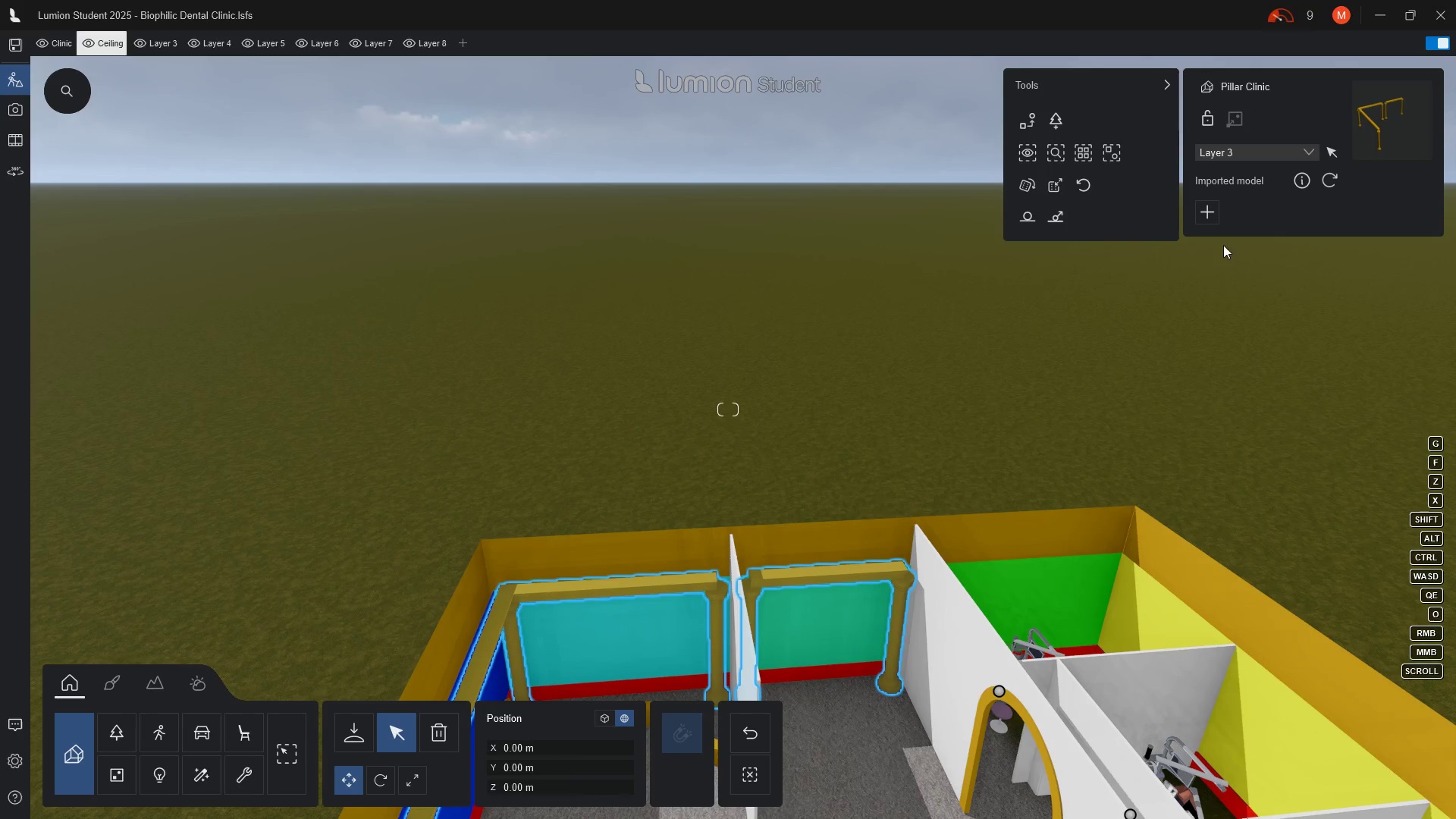 
left_click([1305, 156])
 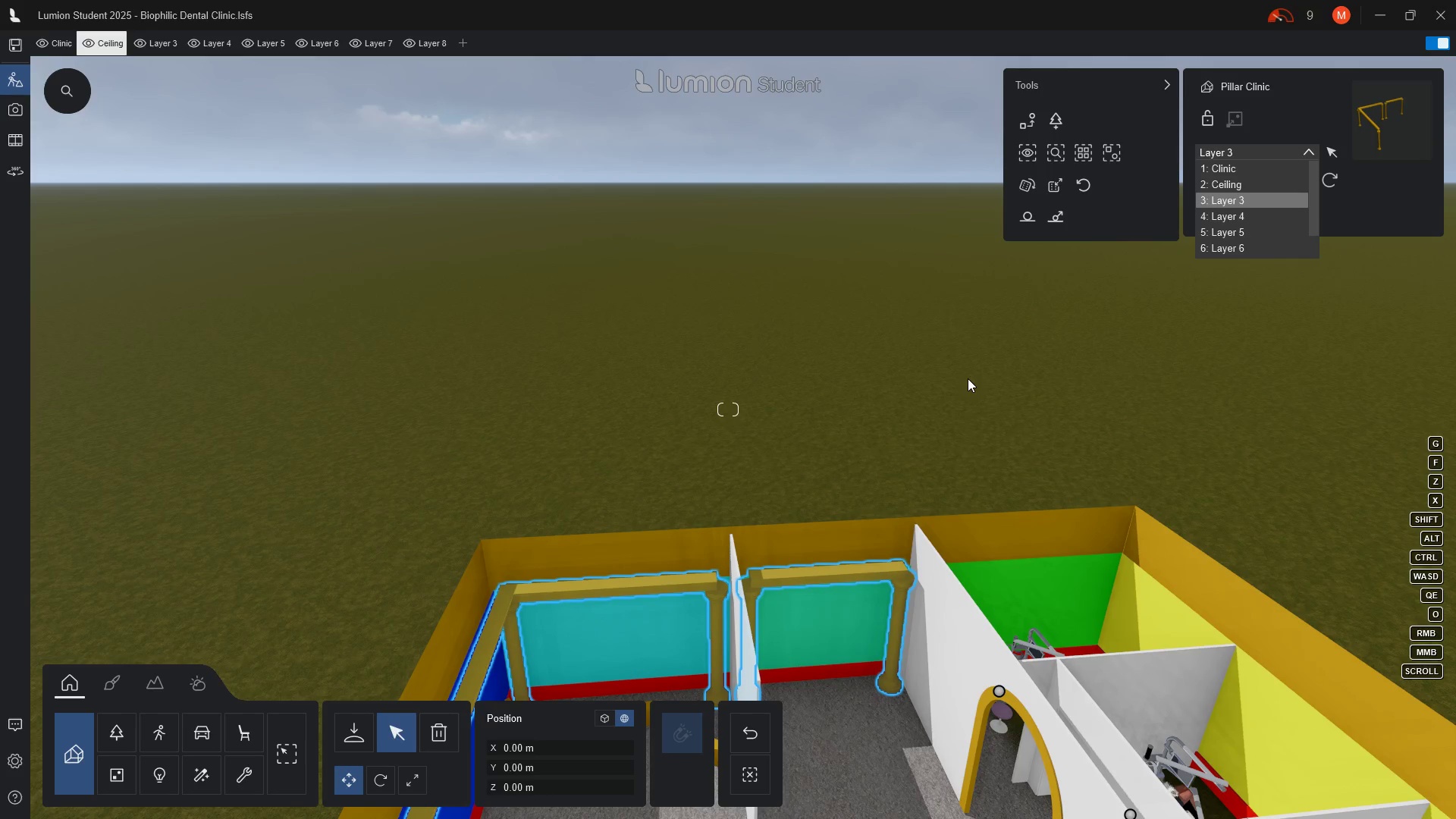 
wait(5.12)
 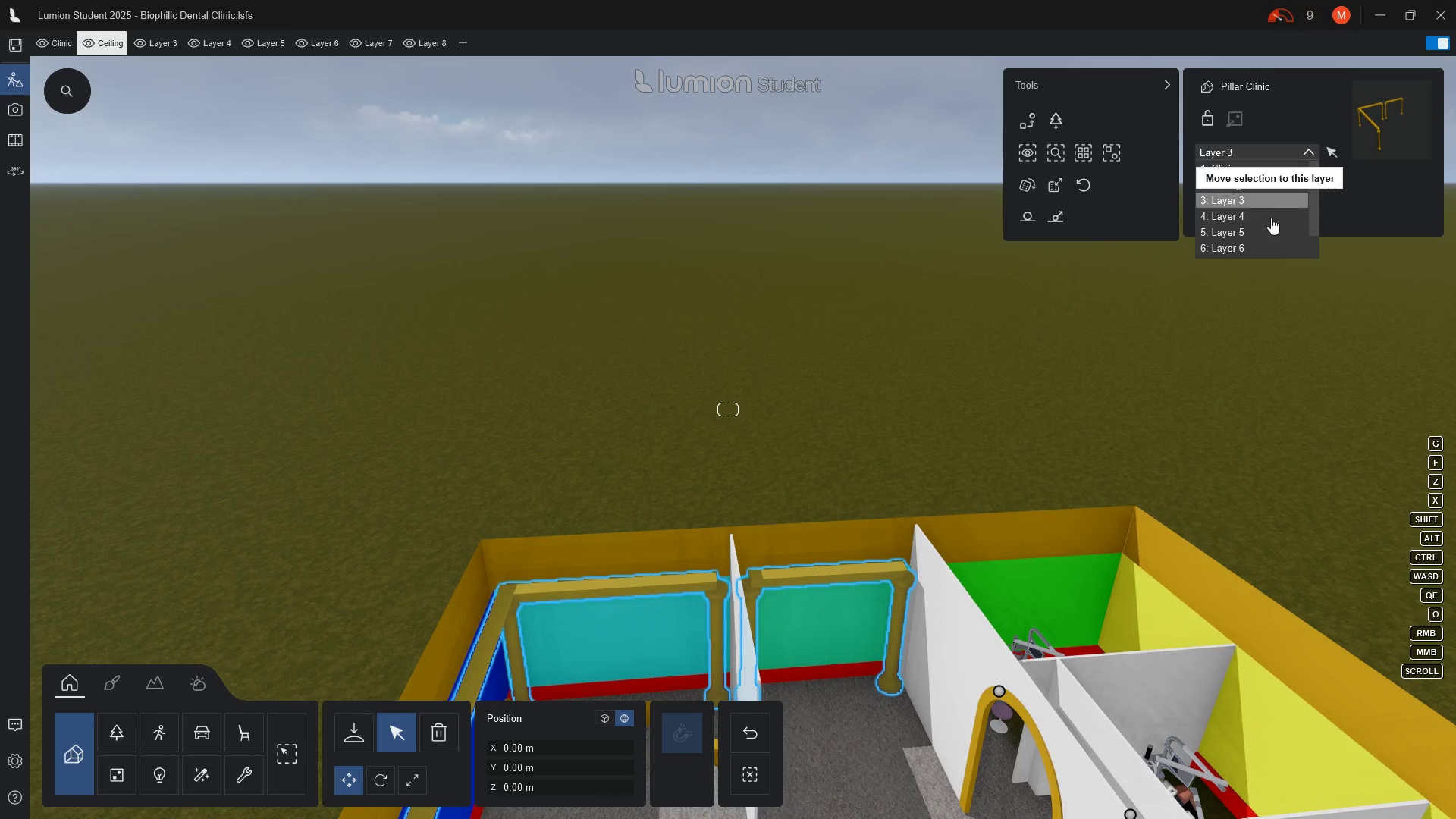 
left_click([1057, 592])
 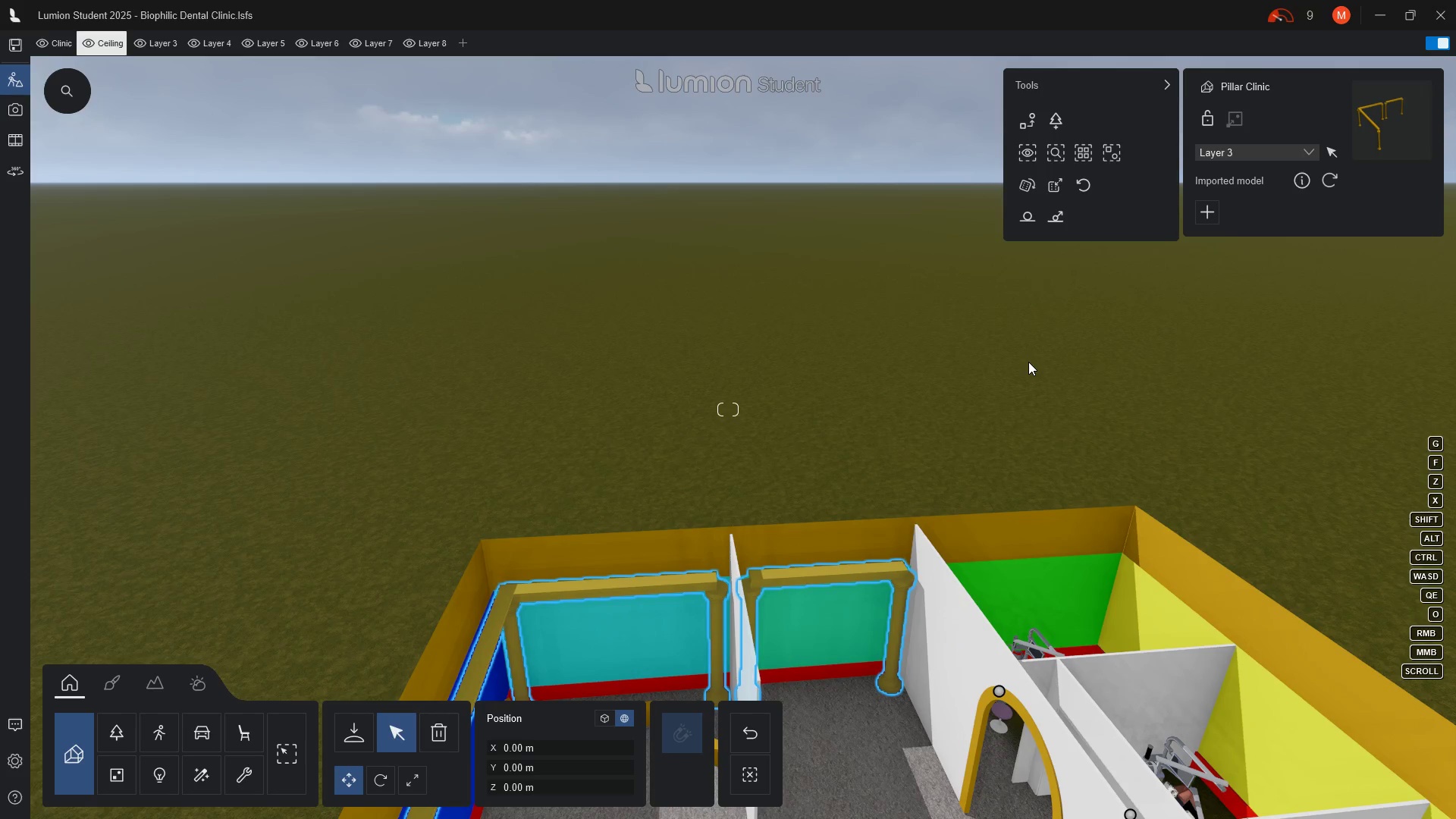 
wait(7.66)
 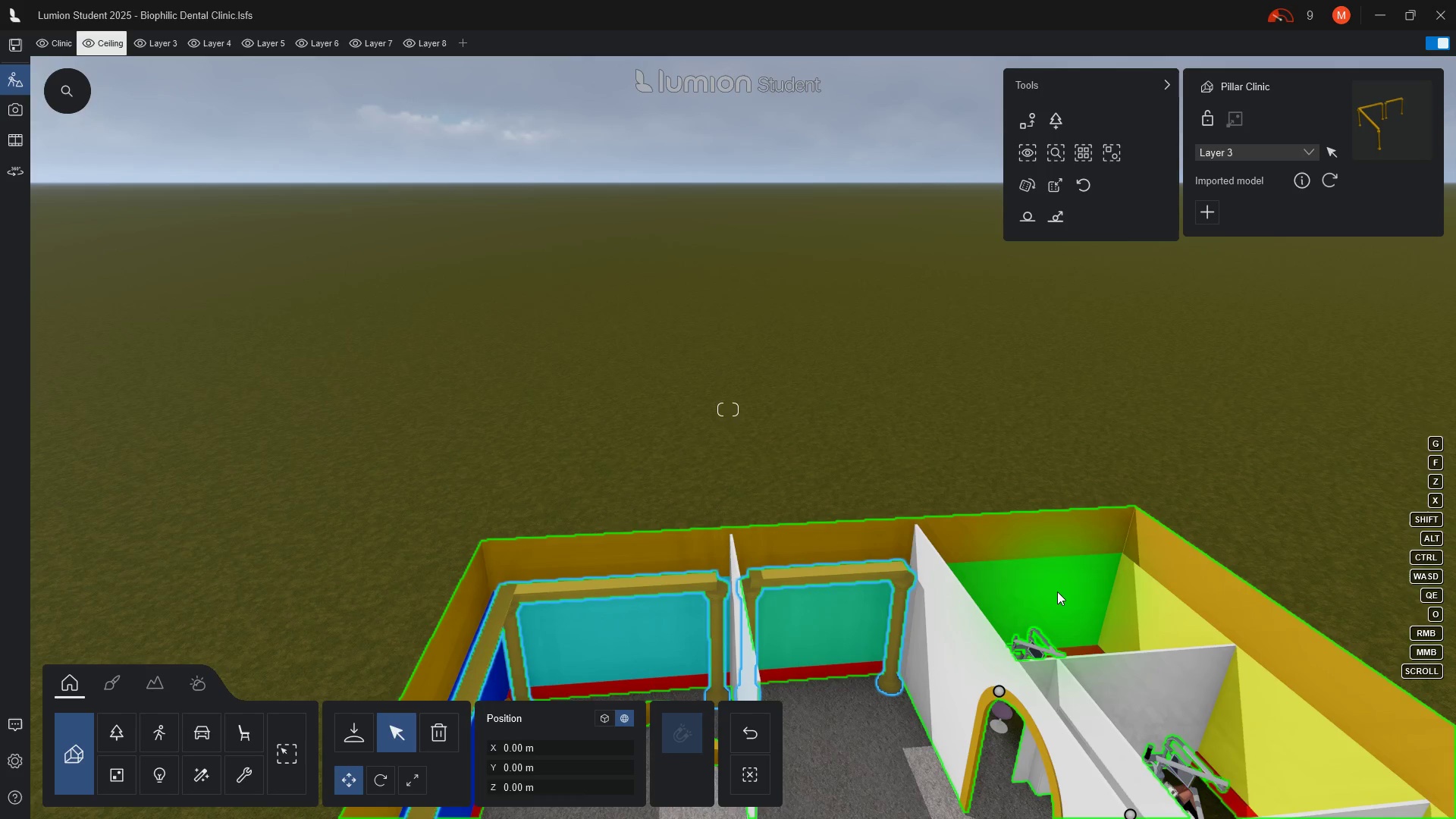 
key(Escape)
 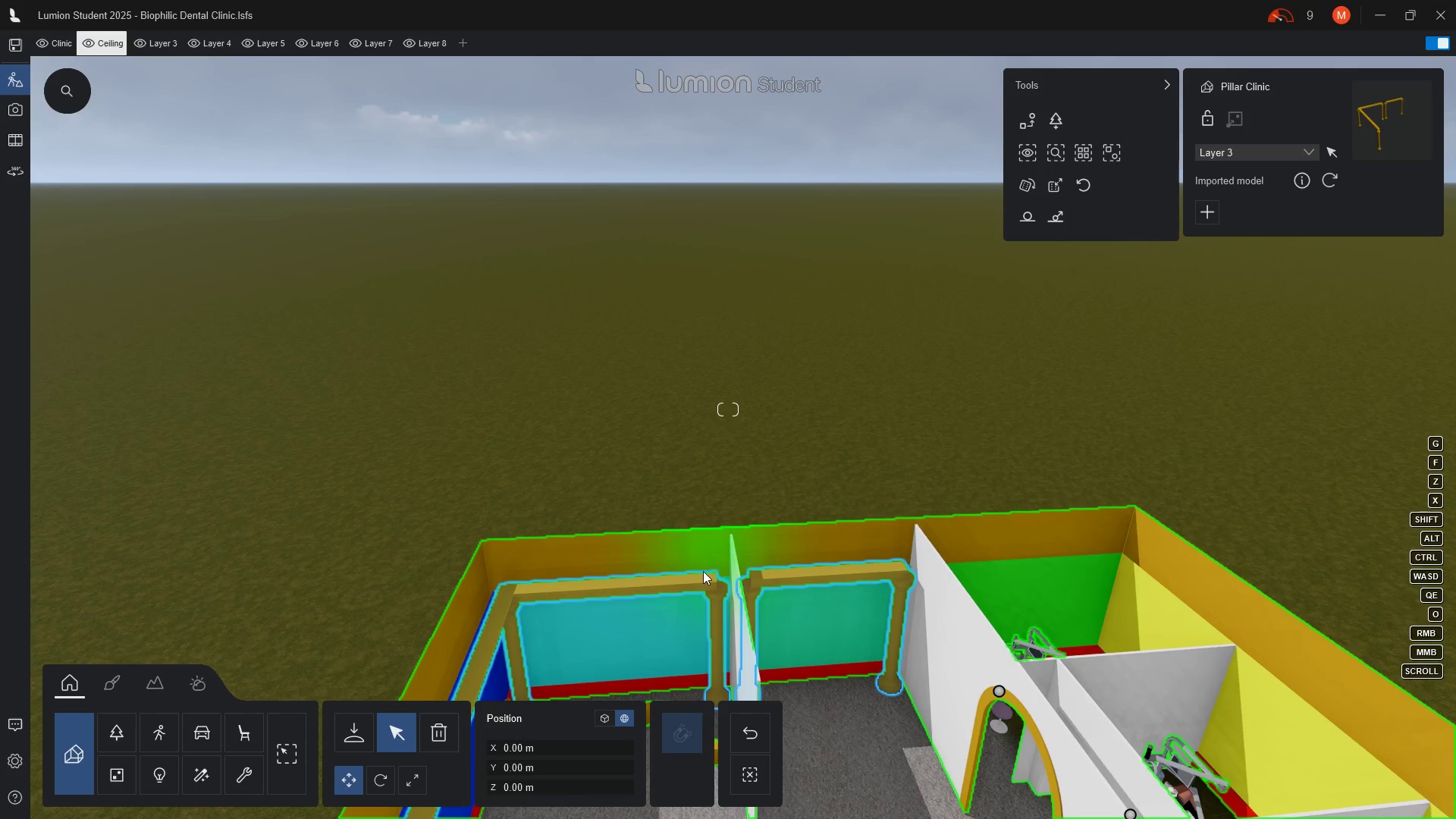 
left_click([852, 467])
 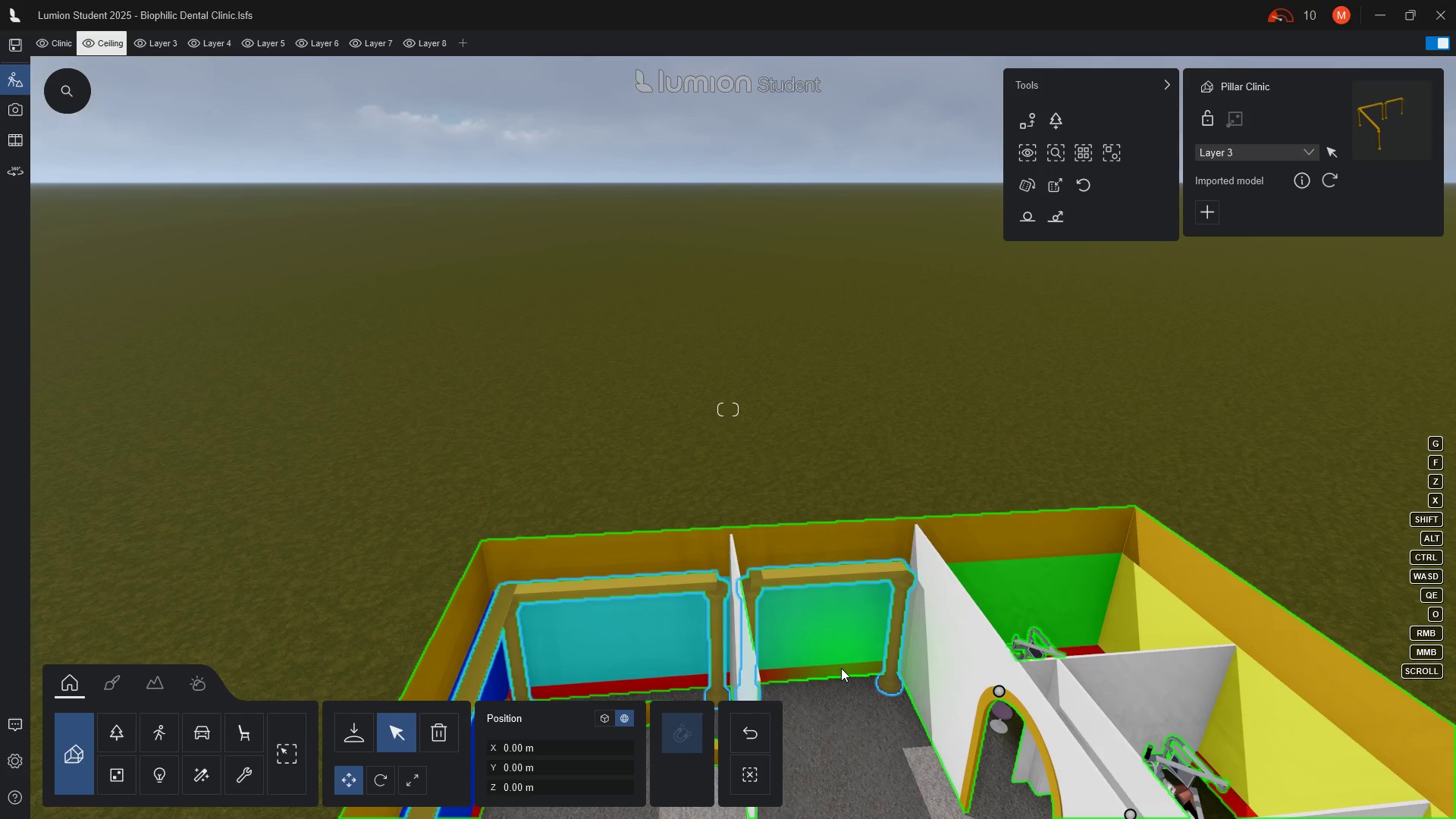 
left_click([841, 668])
 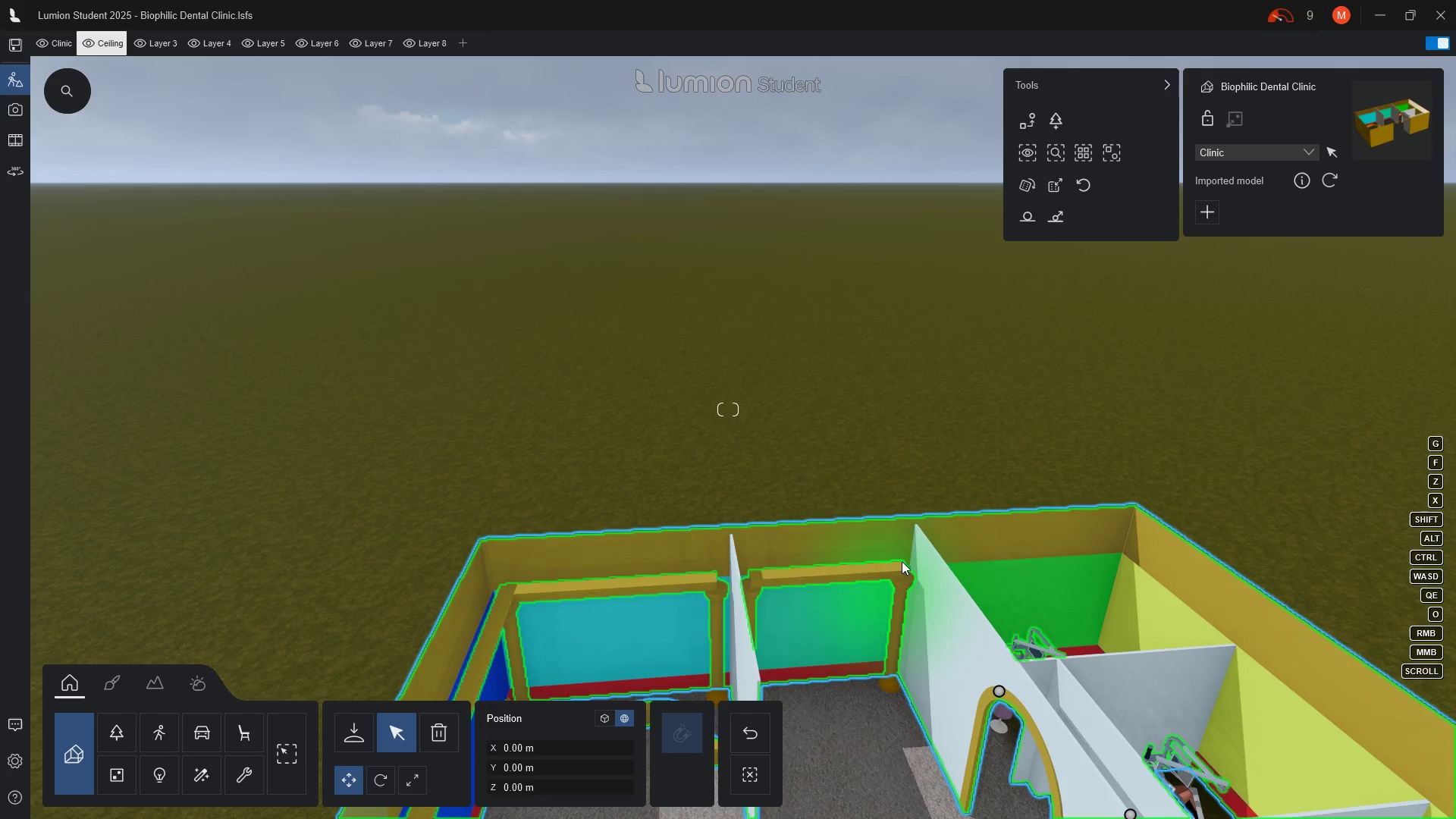 
left_click([899, 573])
 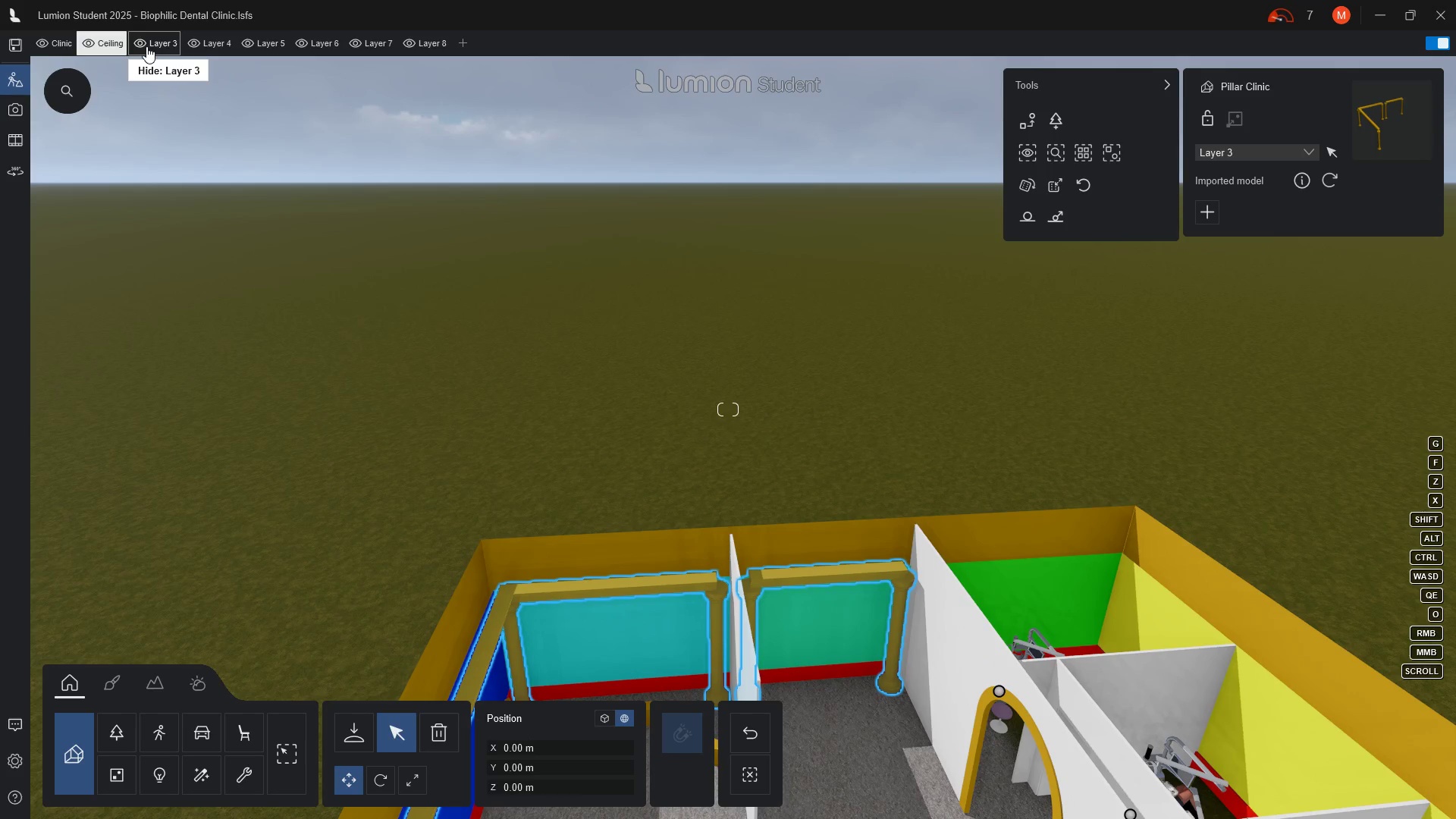 
wait(8.81)
 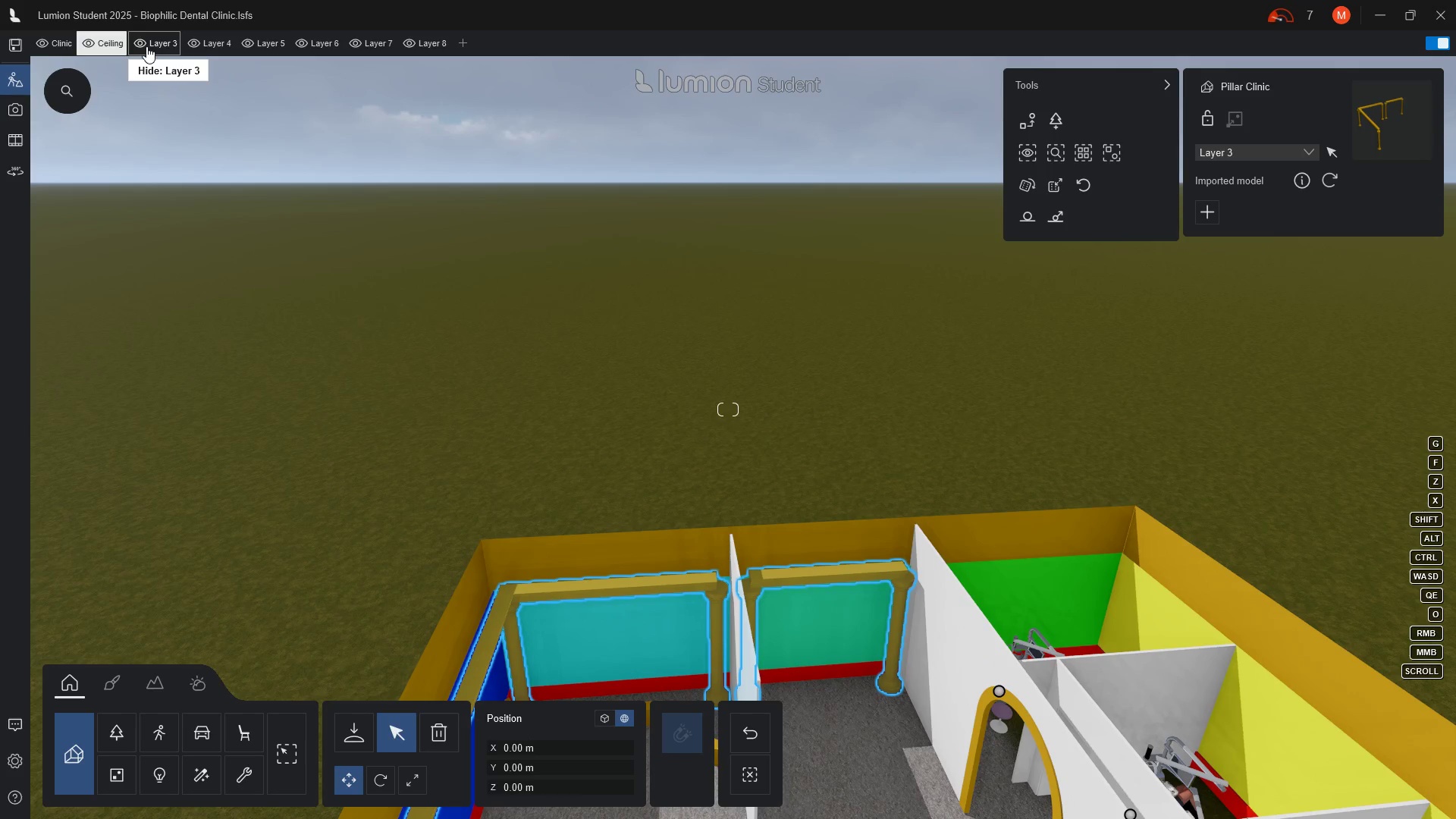 
left_click([168, 42])
 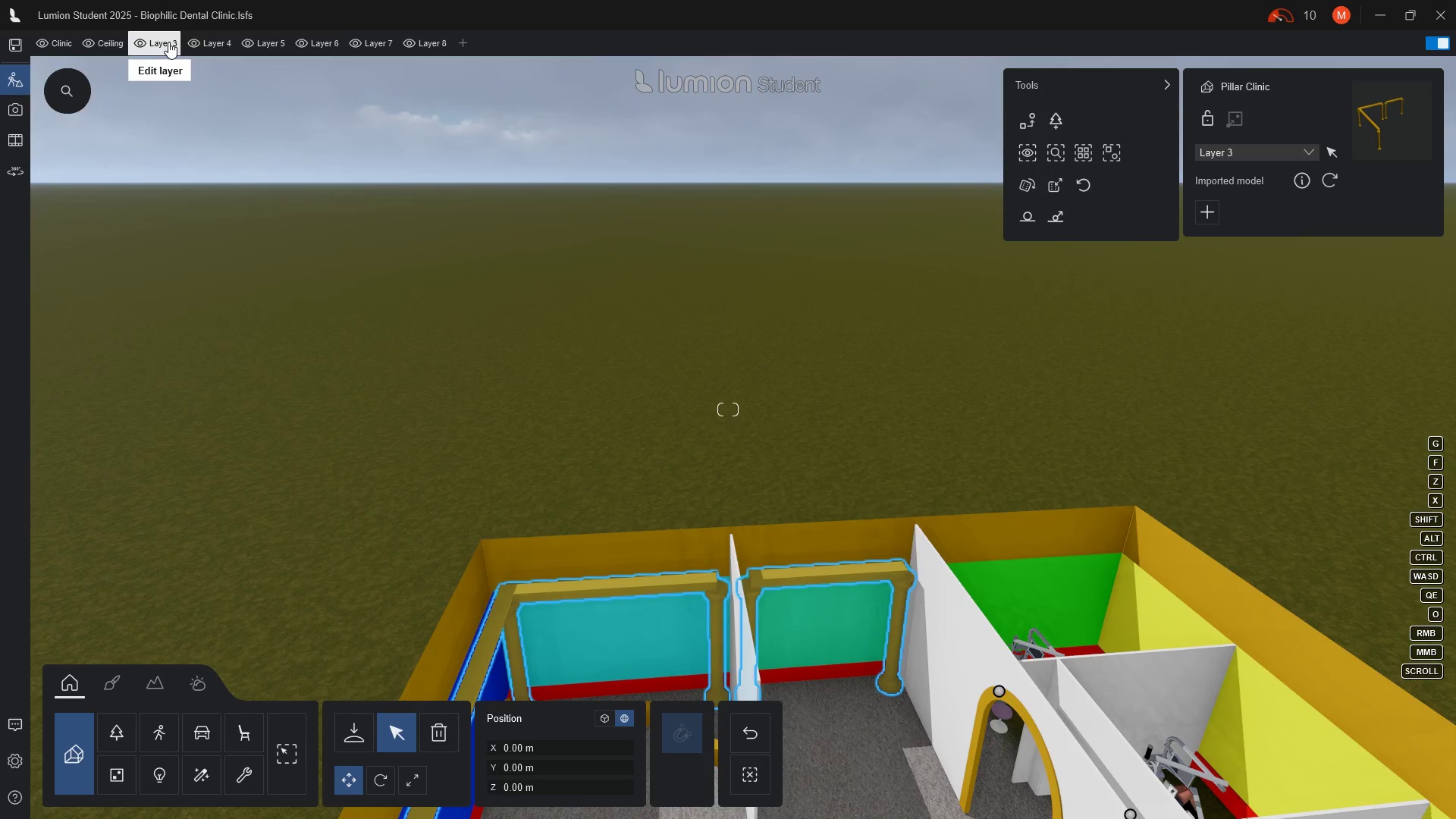 
left_click([168, 42])
 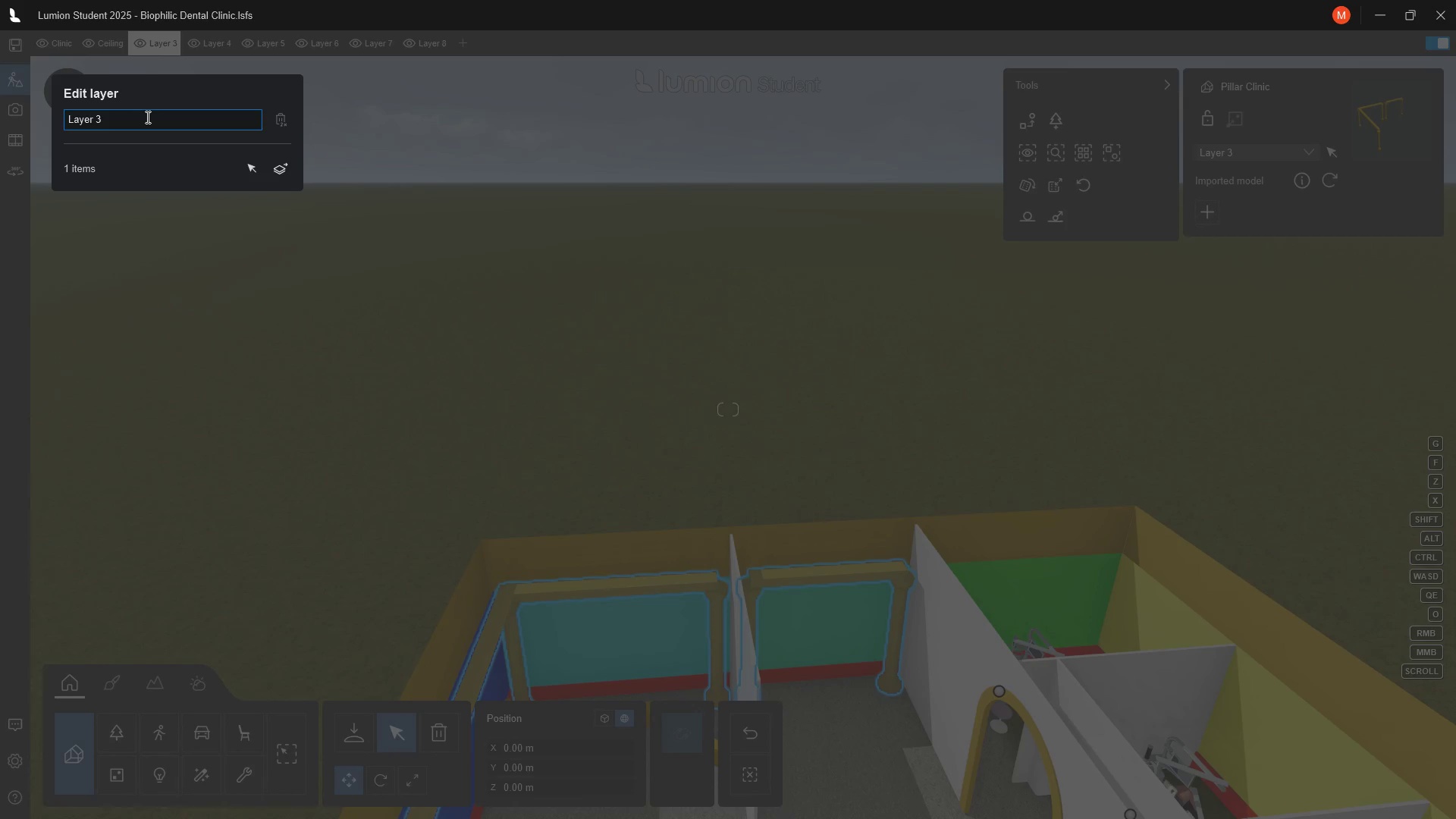 
left_click([146, 117])
 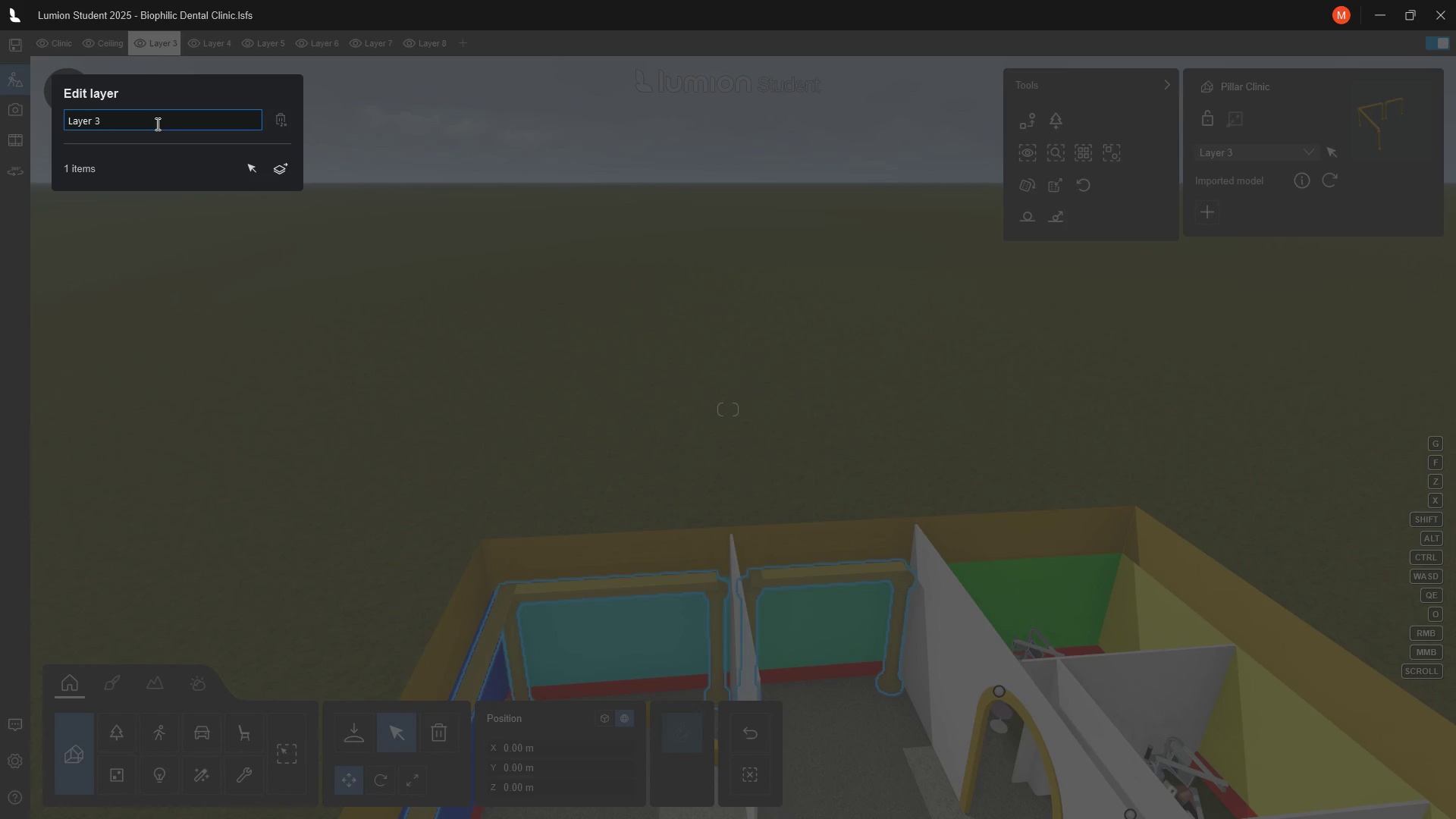 
hold_key(key=Backspace, duration=0.86)
 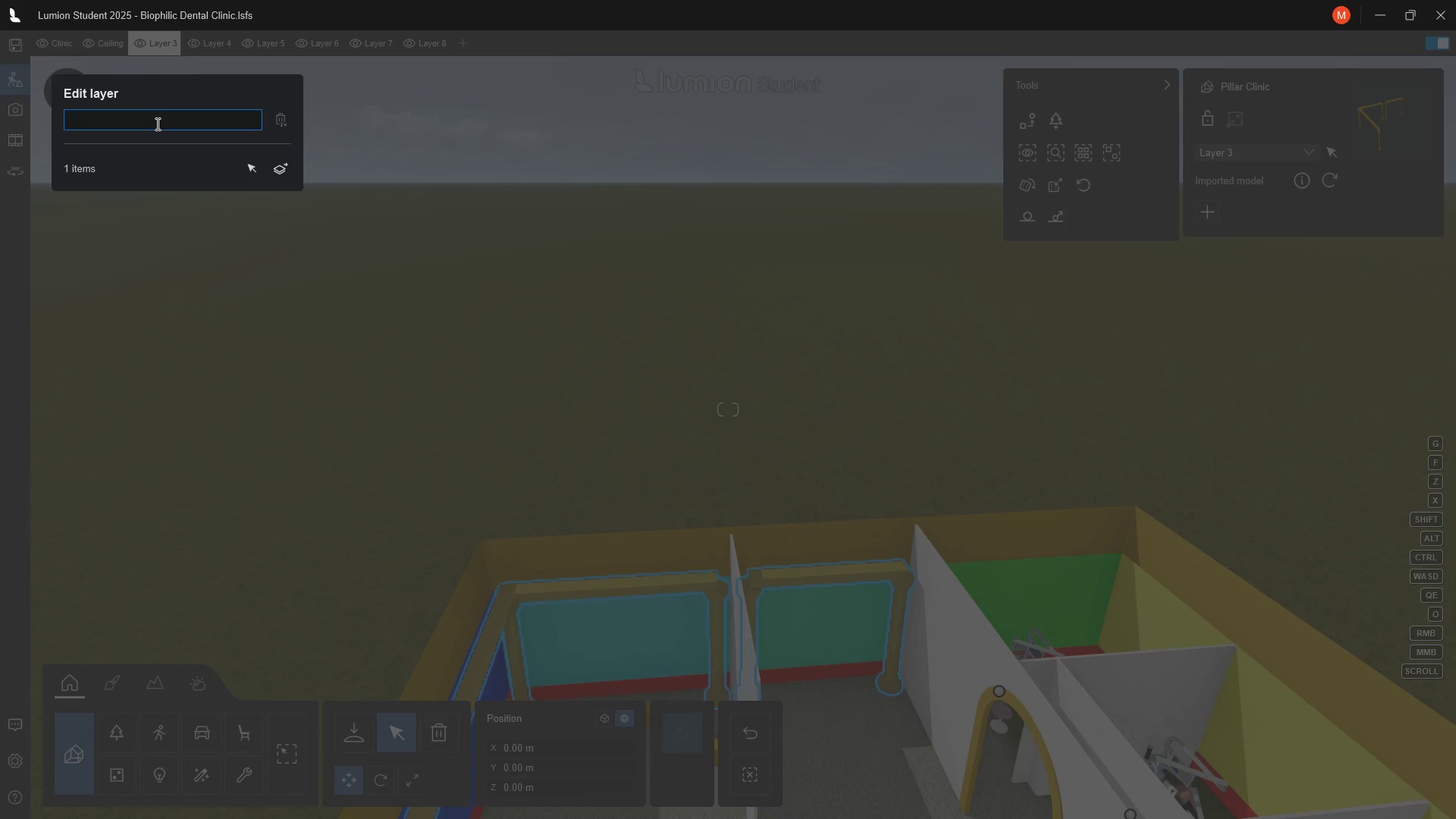 
type(Pillars)
 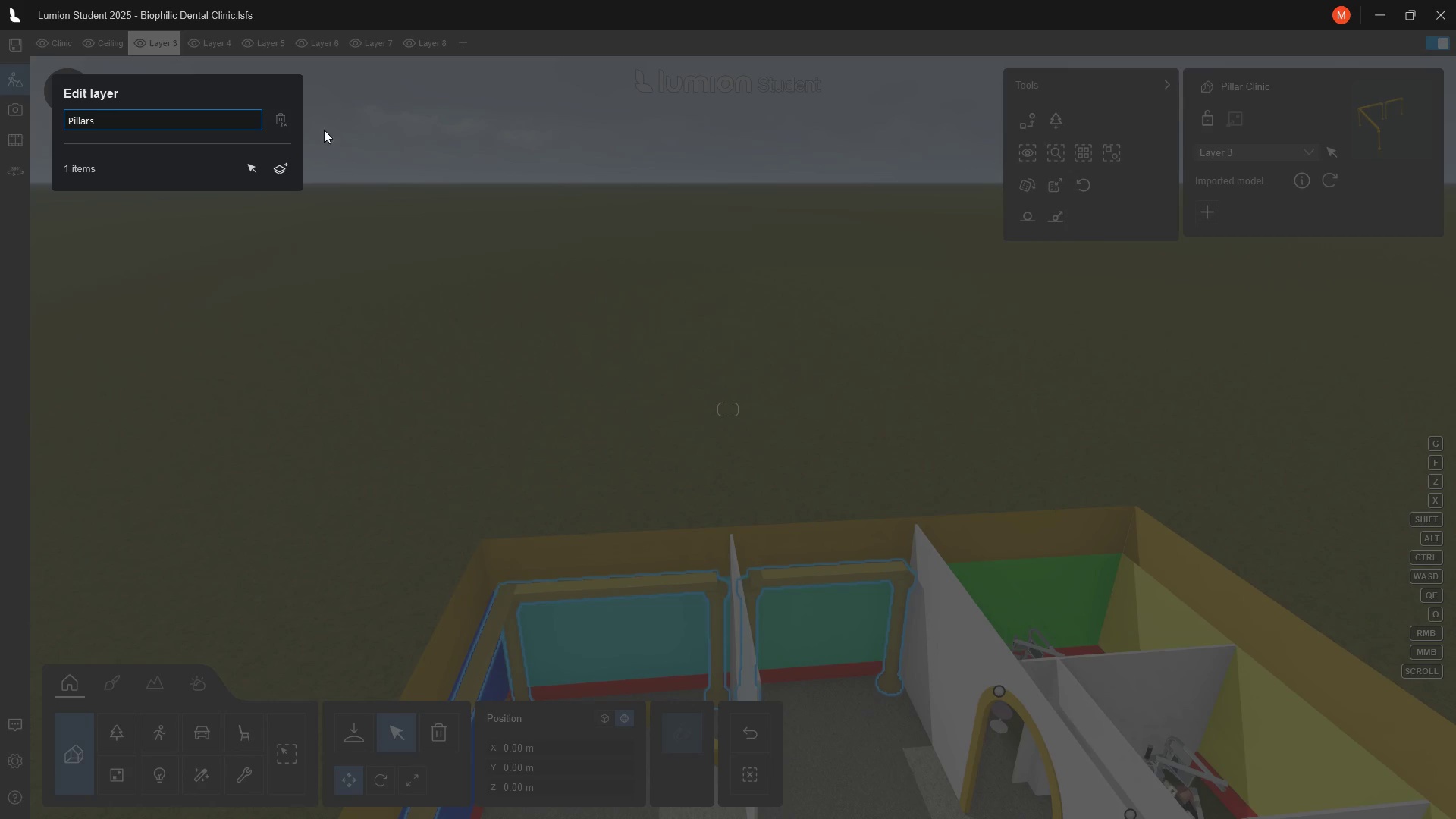 
left_click([331, 130])
 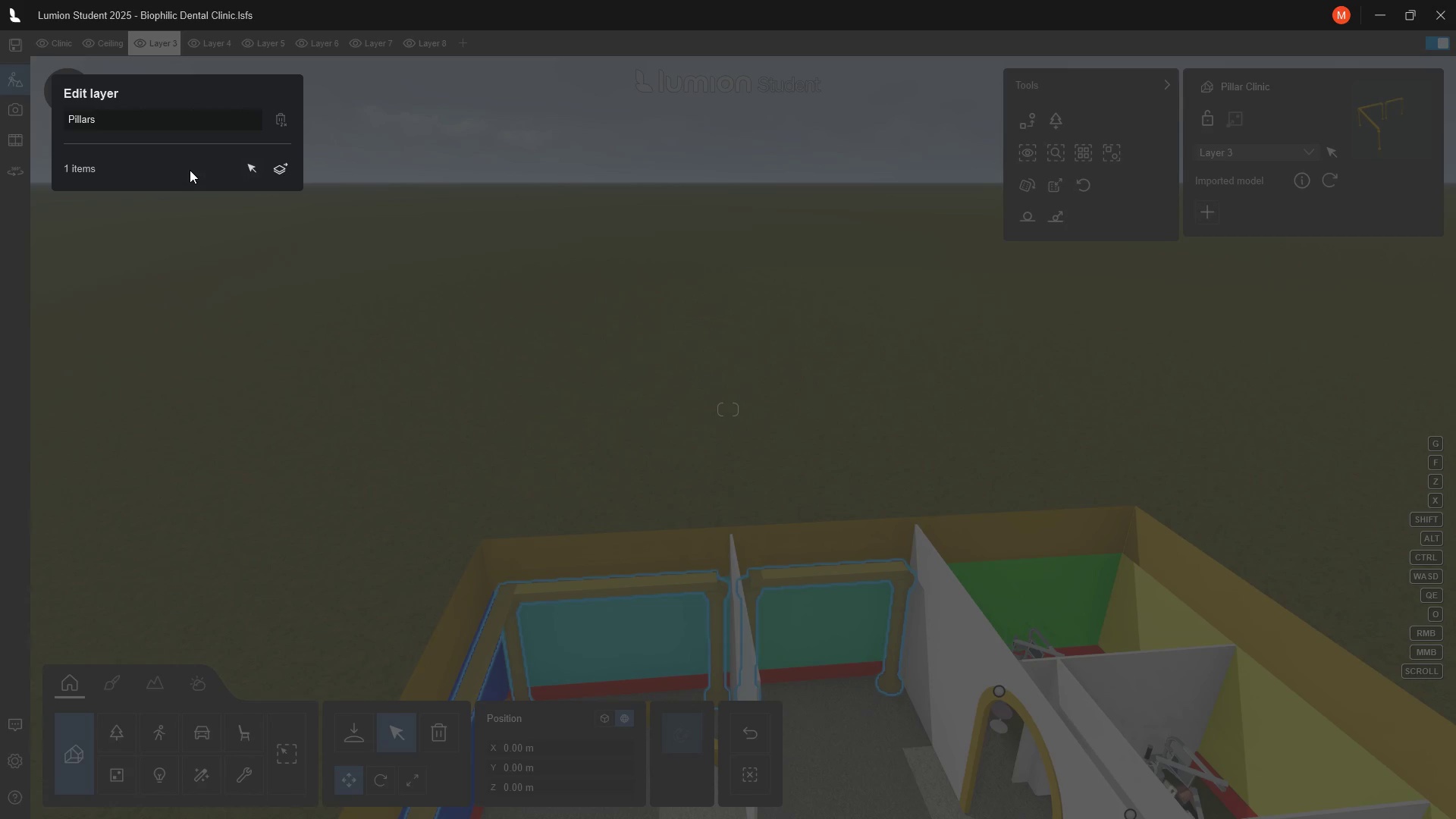 
left_click([190, 170])
 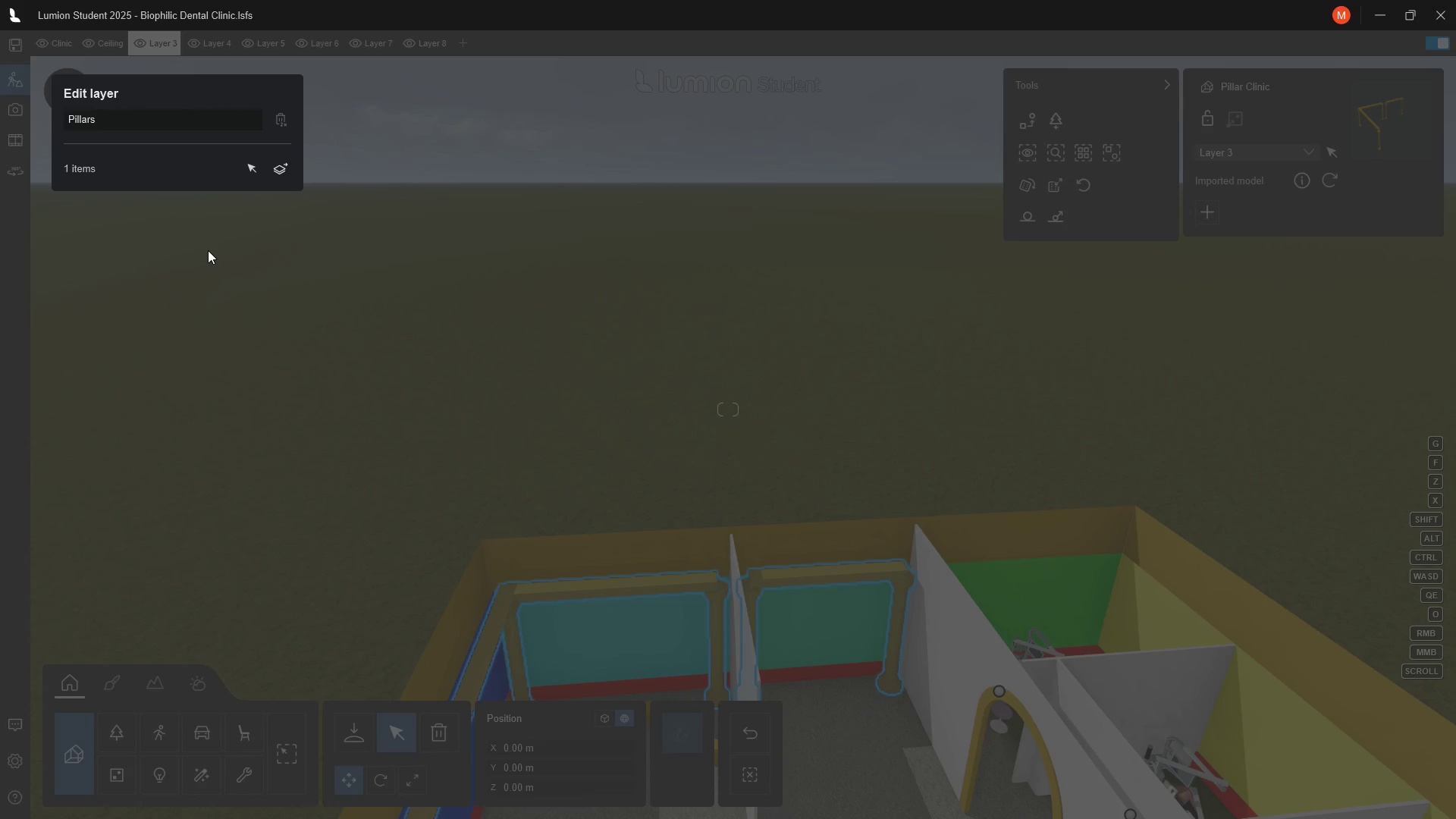 
double_click([315, 272])
 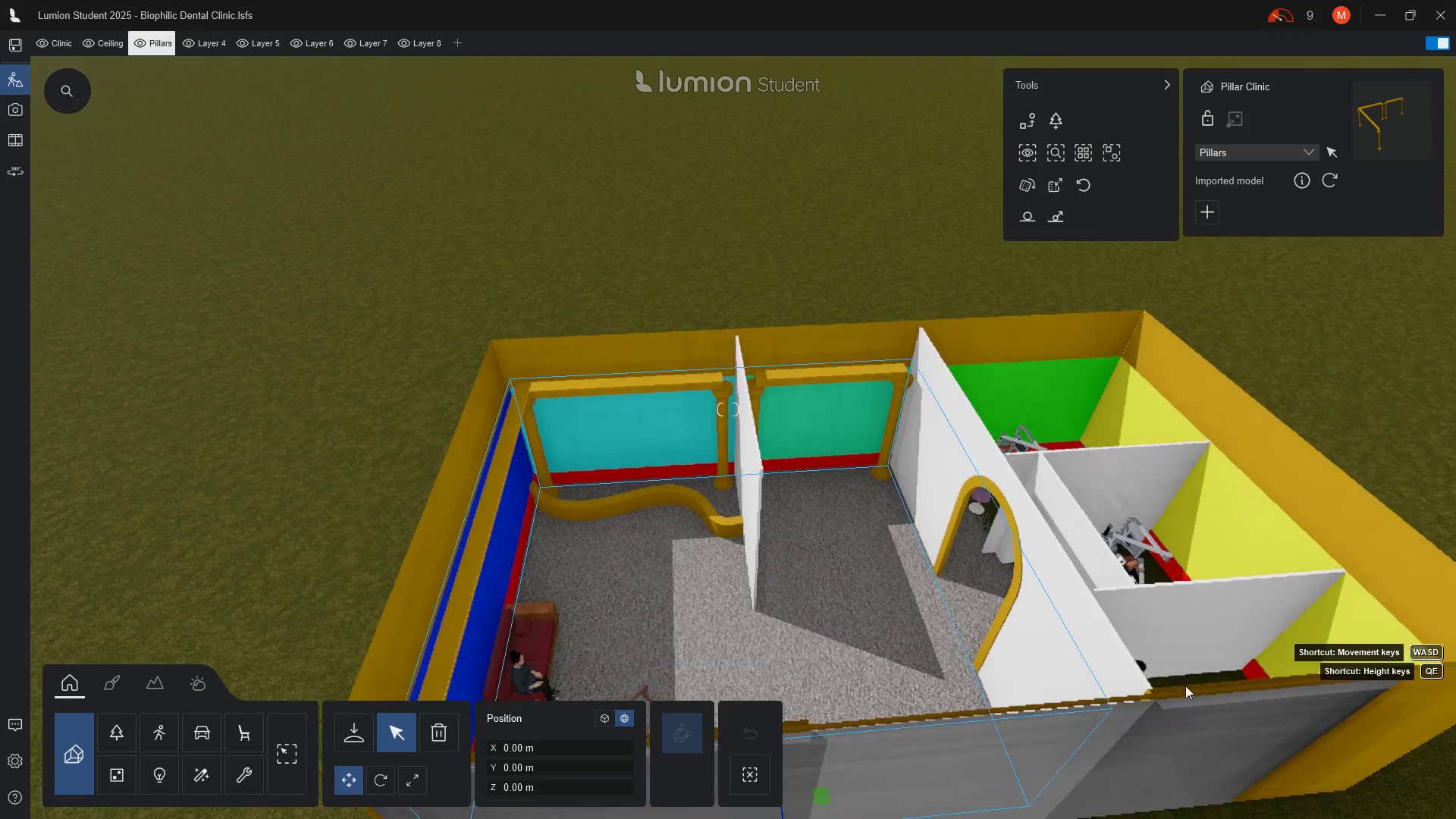 
wait(13.62)
 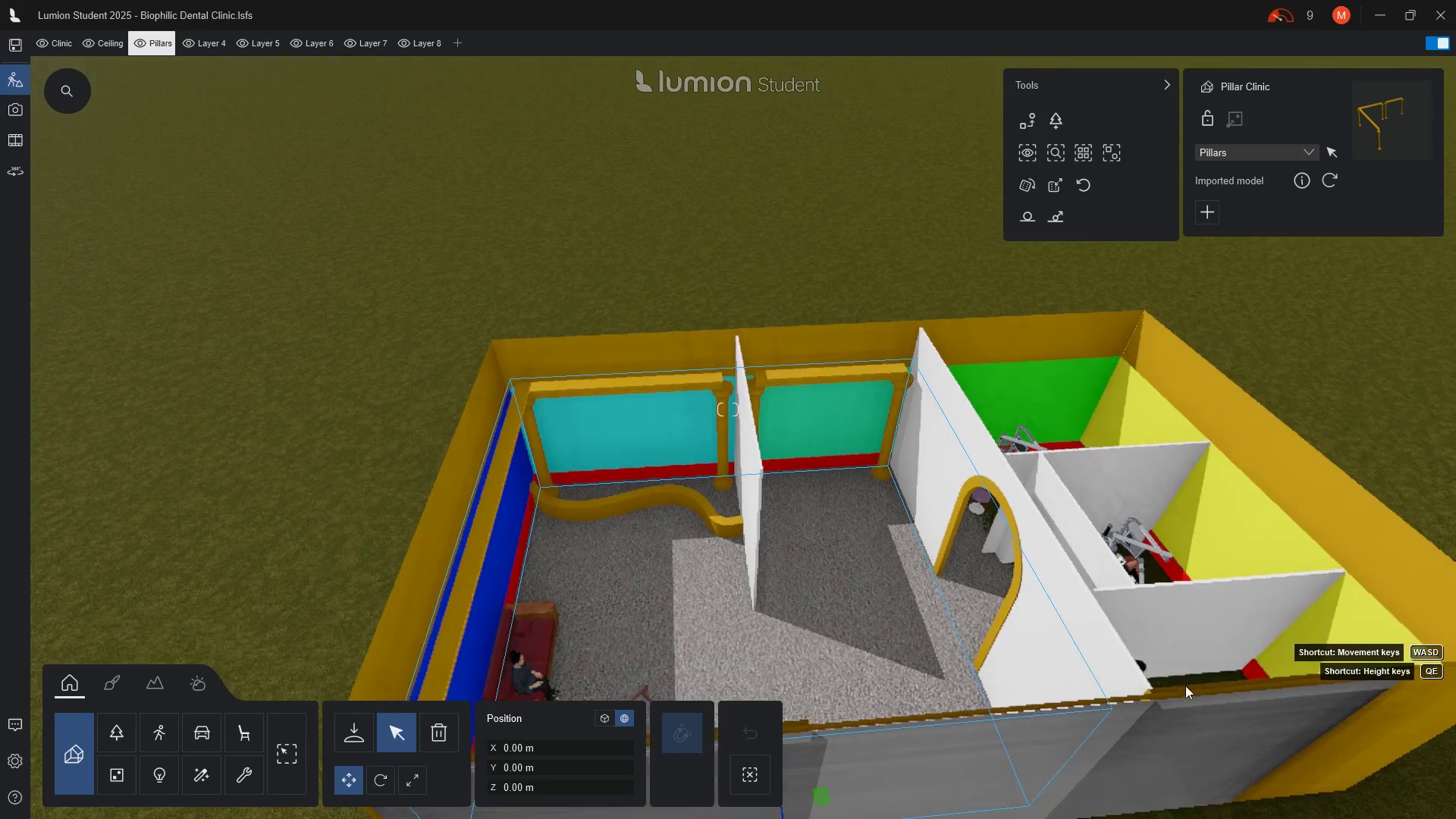 
left_click([158, 741])
 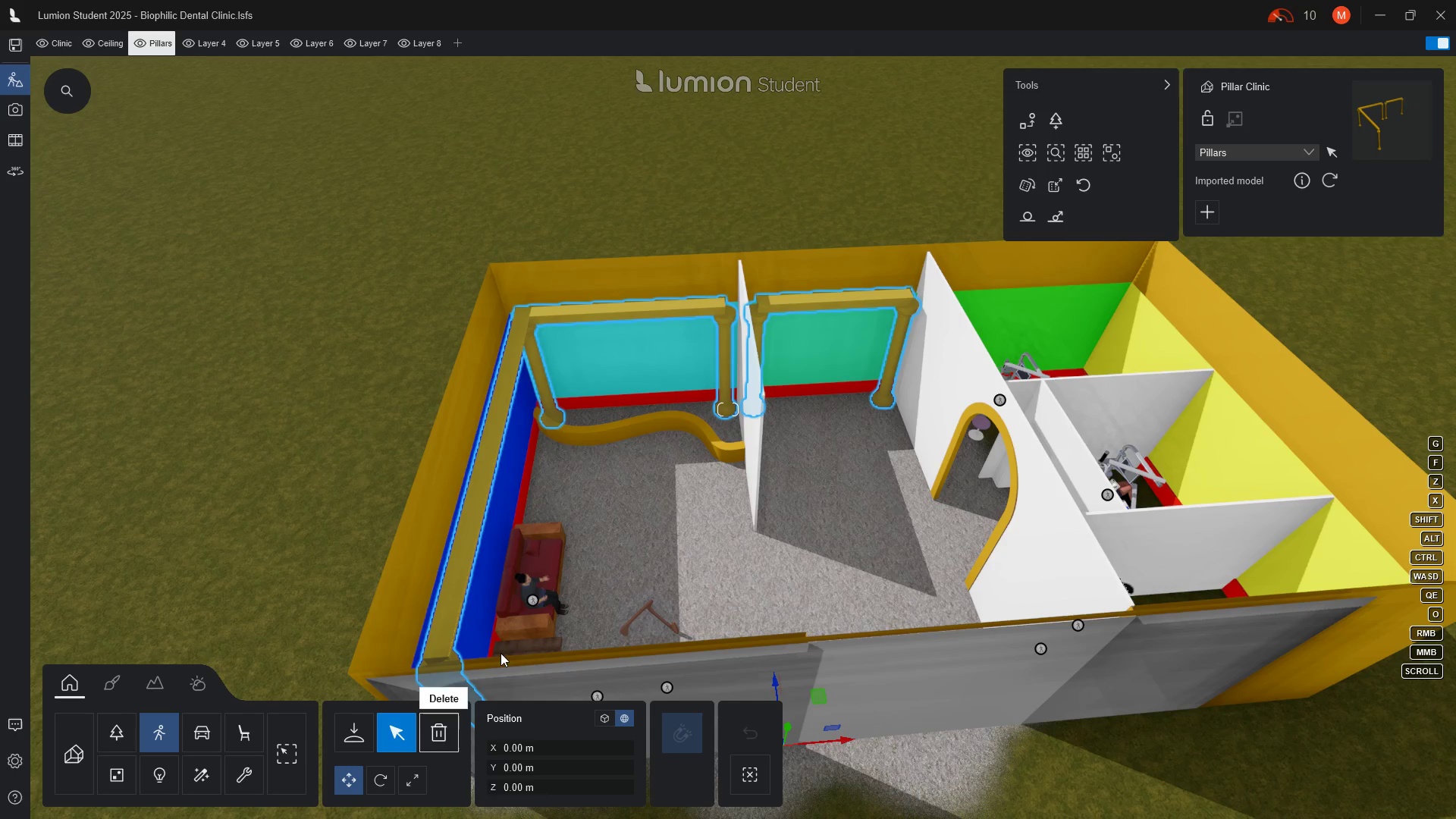 
wait(5.09)
 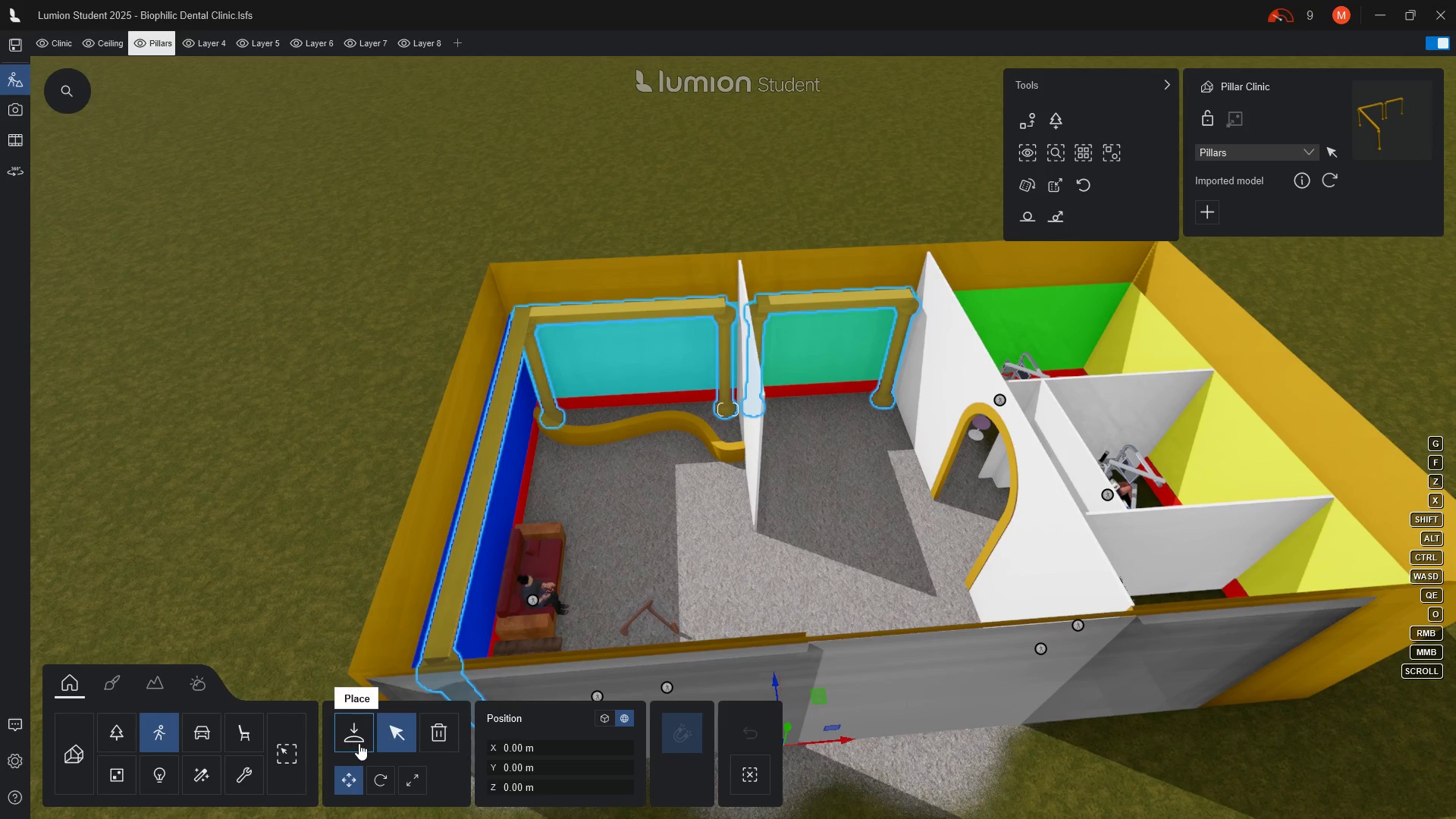 
left_click([531, 600])
 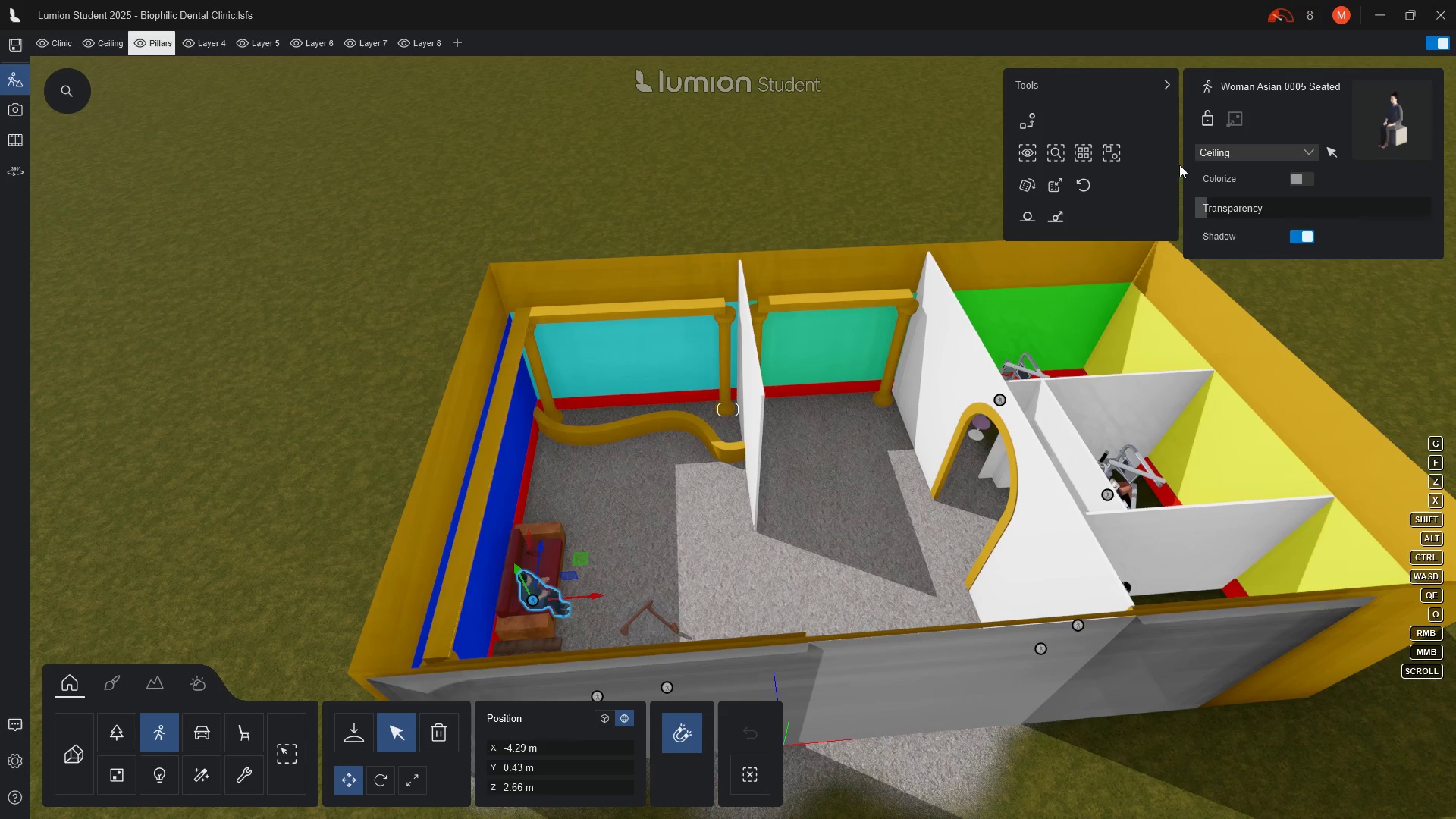 
mouse_move([1083, 152])
 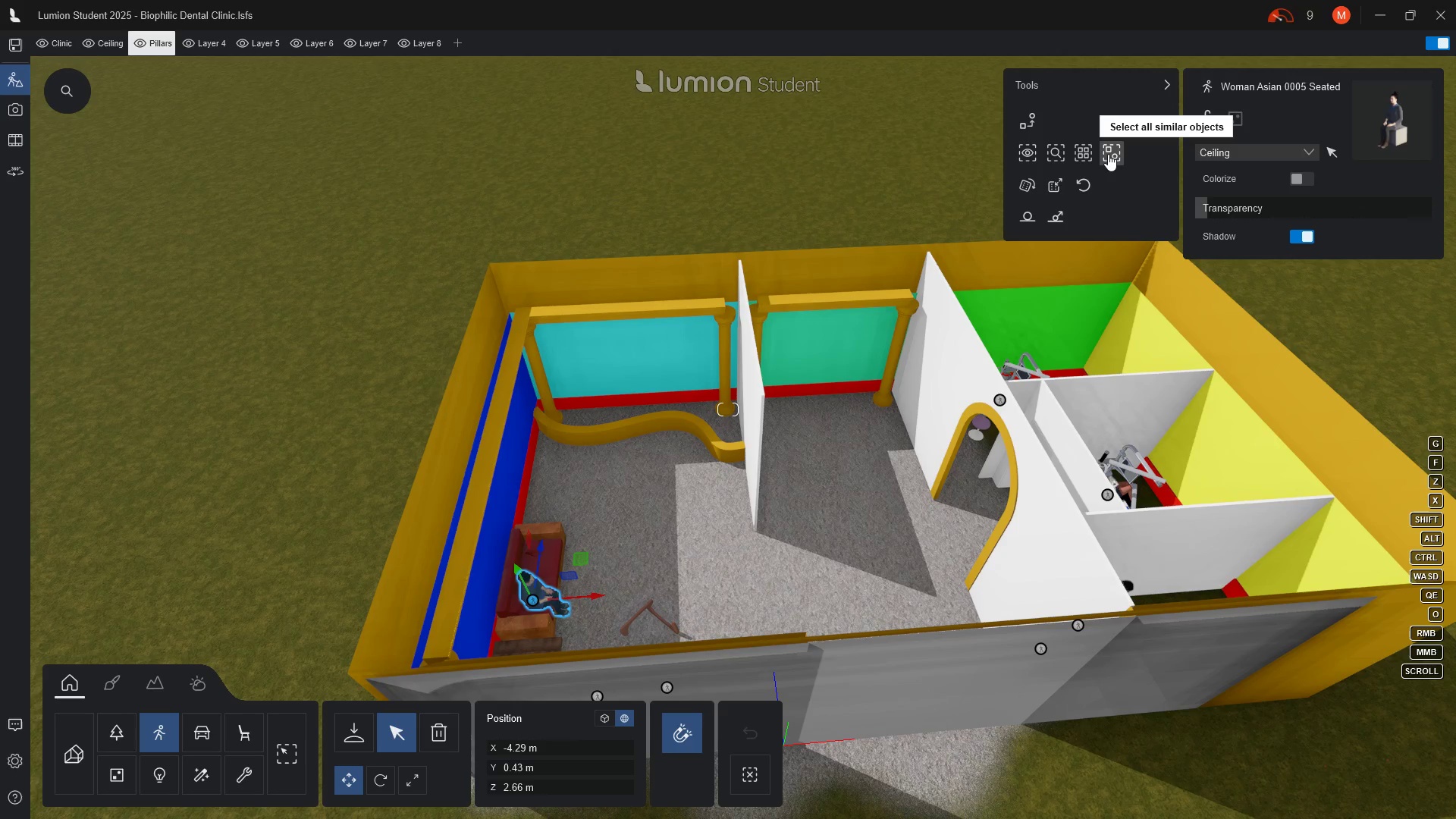 
left_click([1108, 154])
 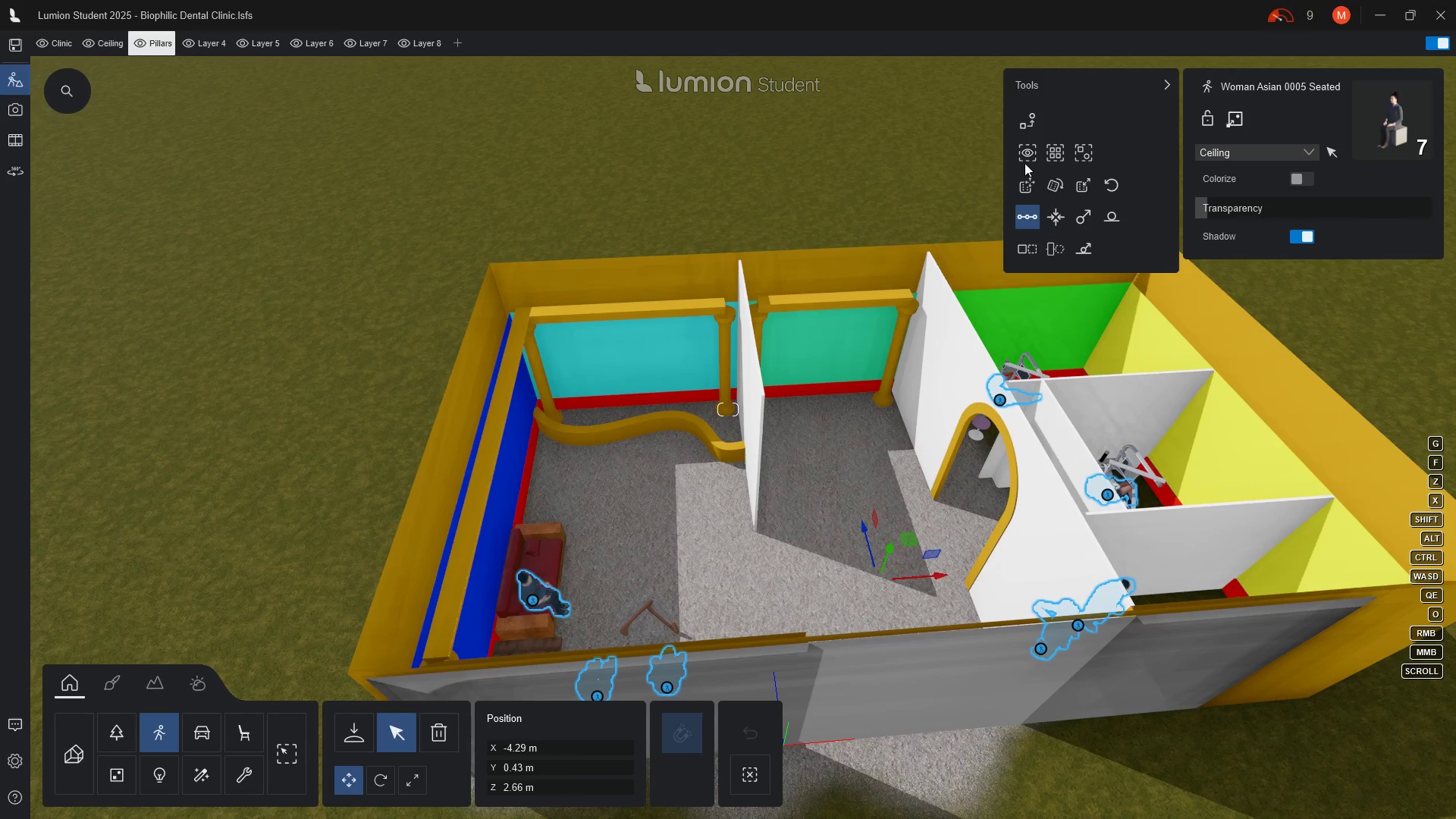 
left_click([1314, 150])
 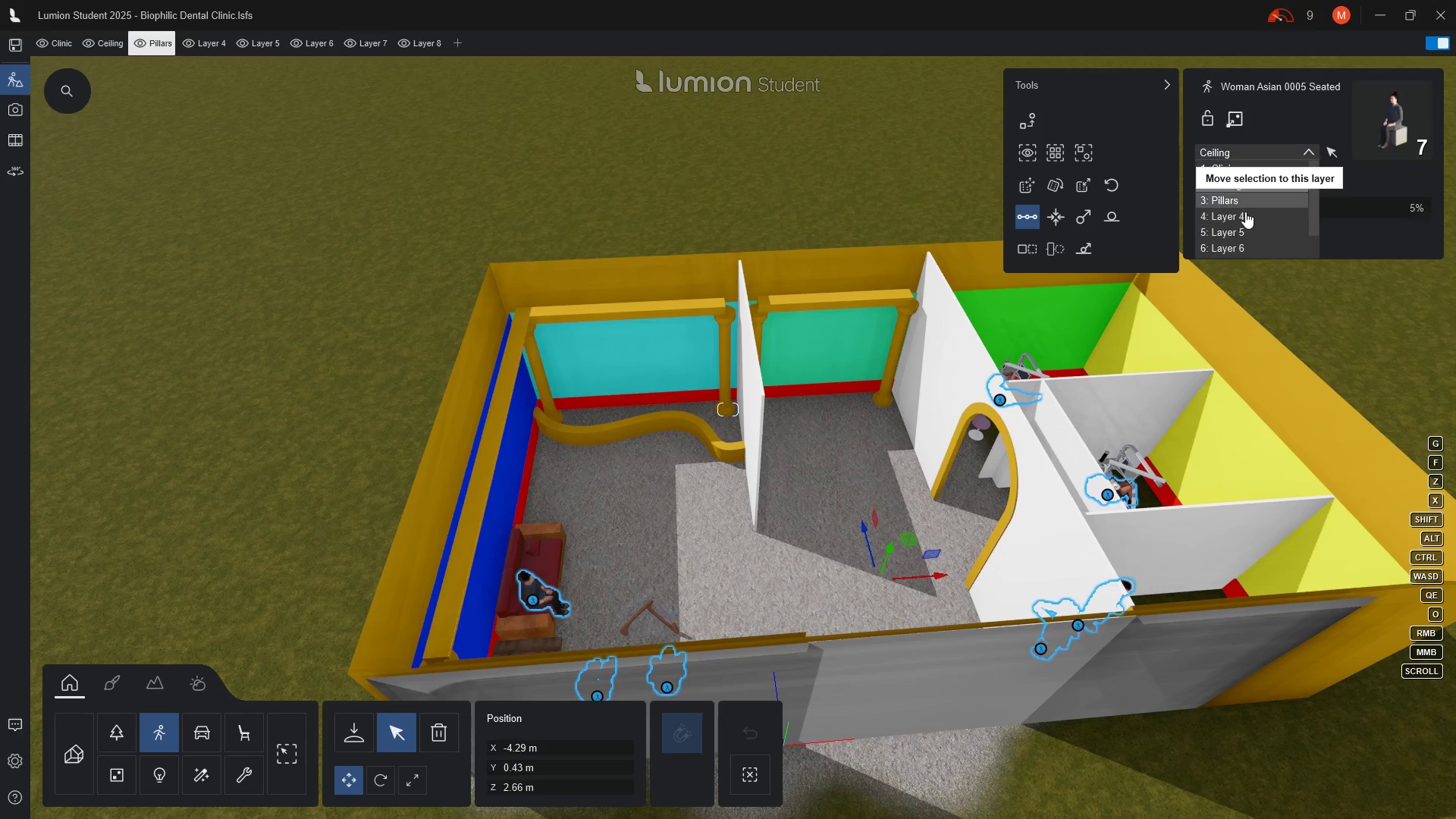 
left_click([1245, 212])
 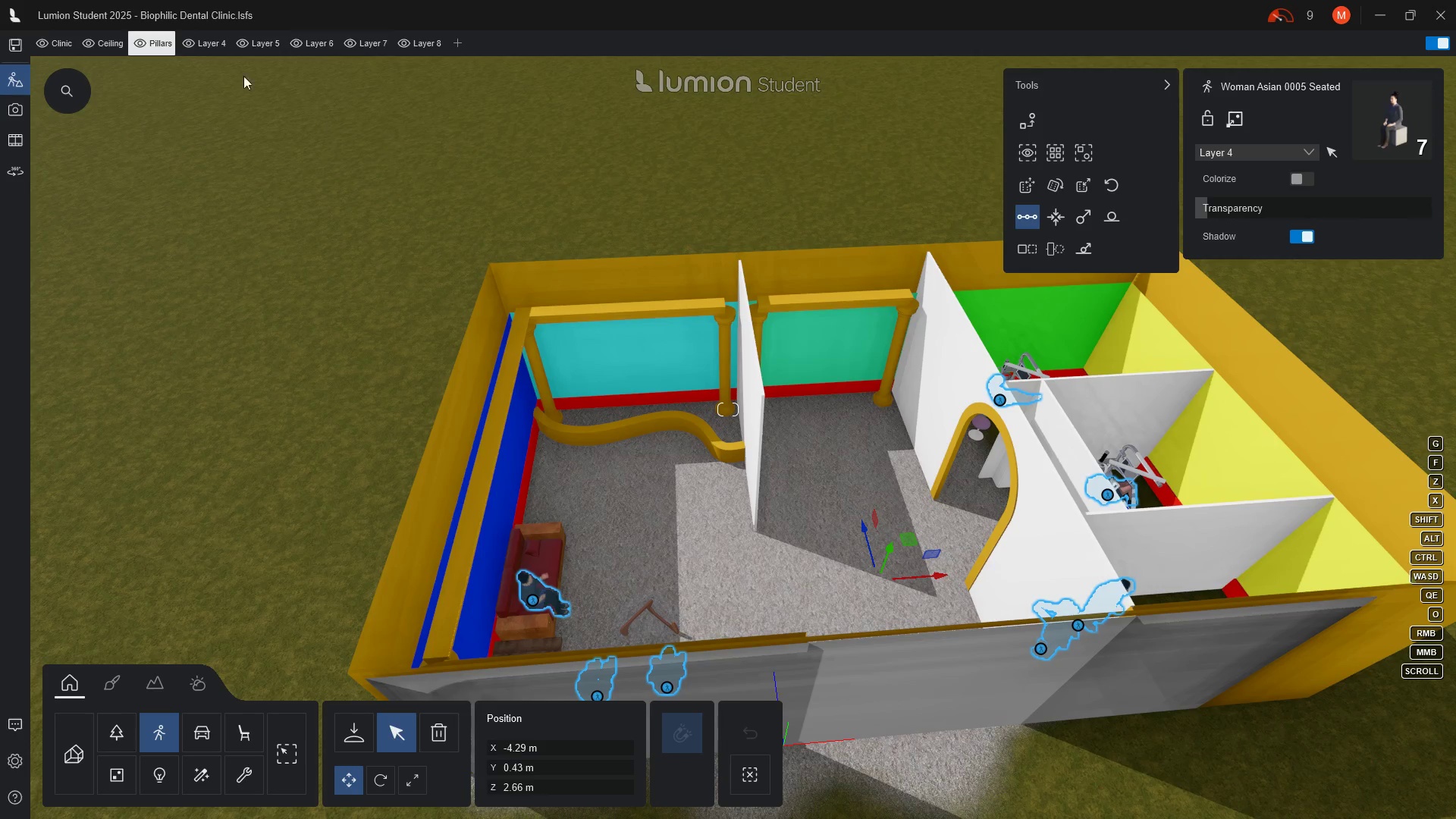 
left_click([204, 43])
 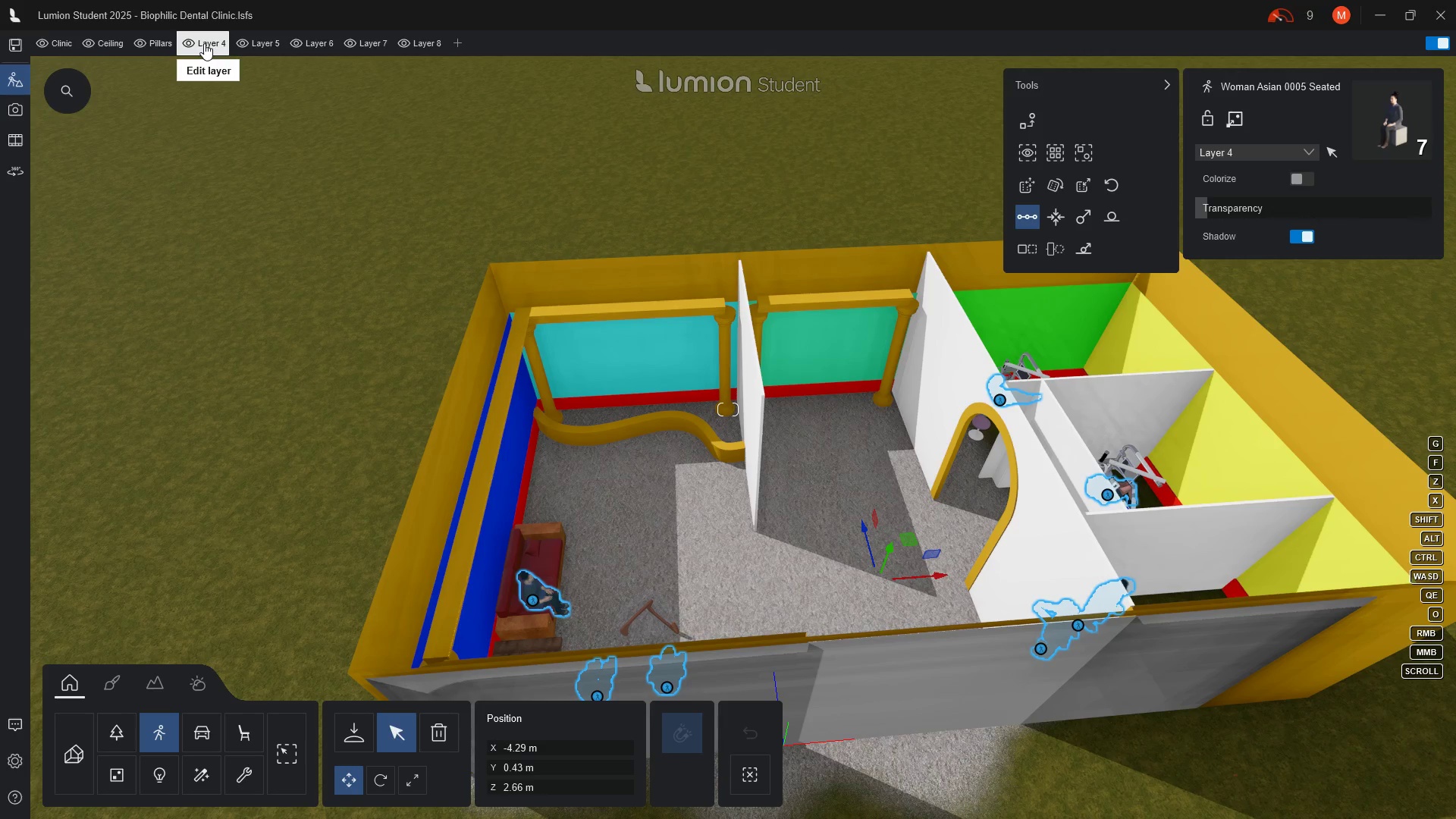 
left_click([204, 43])
 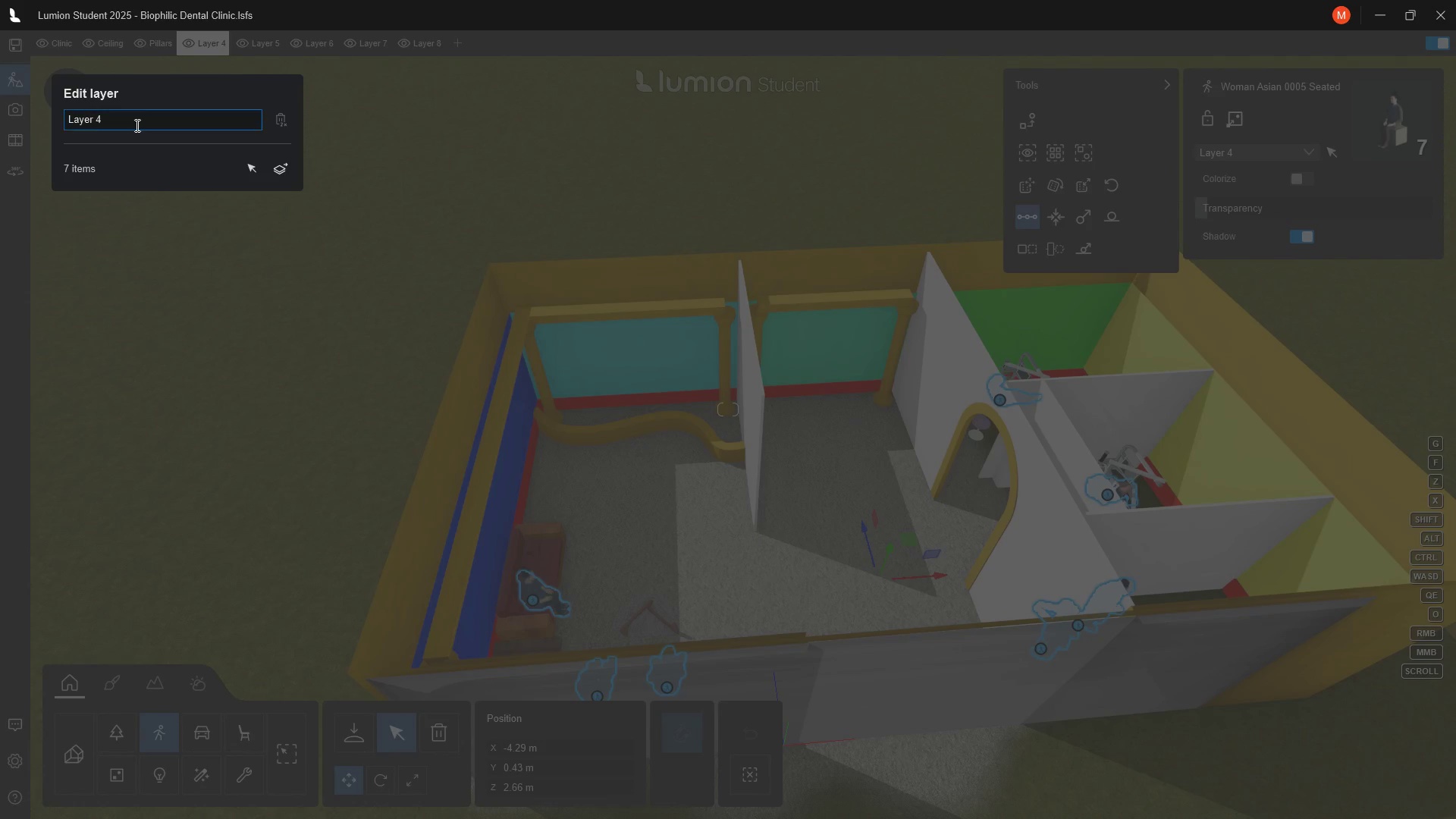 
left_click([136, 125])
 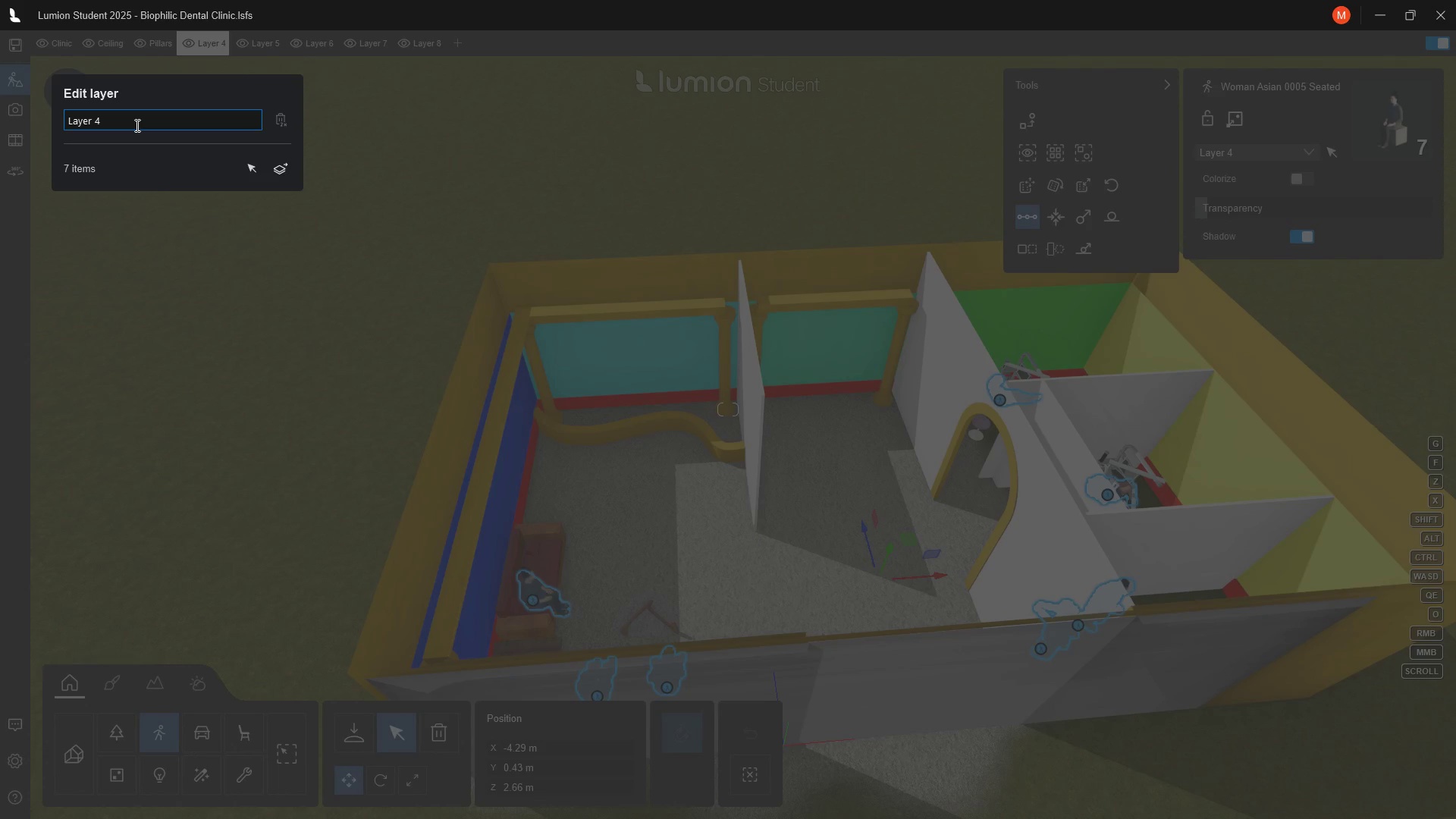 
hold_key(key=Backspace, duration=1.19)
 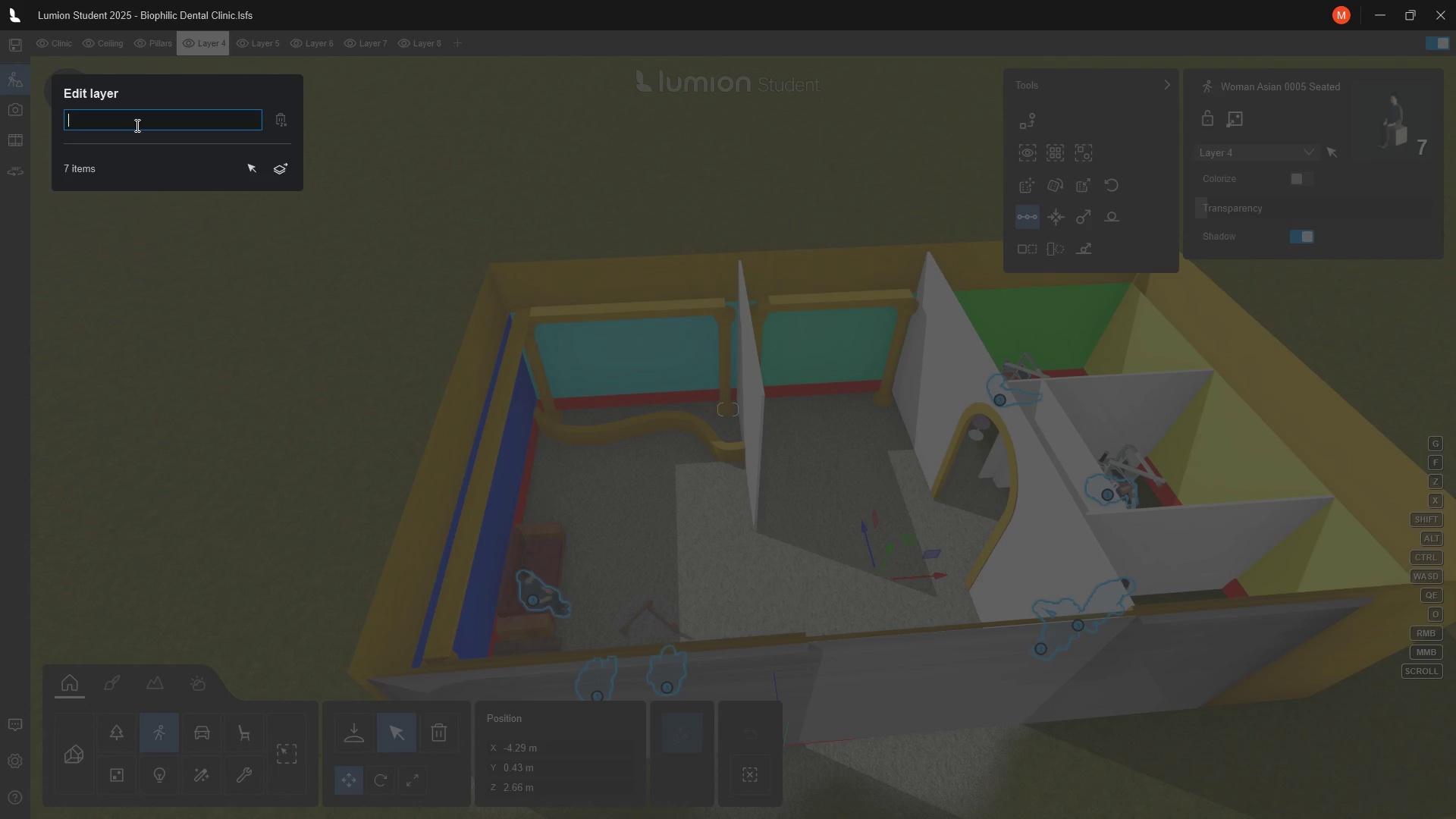 
type(People)
 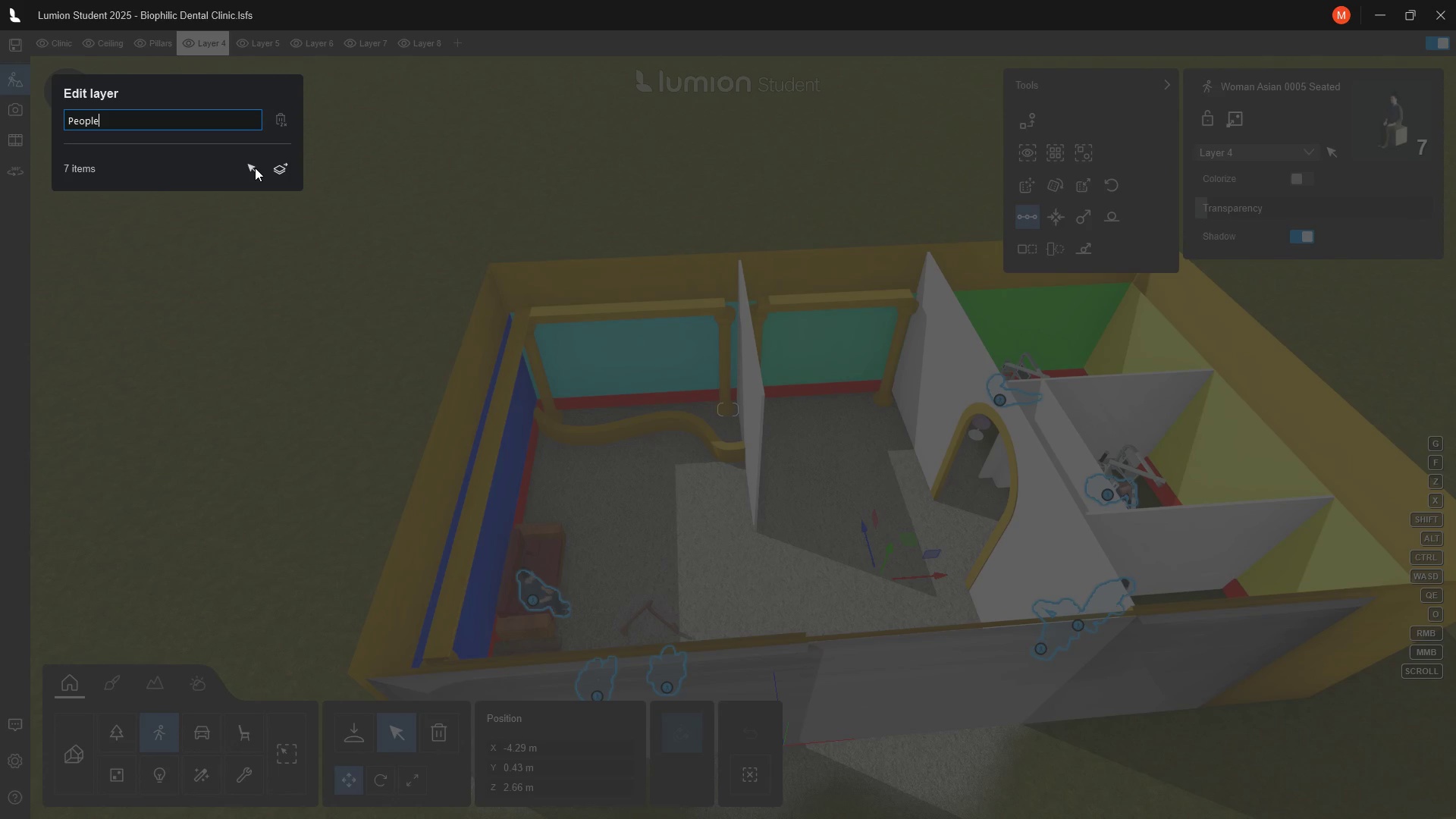 
left_click([454, 321])
 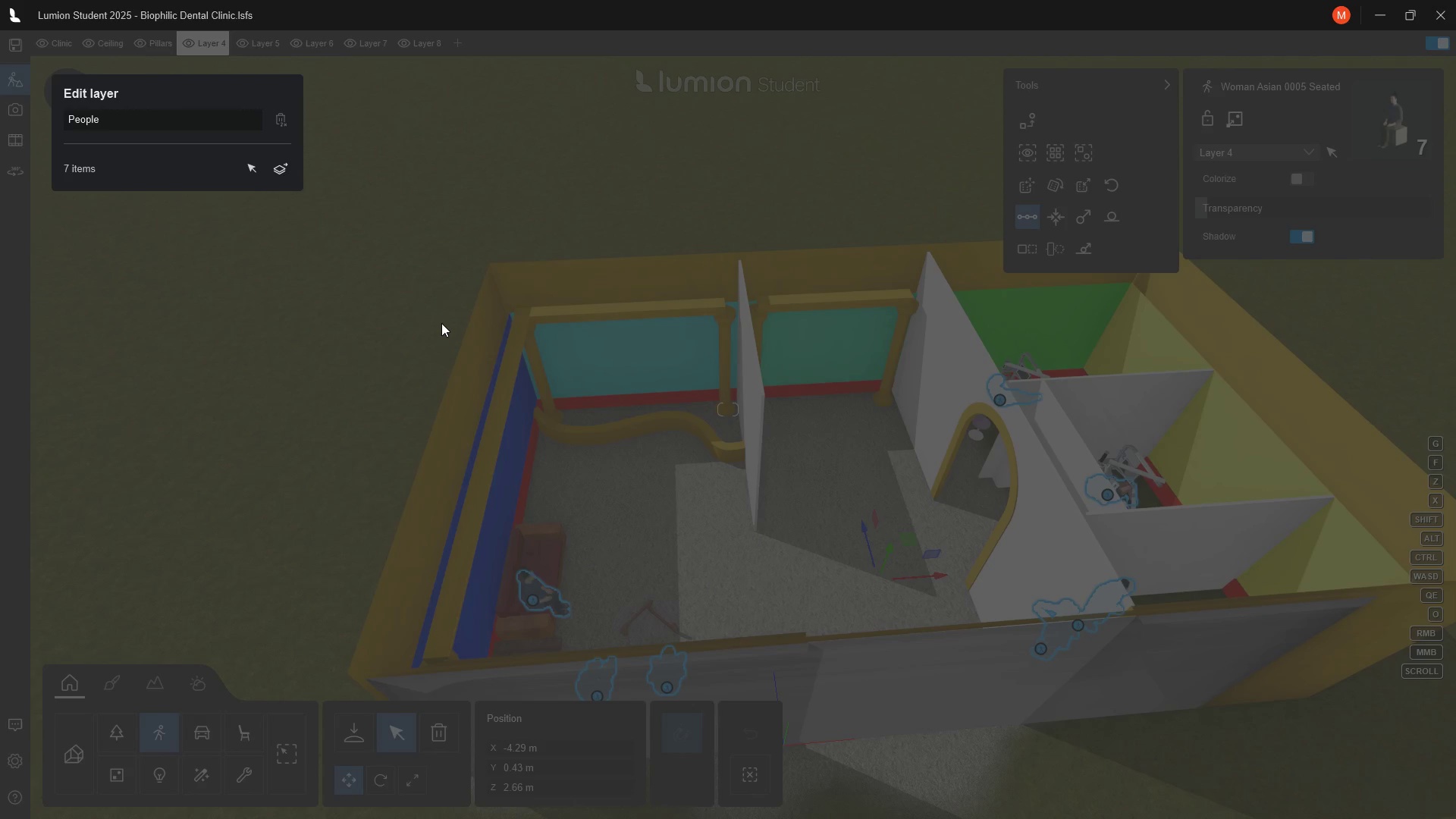 
key(Enter)
 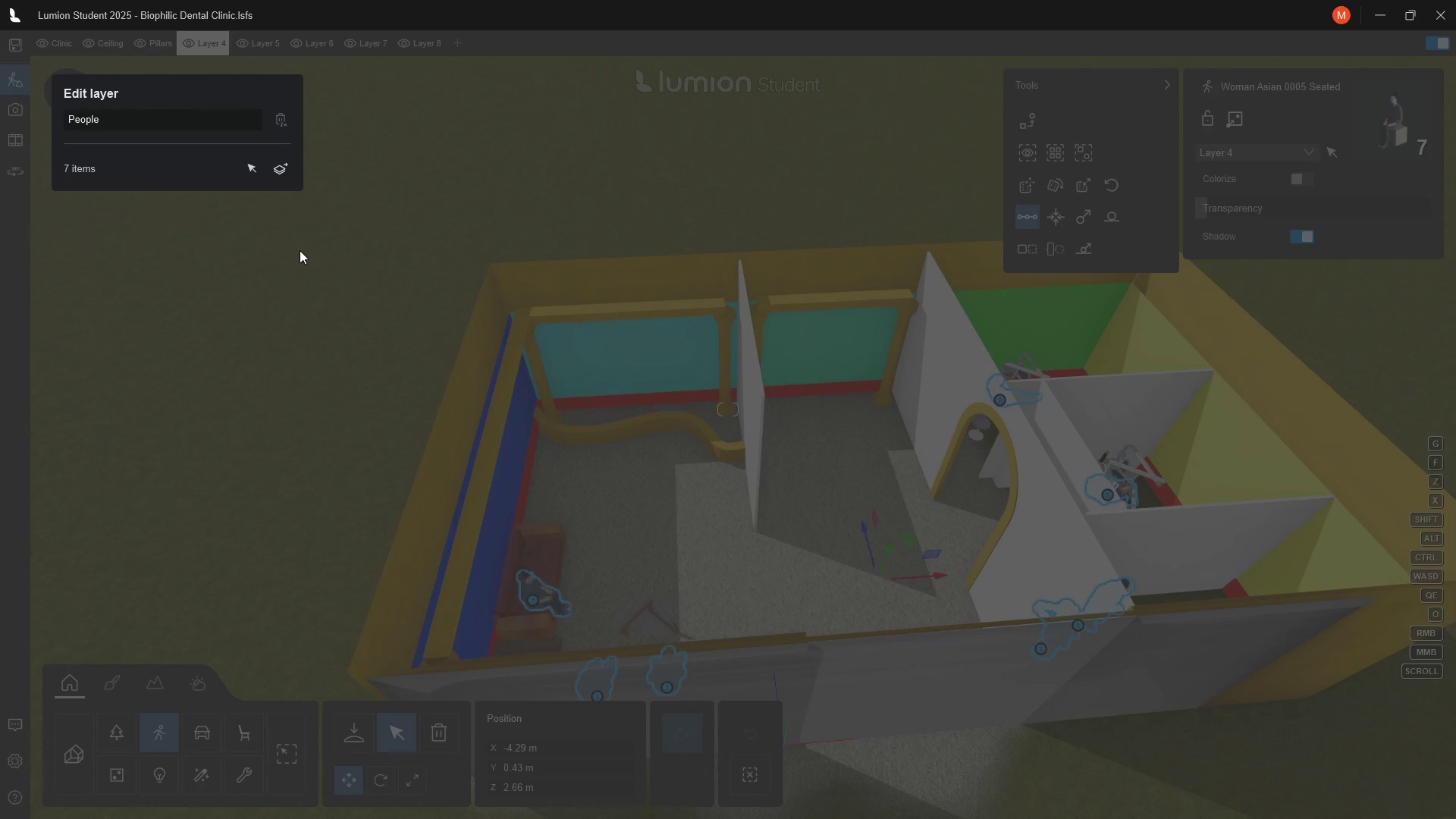 
left_click([212, 39])
 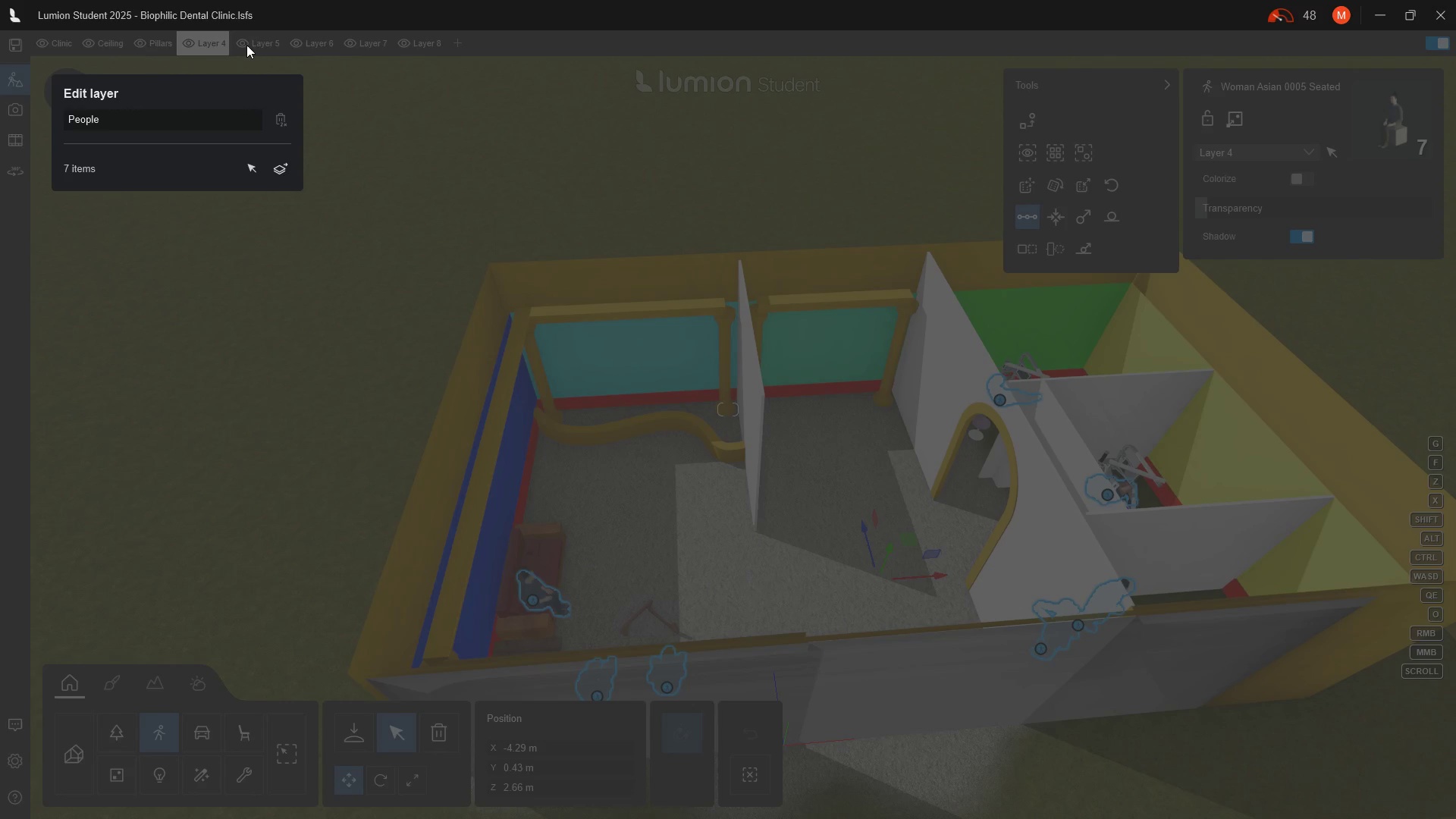 
mouse_move([294, 67])
 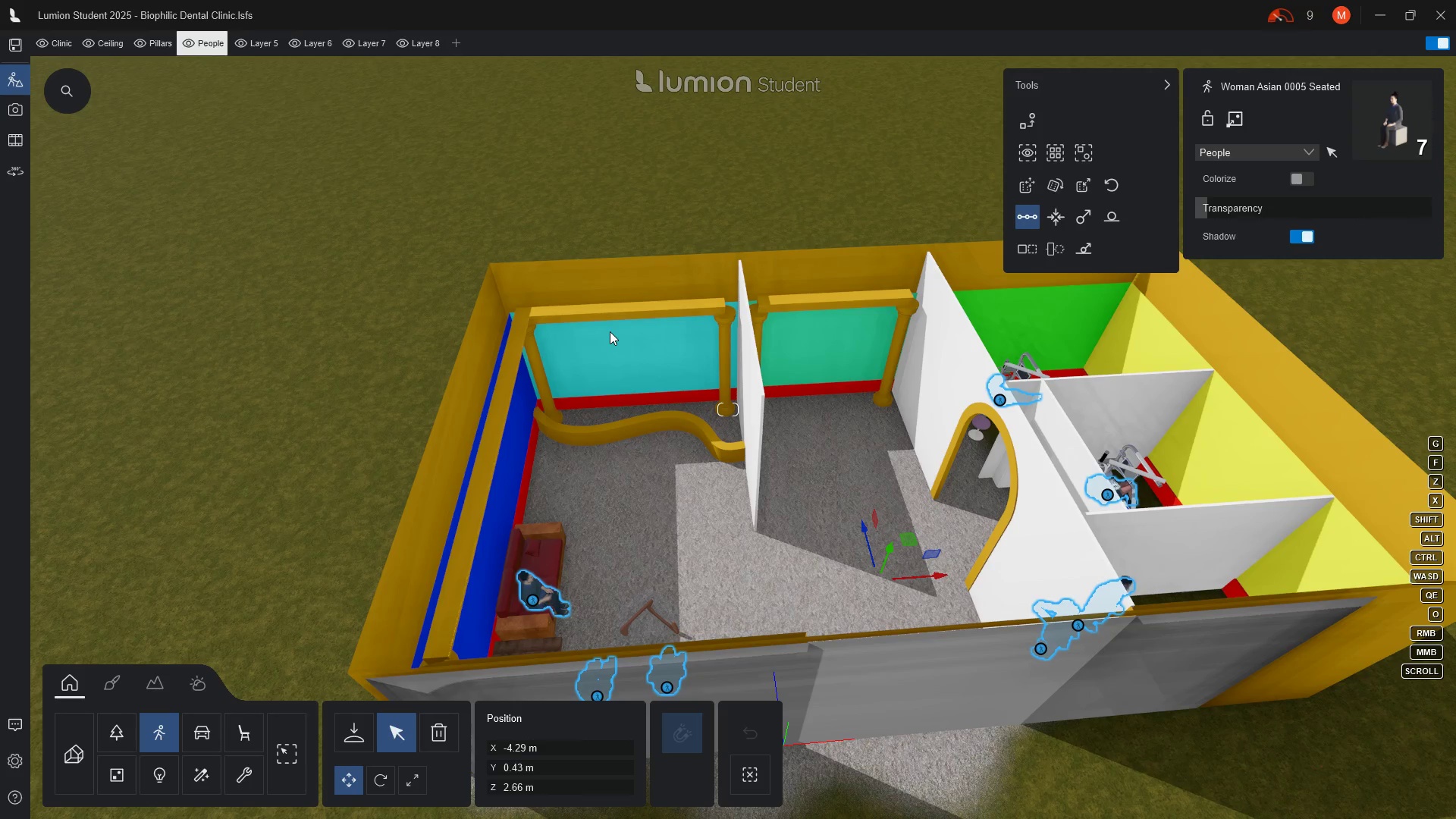 
left_click([604, 313])
 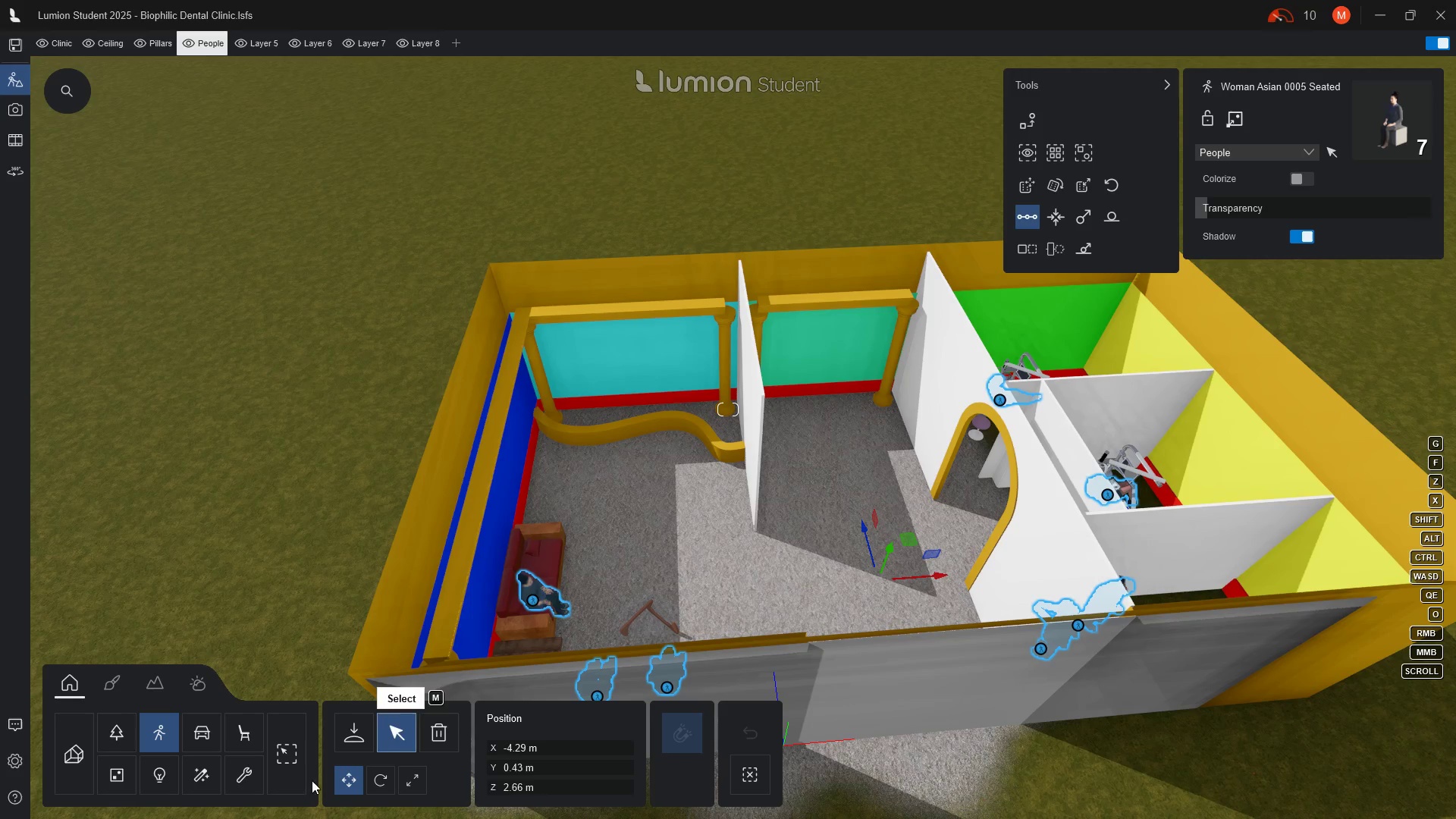 
left_click([287, 752])
 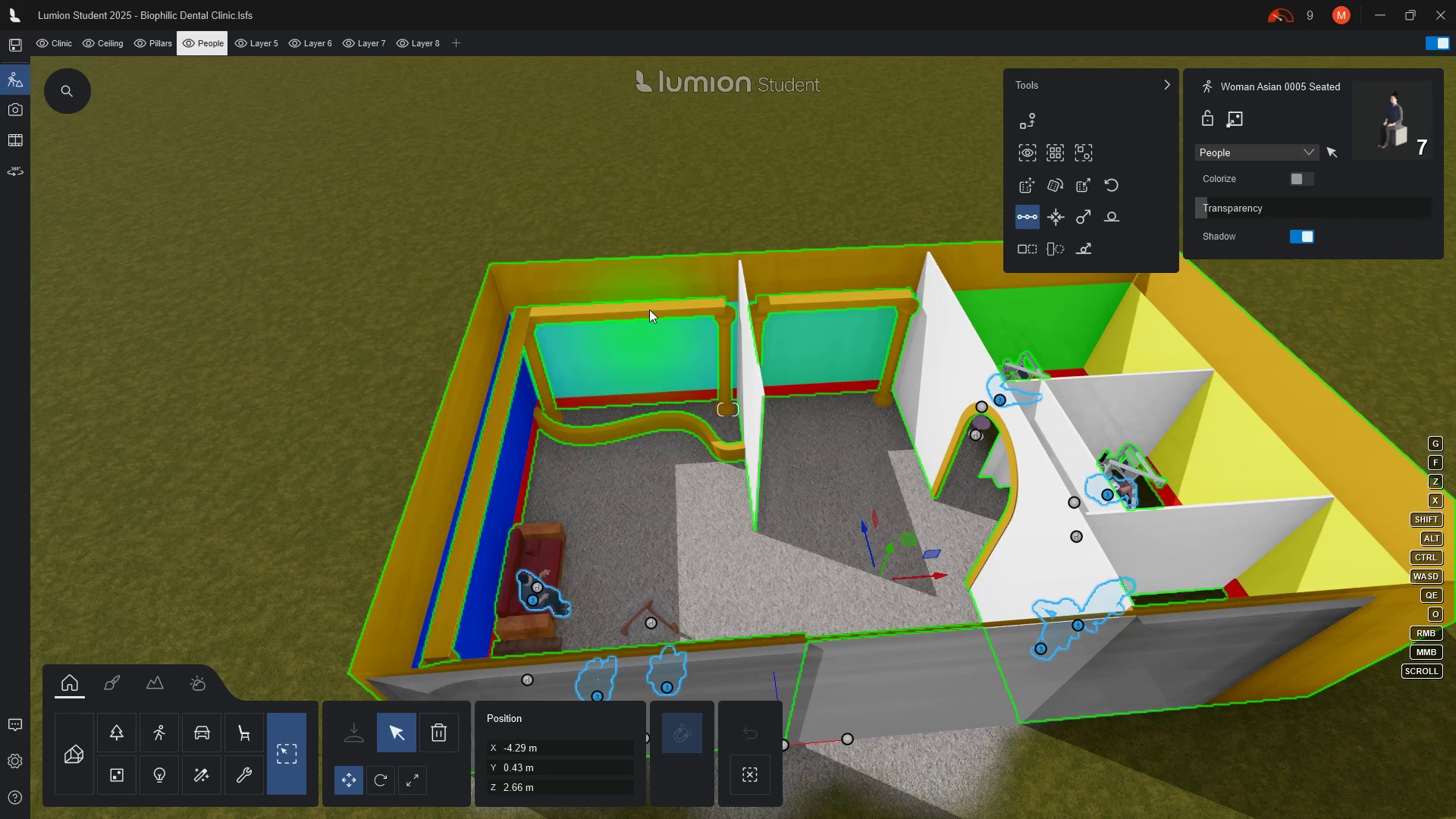 
left_click([649, 309])
 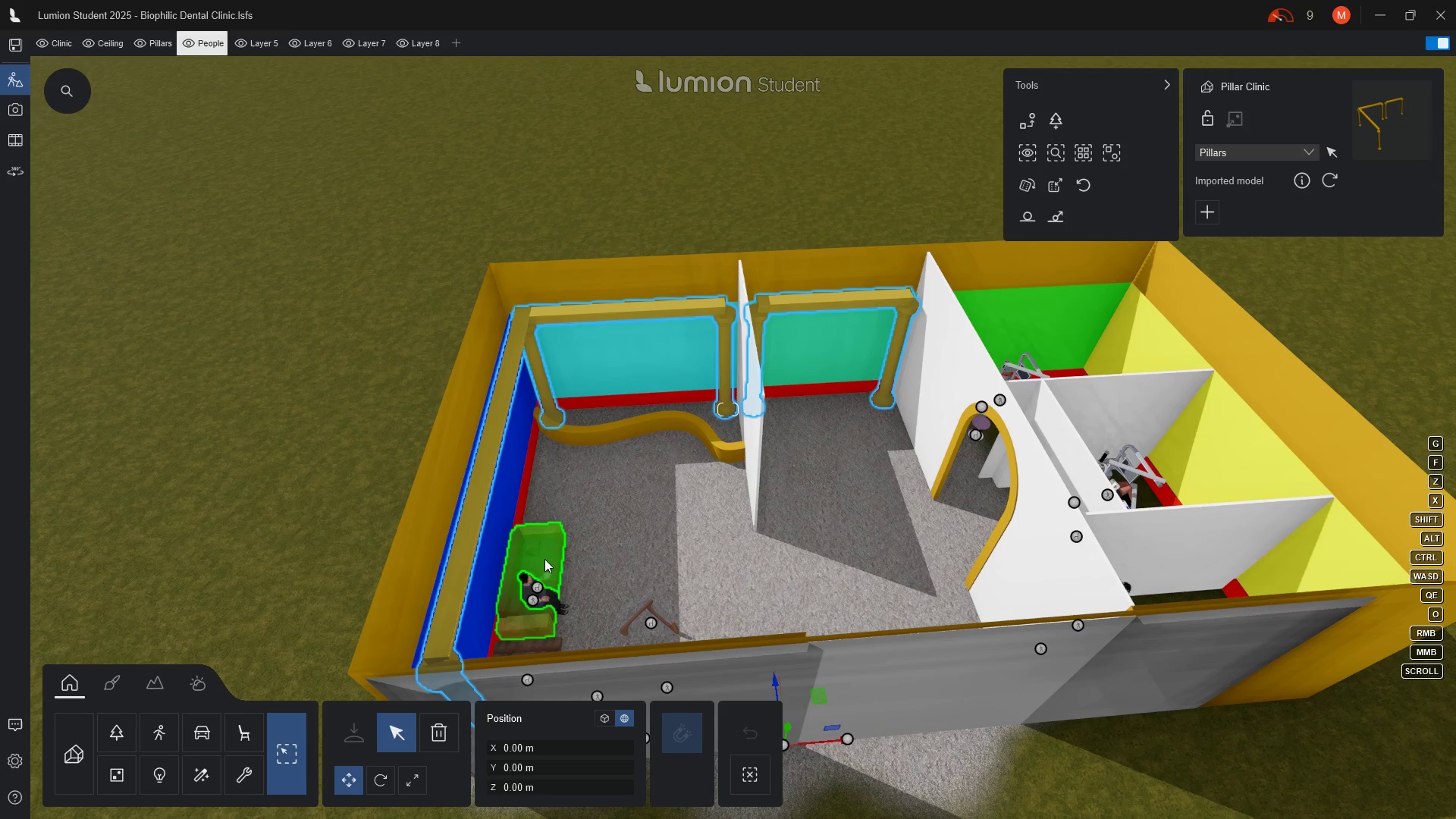 
wait(6.25)
 